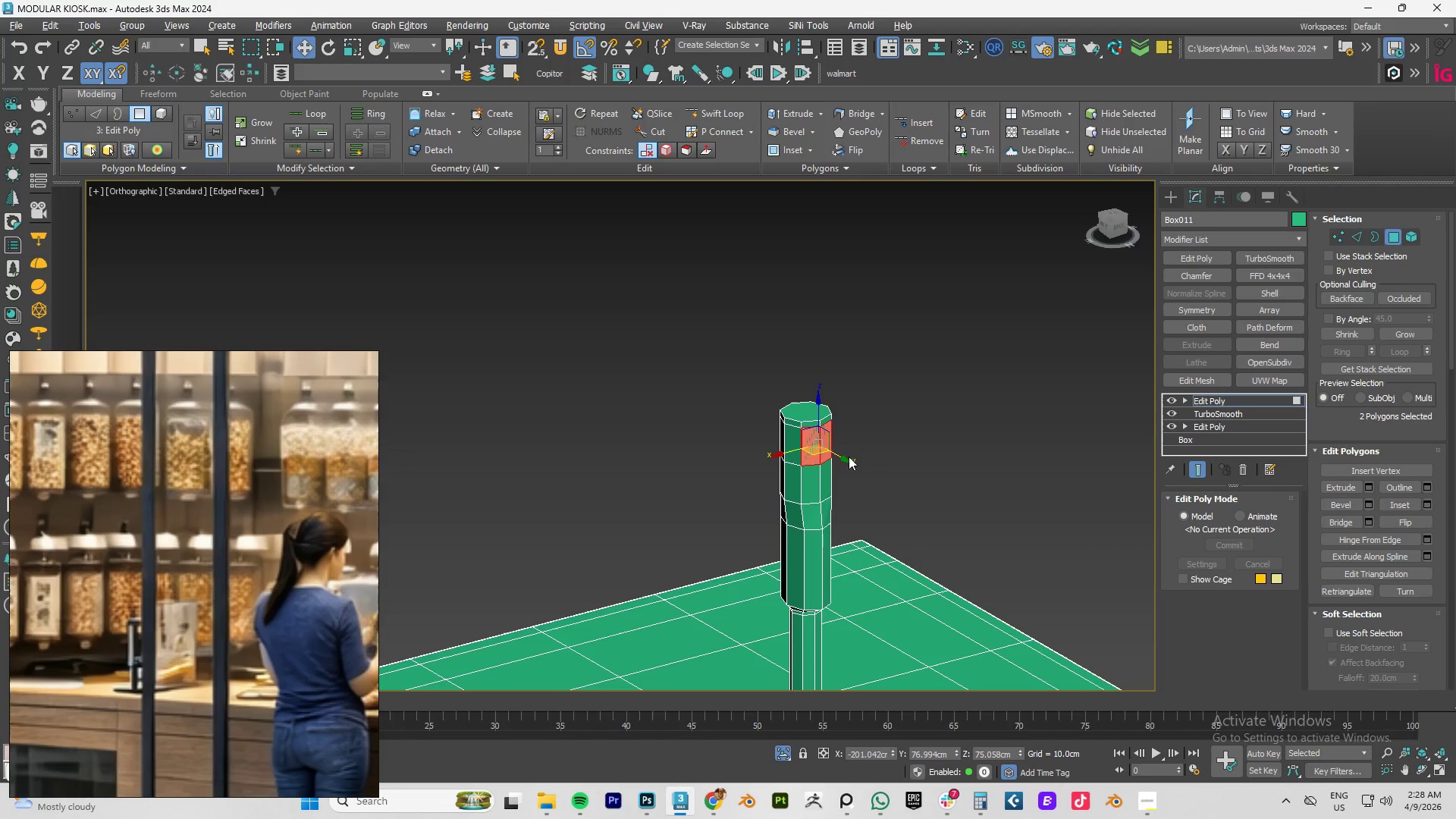 
hold_key(key=ShiftLeft, duration=1.5)
left_click_drag(start_coordinate=[844, 457], to_coordinate=[919, 488])
 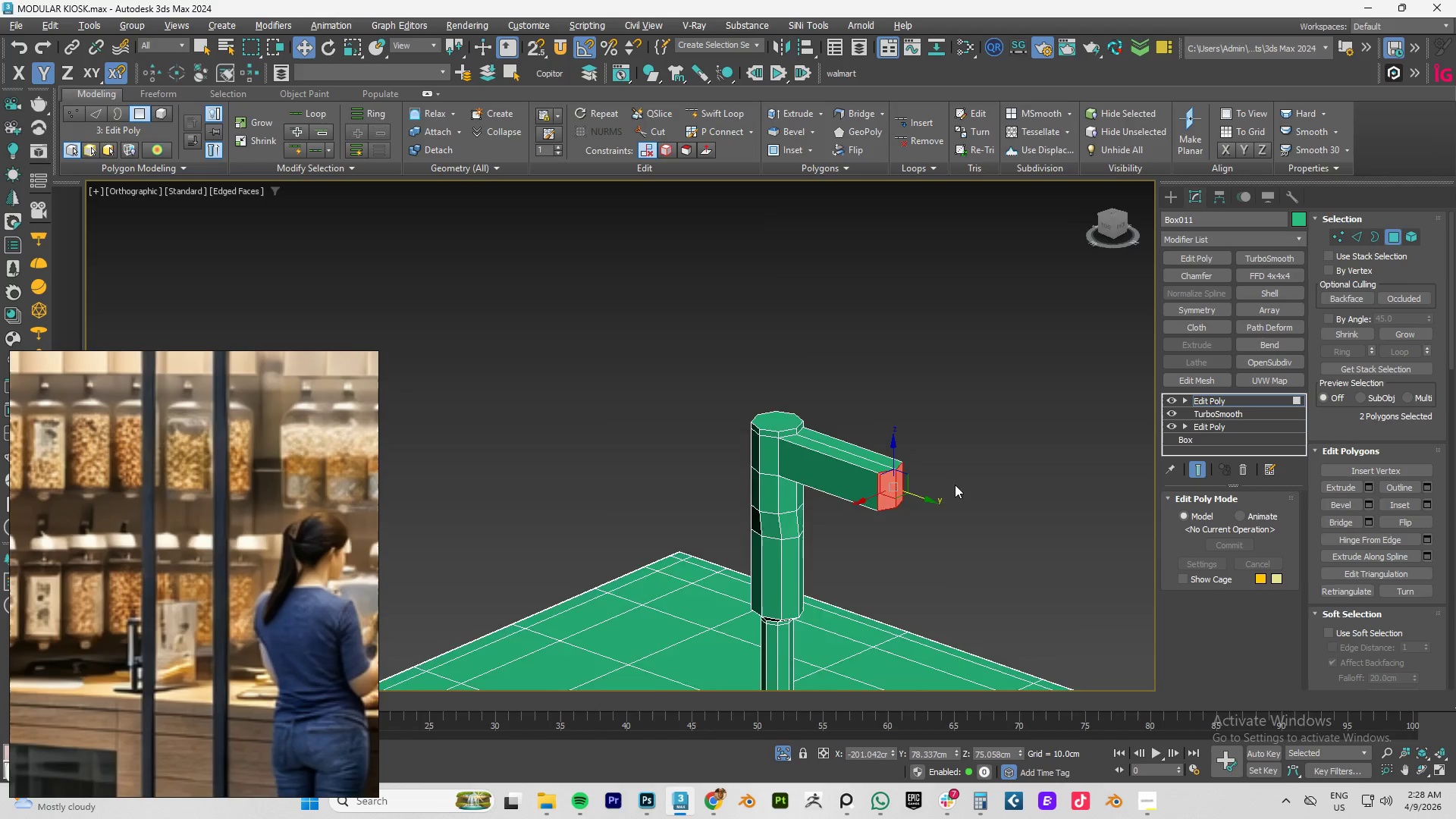 
hold_key(key=ShiftLeft, duration=1.5)
 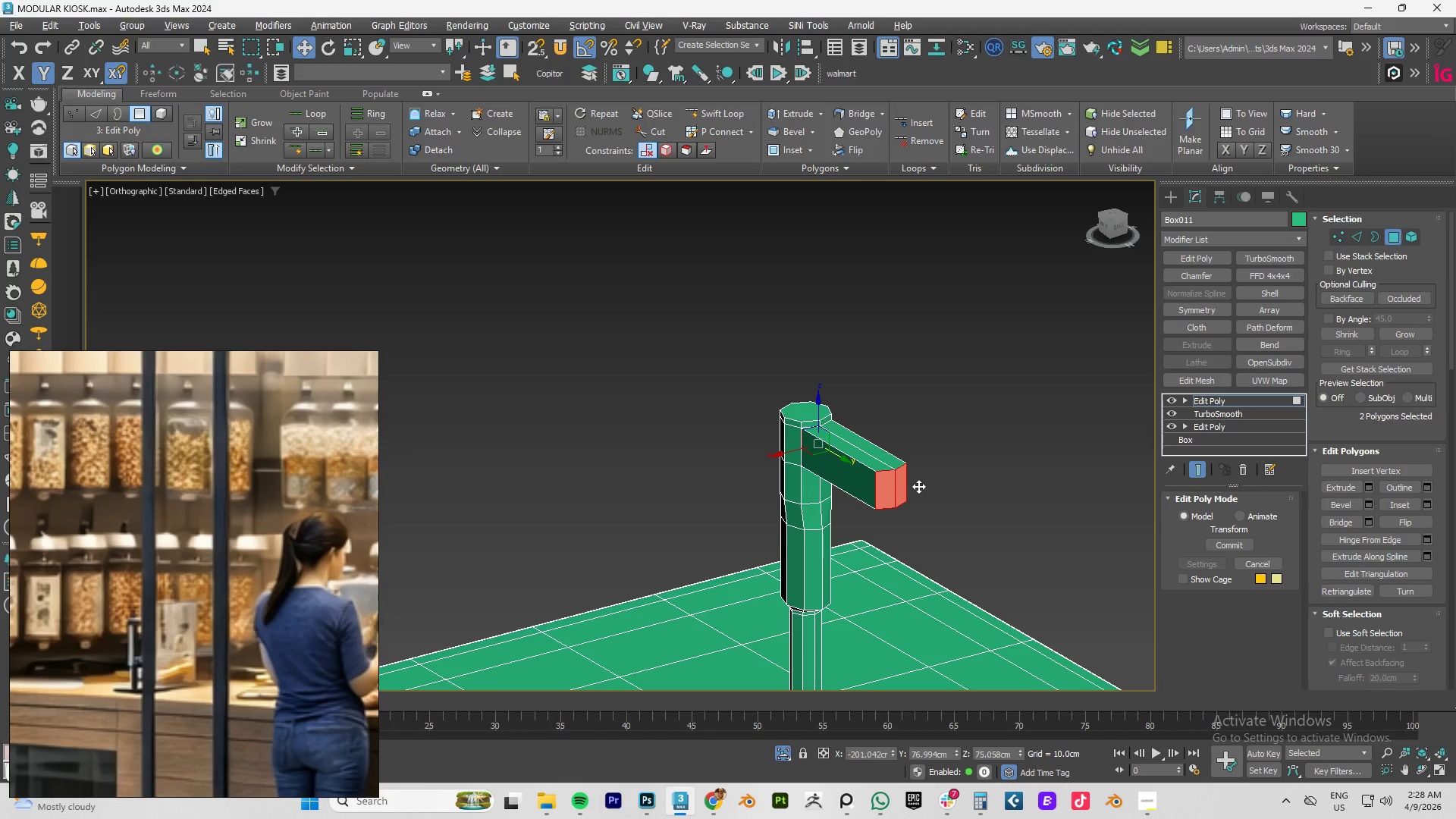 
hold_key(key=AltLeft, duration=0.95)
 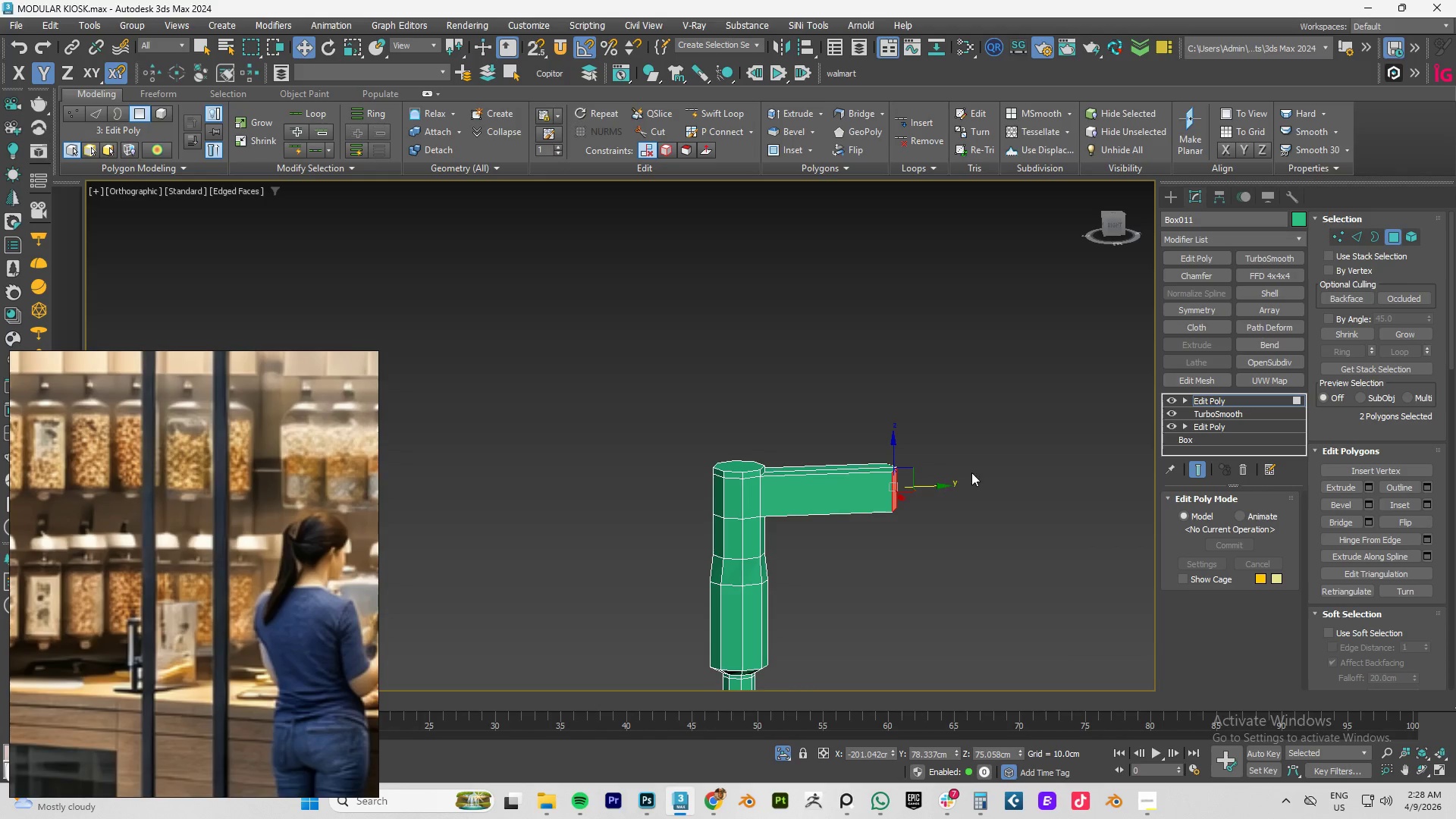 
key(R)
 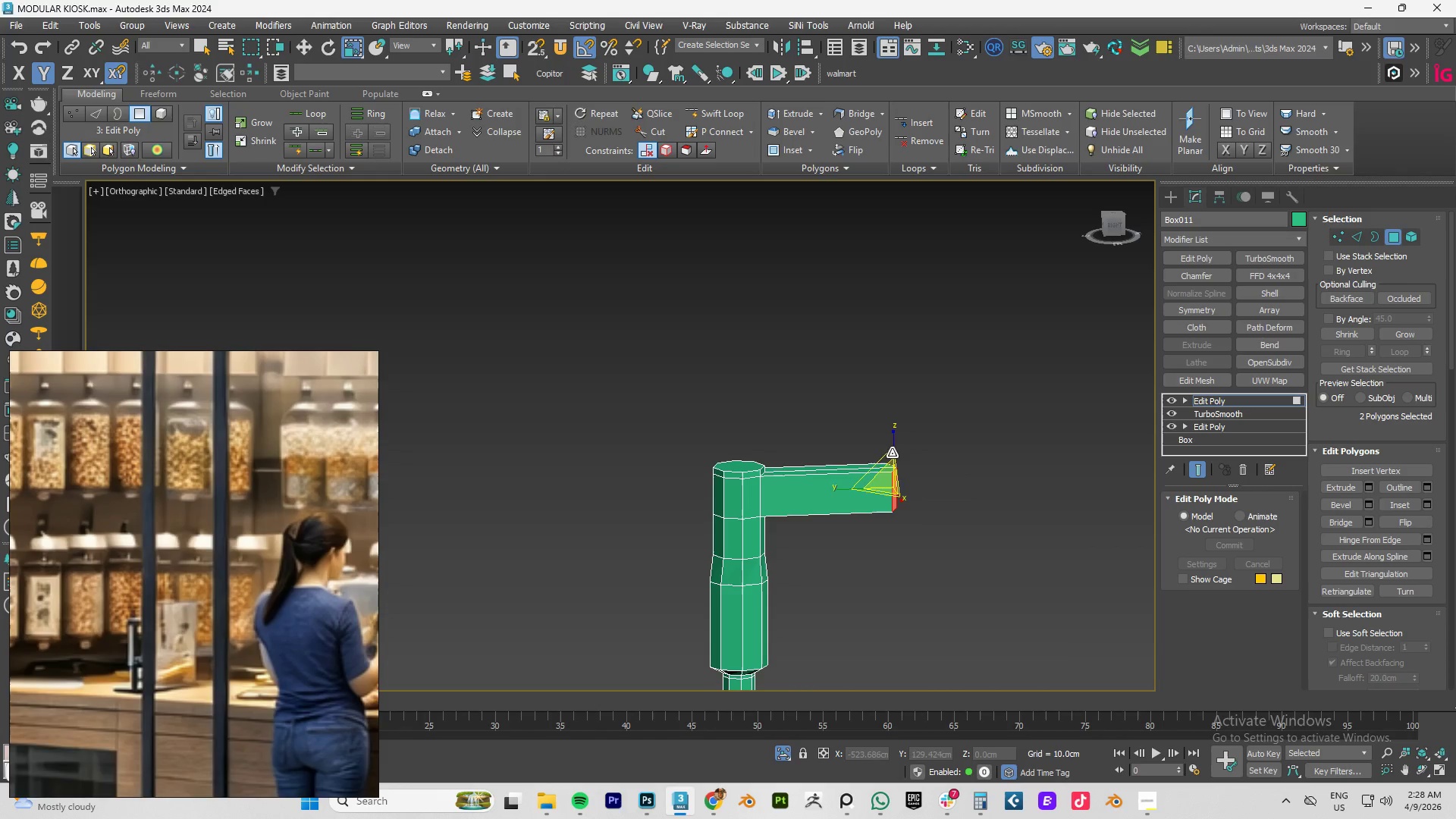 
left_click_drag(start_coordinate=[894, 442], to_coordinate=[904, 390])
 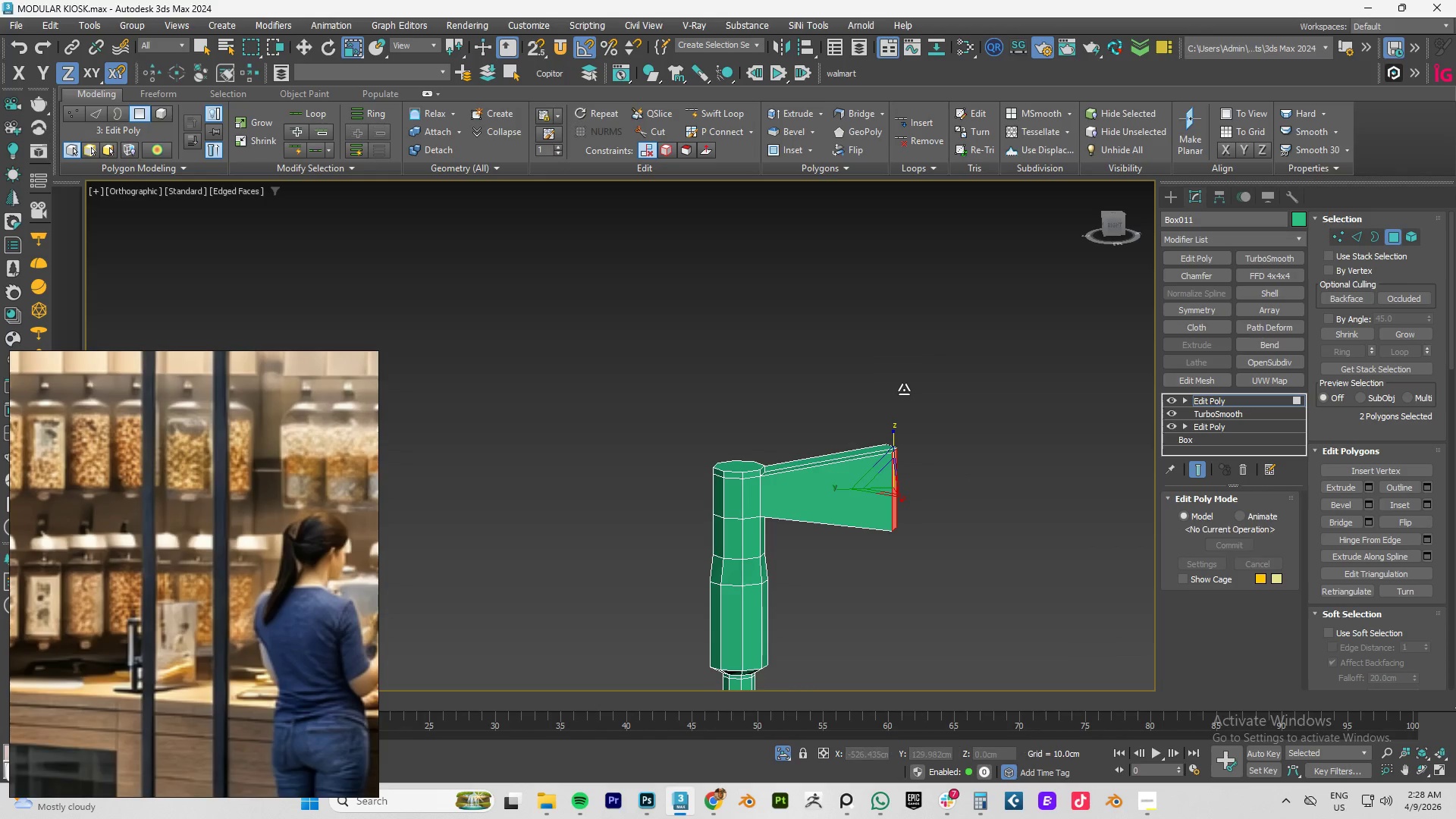 
key(Control+Z)
 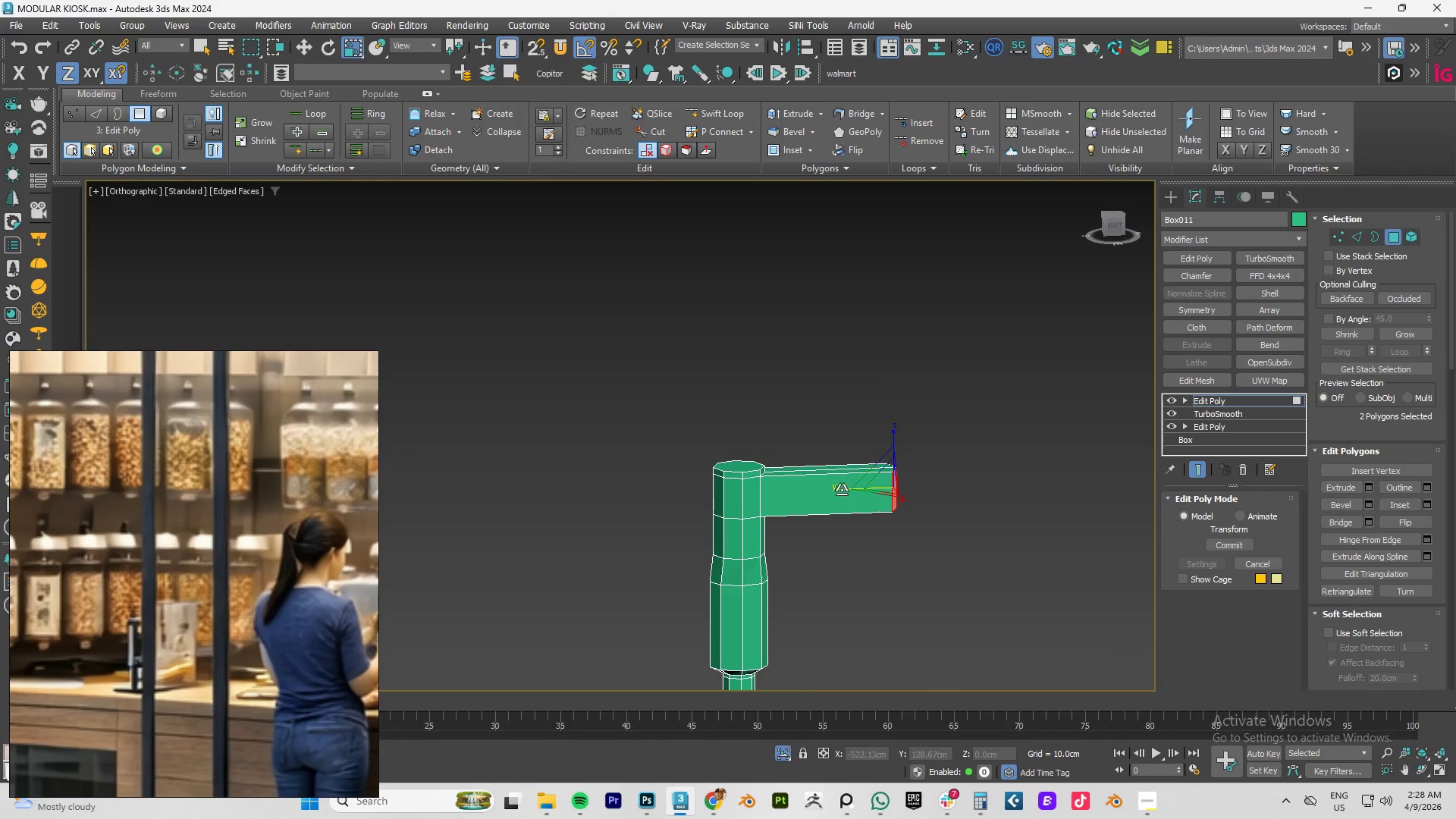 
left_click_drag(start_coordinate=[840, 490], to_coordinate=[1059, 454])
 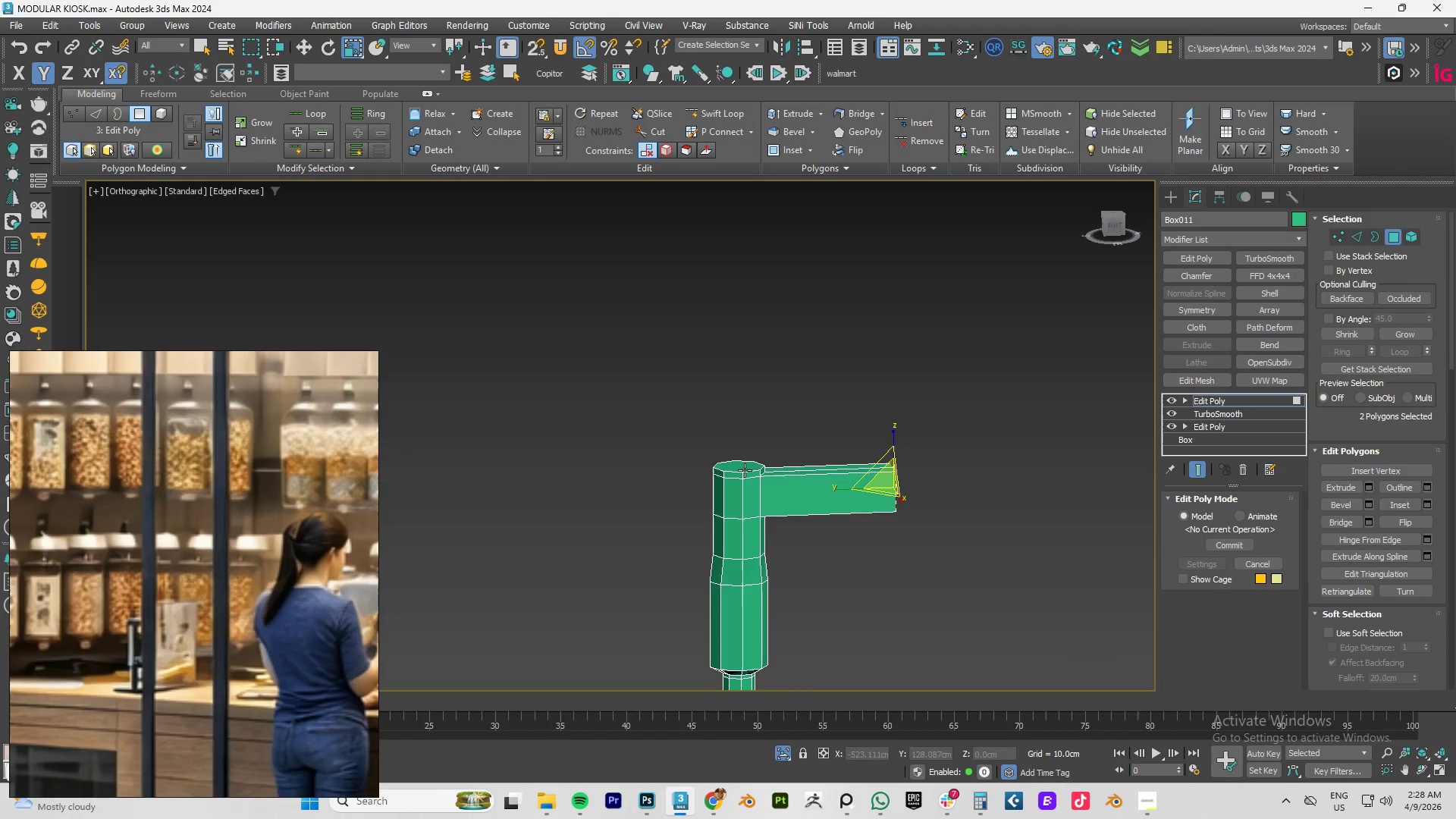 
hold_key(key=AltLeft, duration=0.86)
 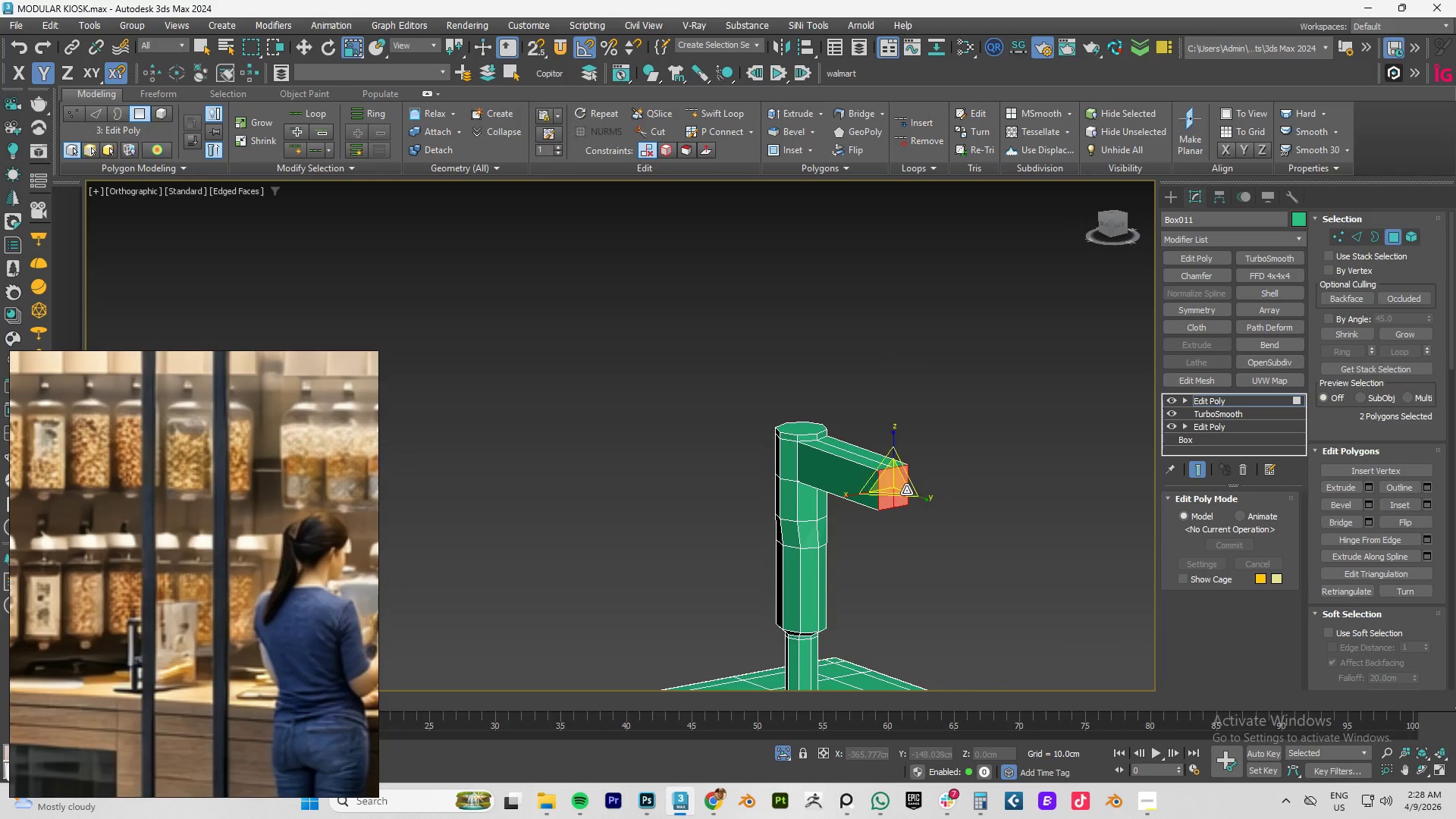 
scroll: coordinate [895, 487], scroll_direction: up, amount: 2.0
 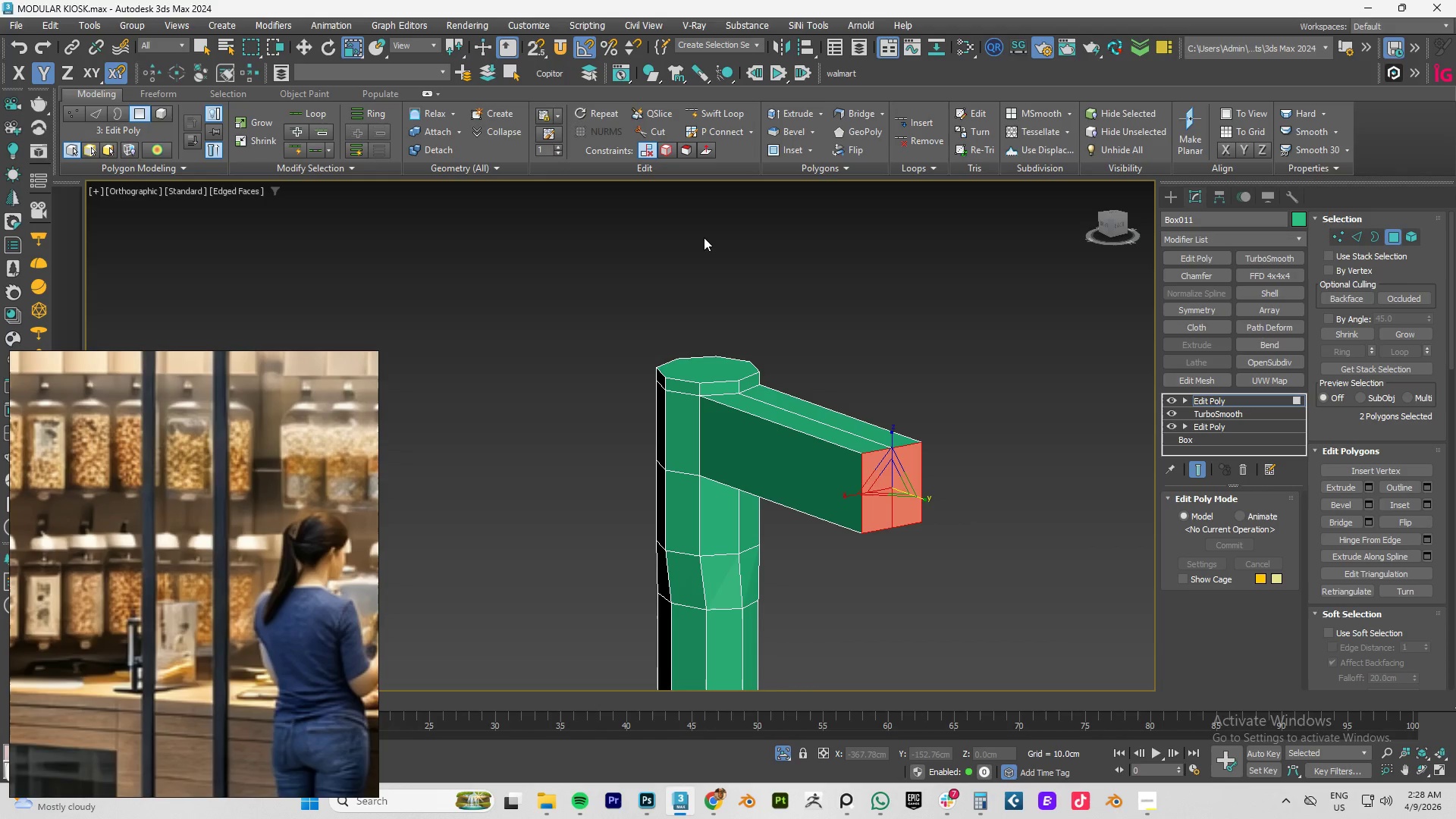 
wait(10.67)
 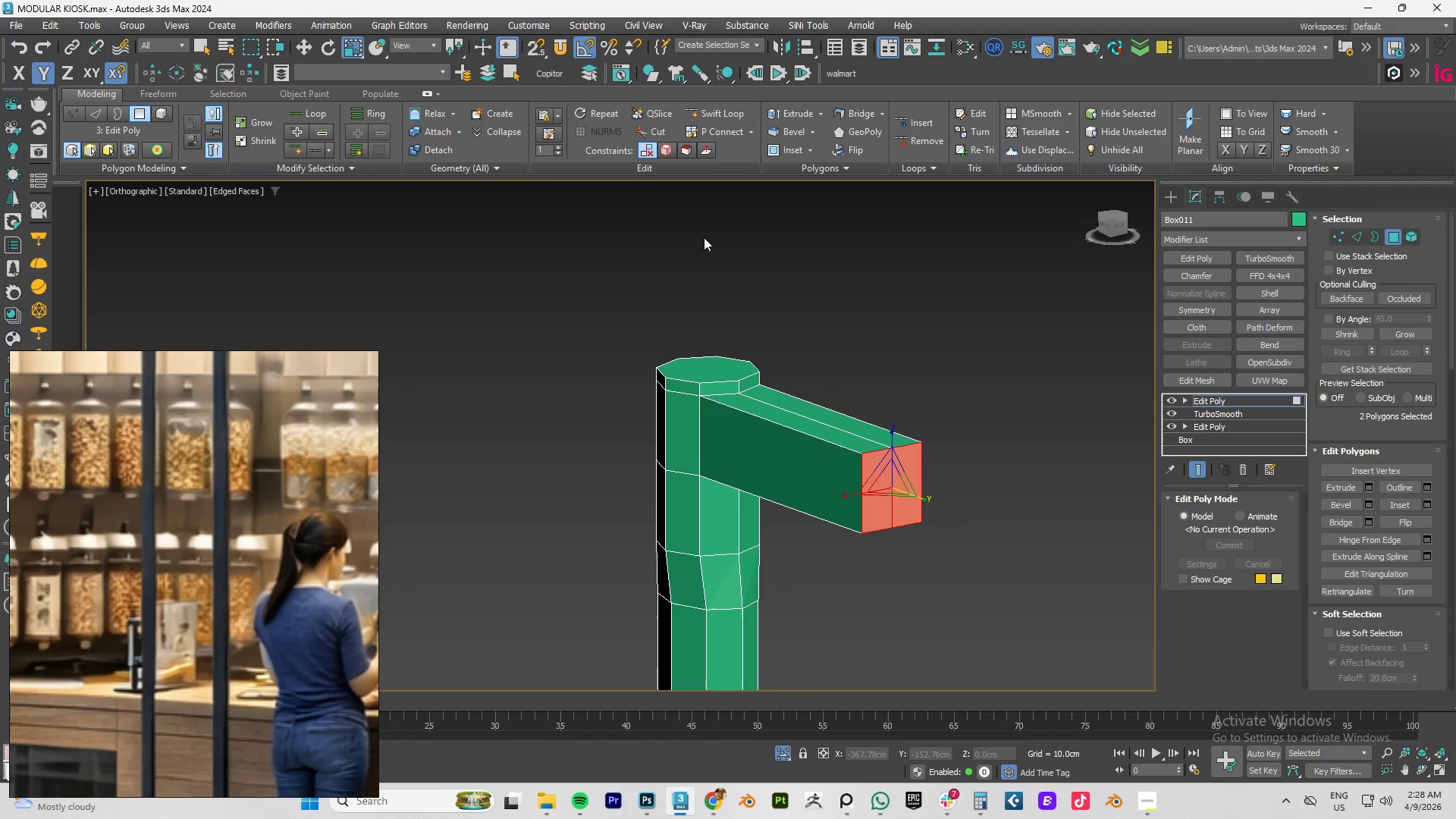 
hold_key(key=AltLeft, duration=0.31)
 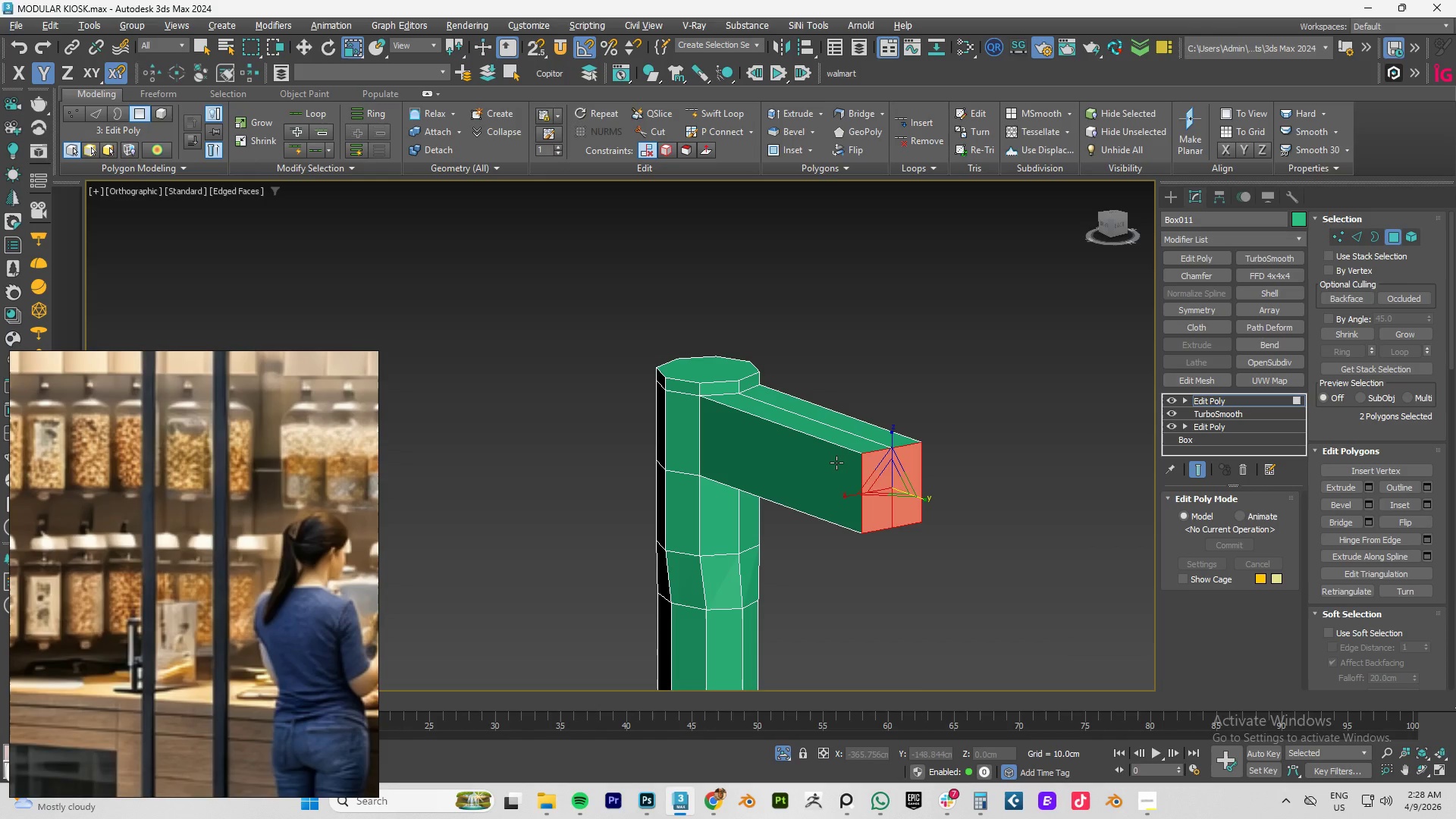 
key(Alt+Backquote)
 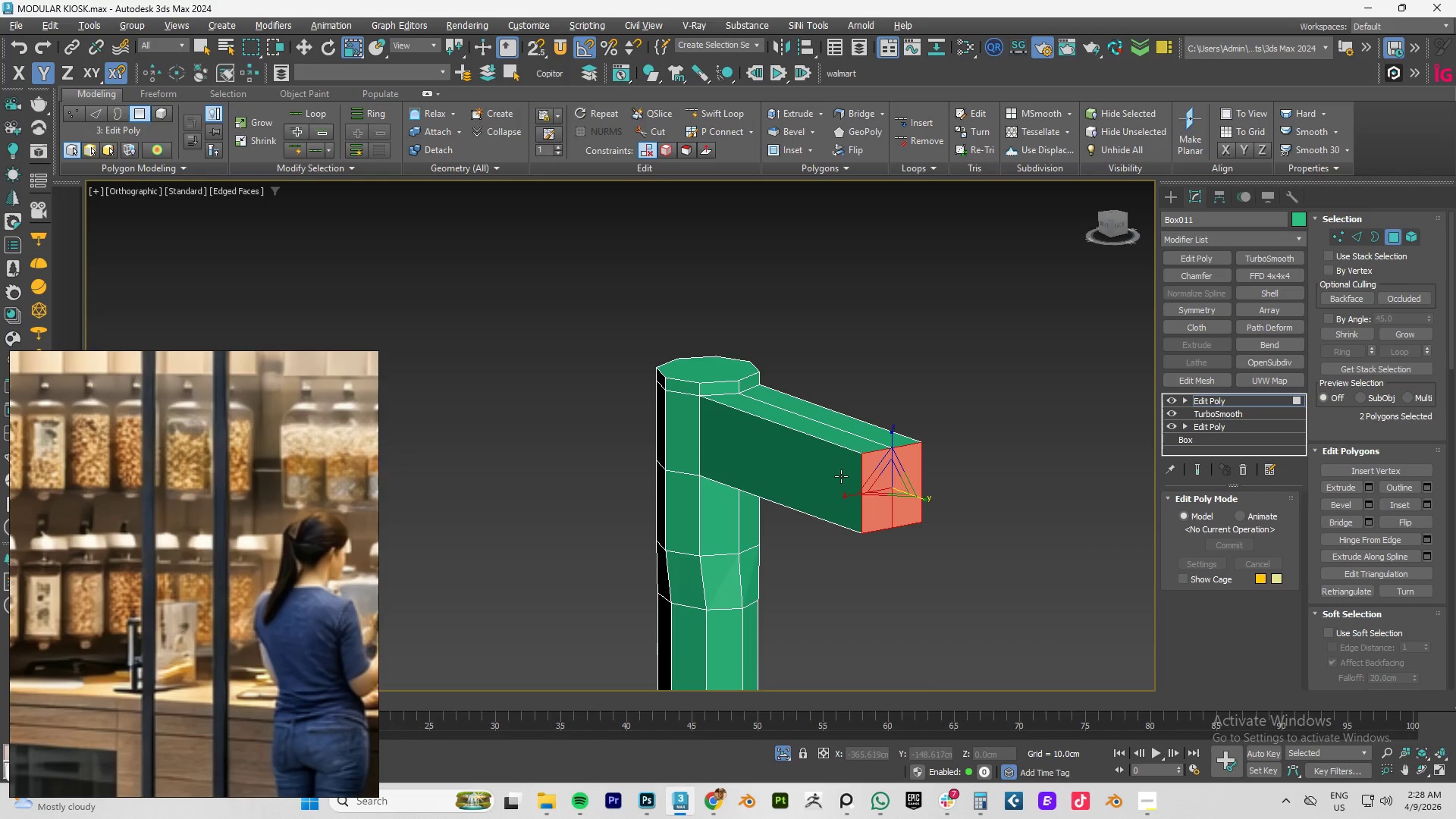 
key(Alt+AltLeft)
 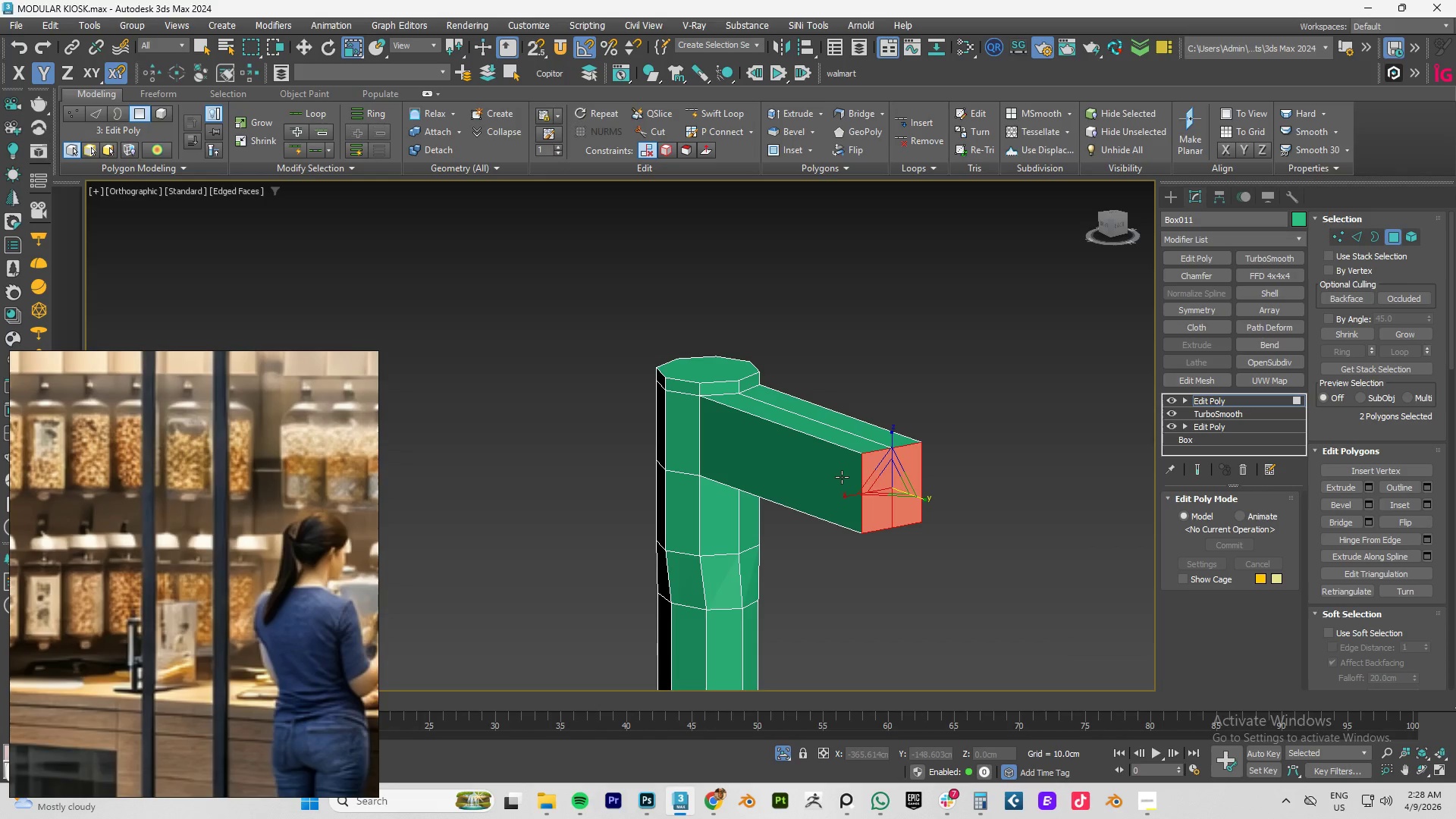 
key(Alt+Backquote)
 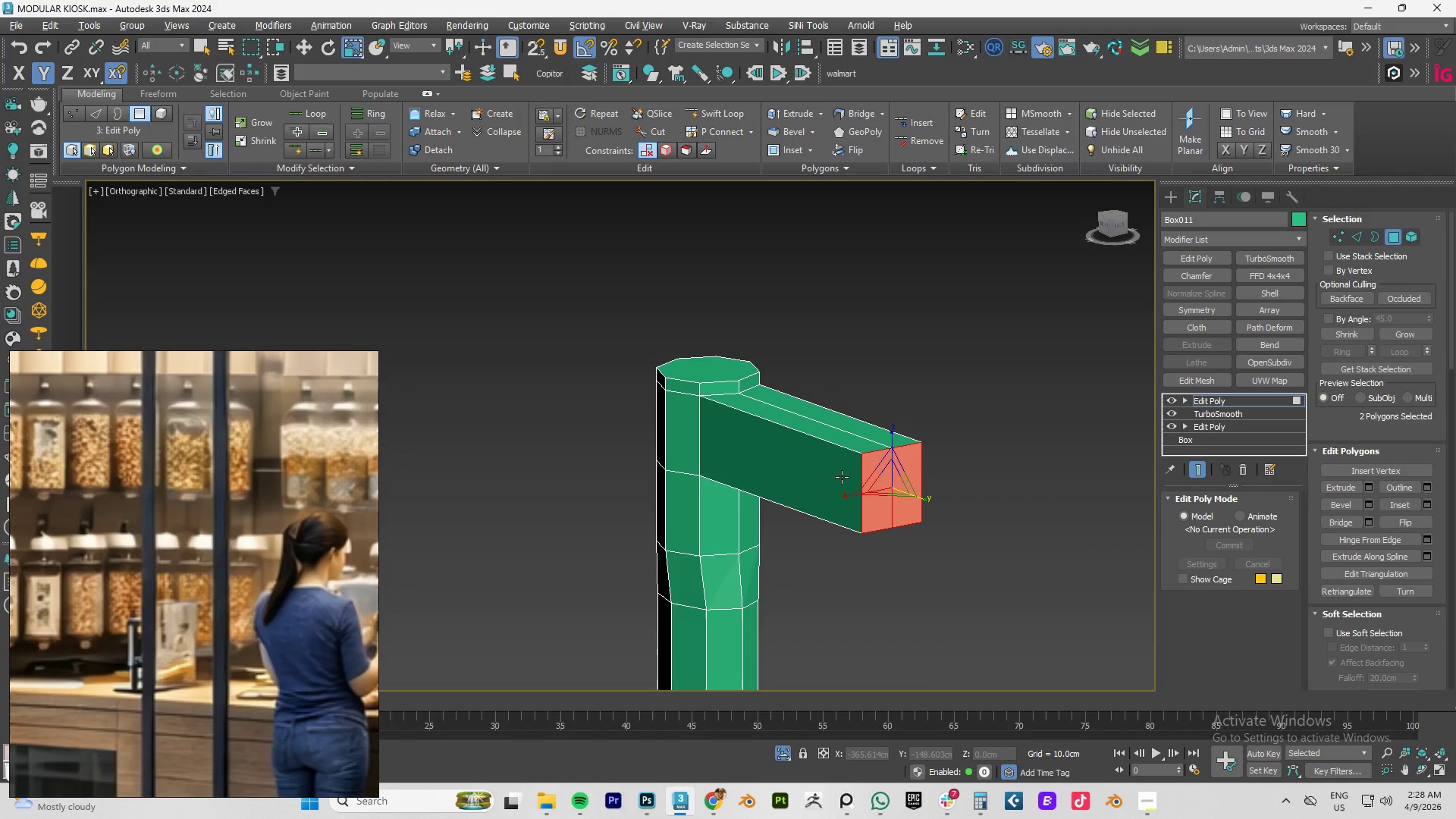 
key(Alt+1)
 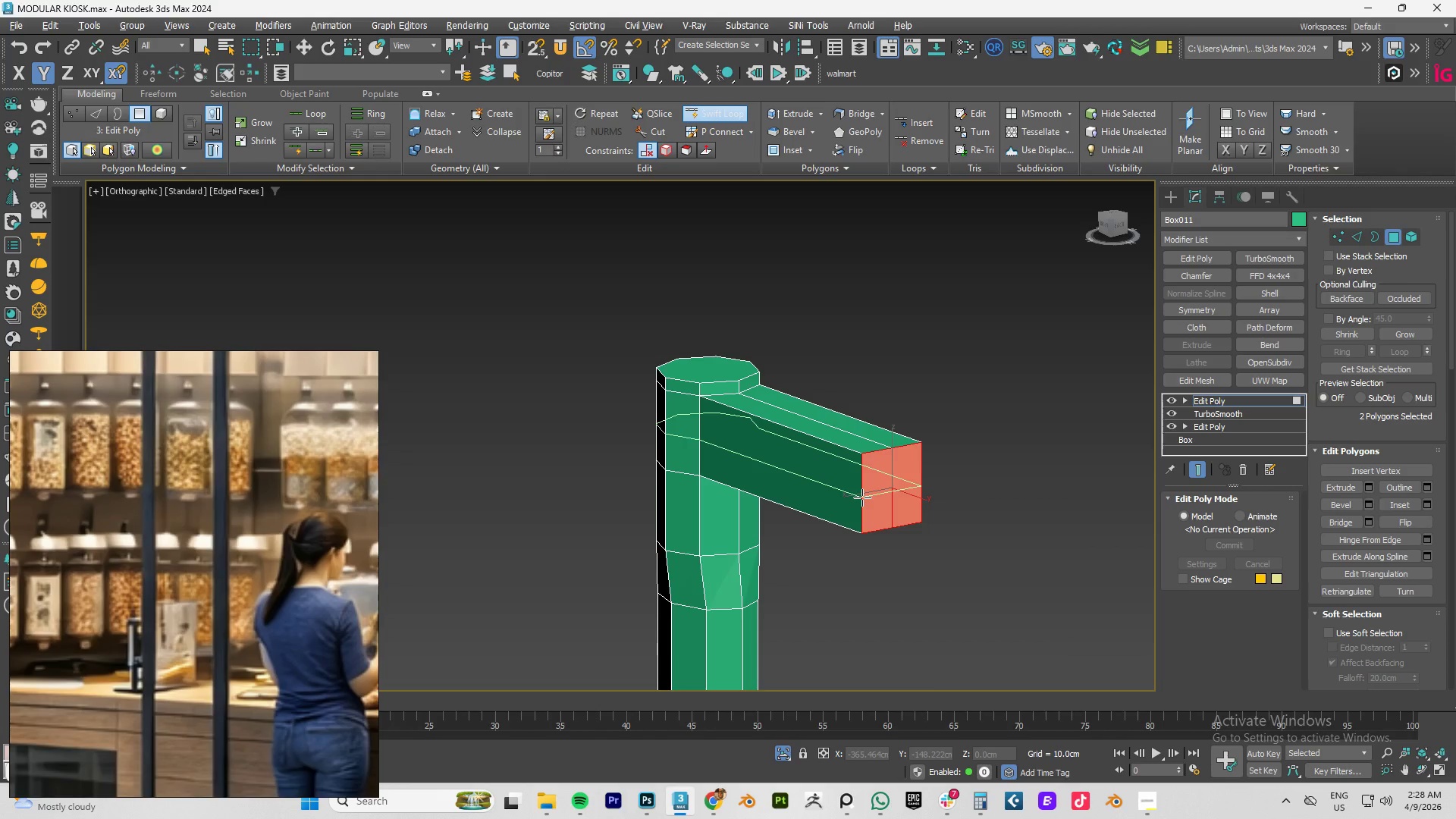 
left_click([862, 497])
 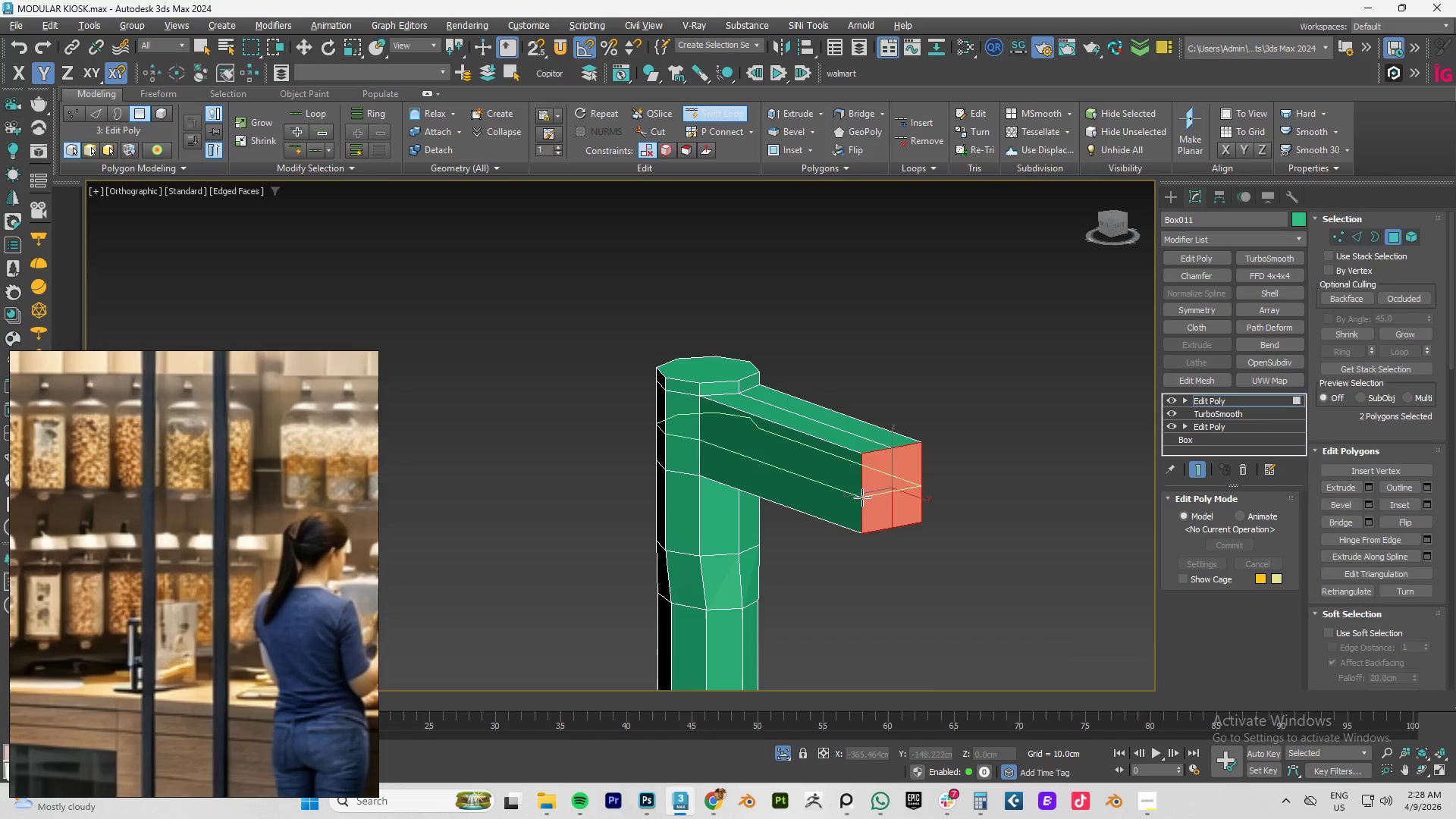 
right_click([862, 497])
 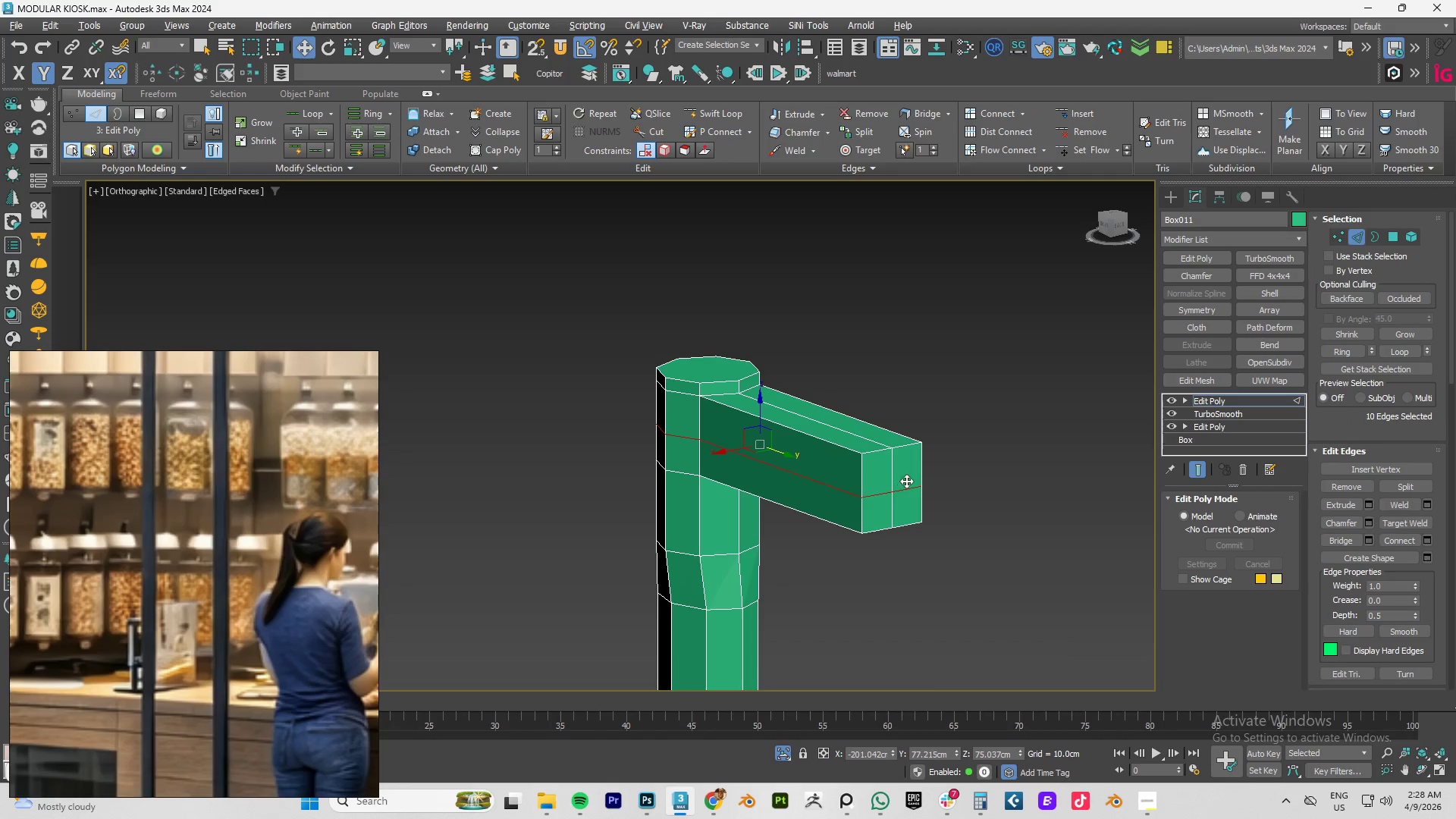 
type(fz)
 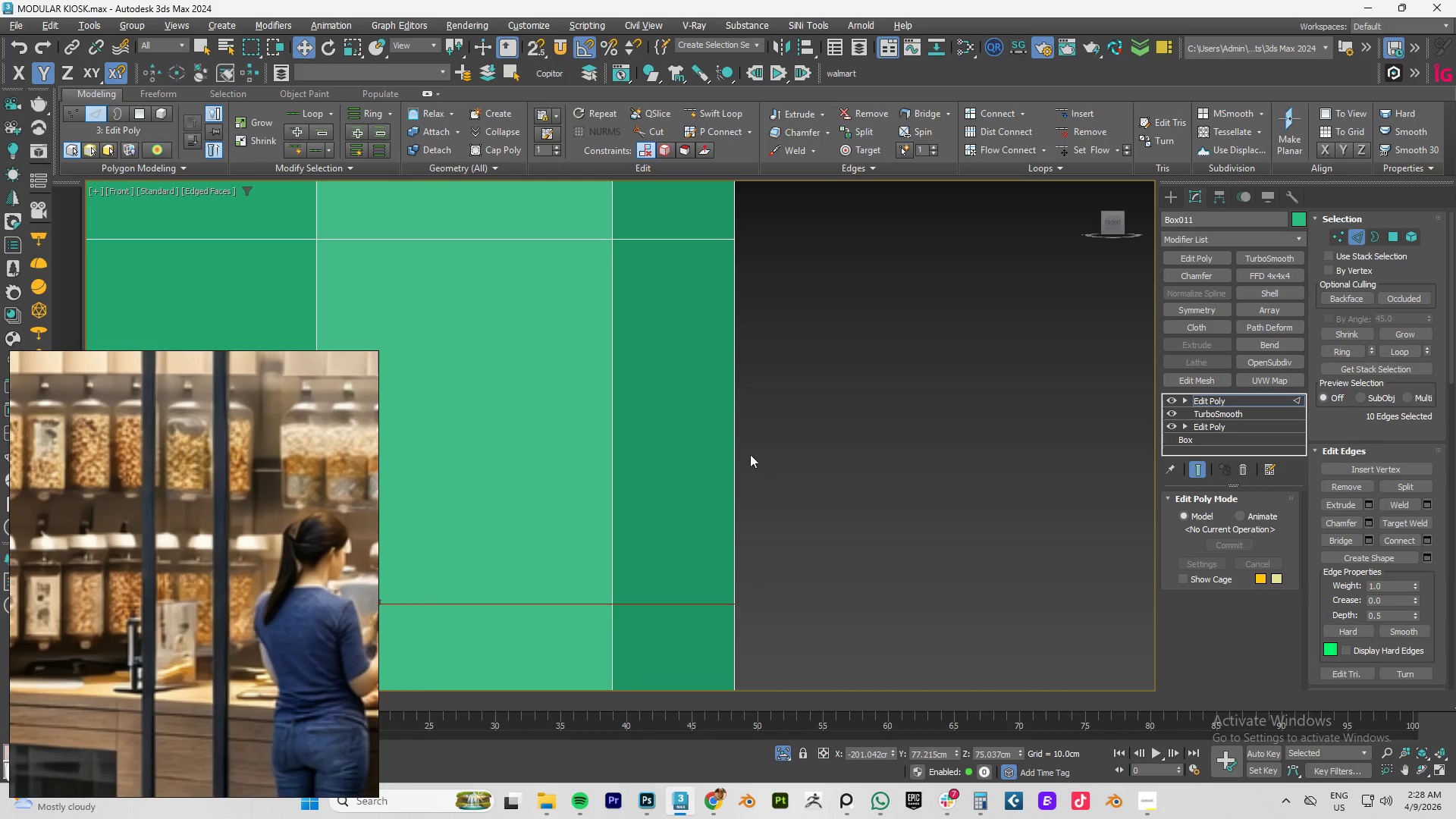 
scroll: coordinate [686, 450], scroll_direction: down, amount: 6.0
 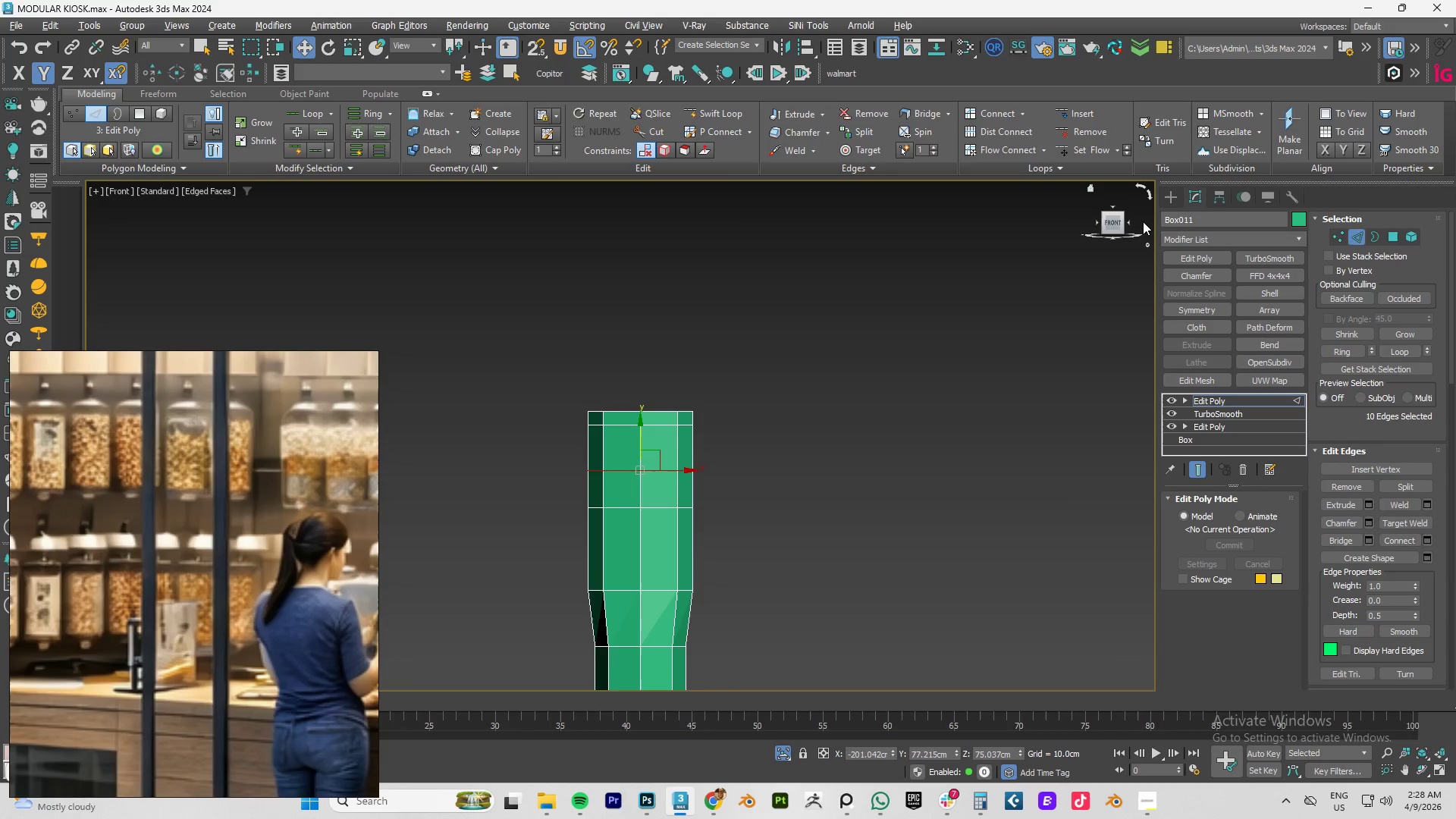 
left_click_drag(start_coordinate=[1116, 221], to_coordinate=[839, 222])
 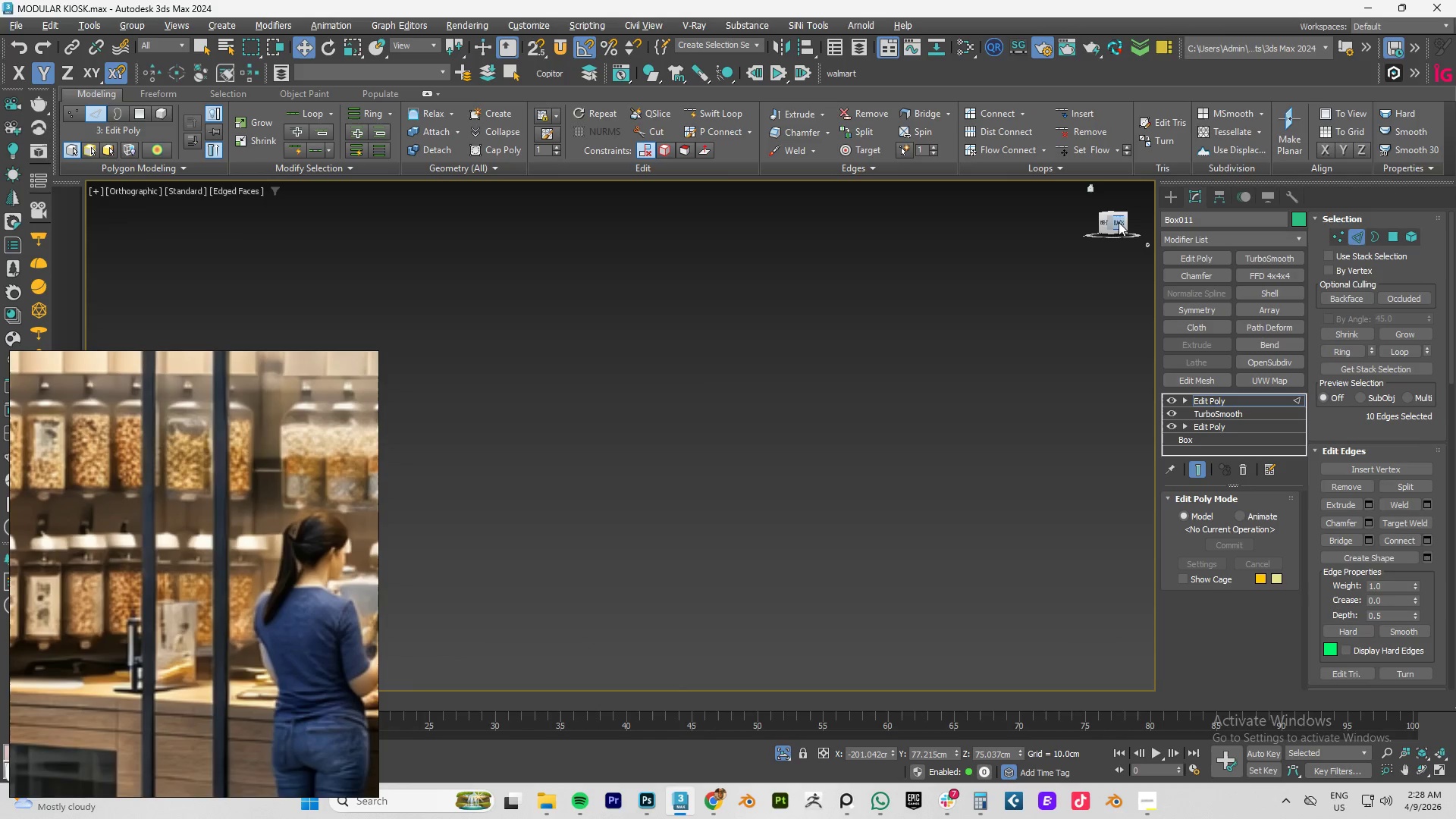 
left_click([1116, 220])
 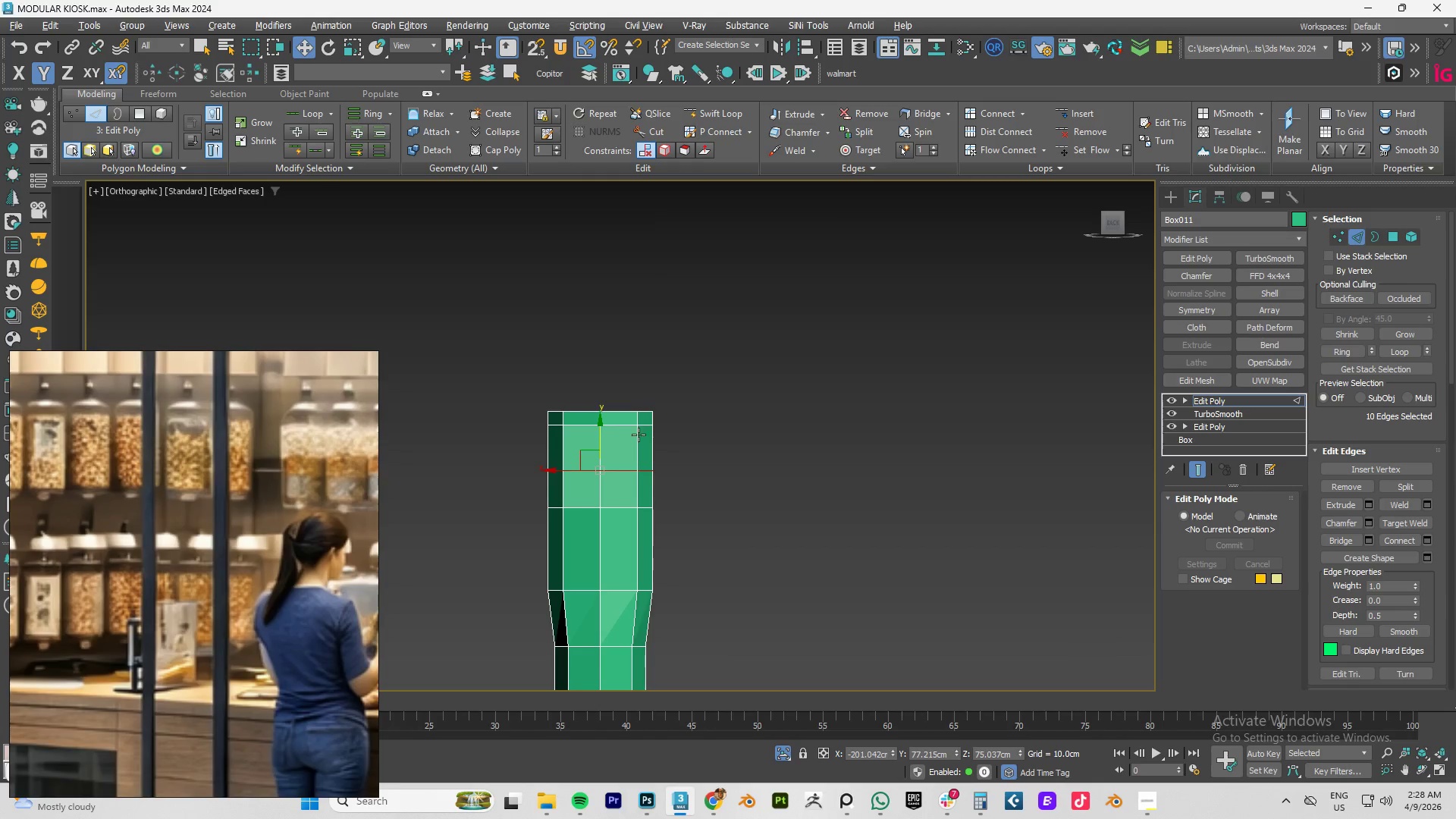 
scroll: coordinate [585, 475], scroll_direction: up, amount: 3.0
 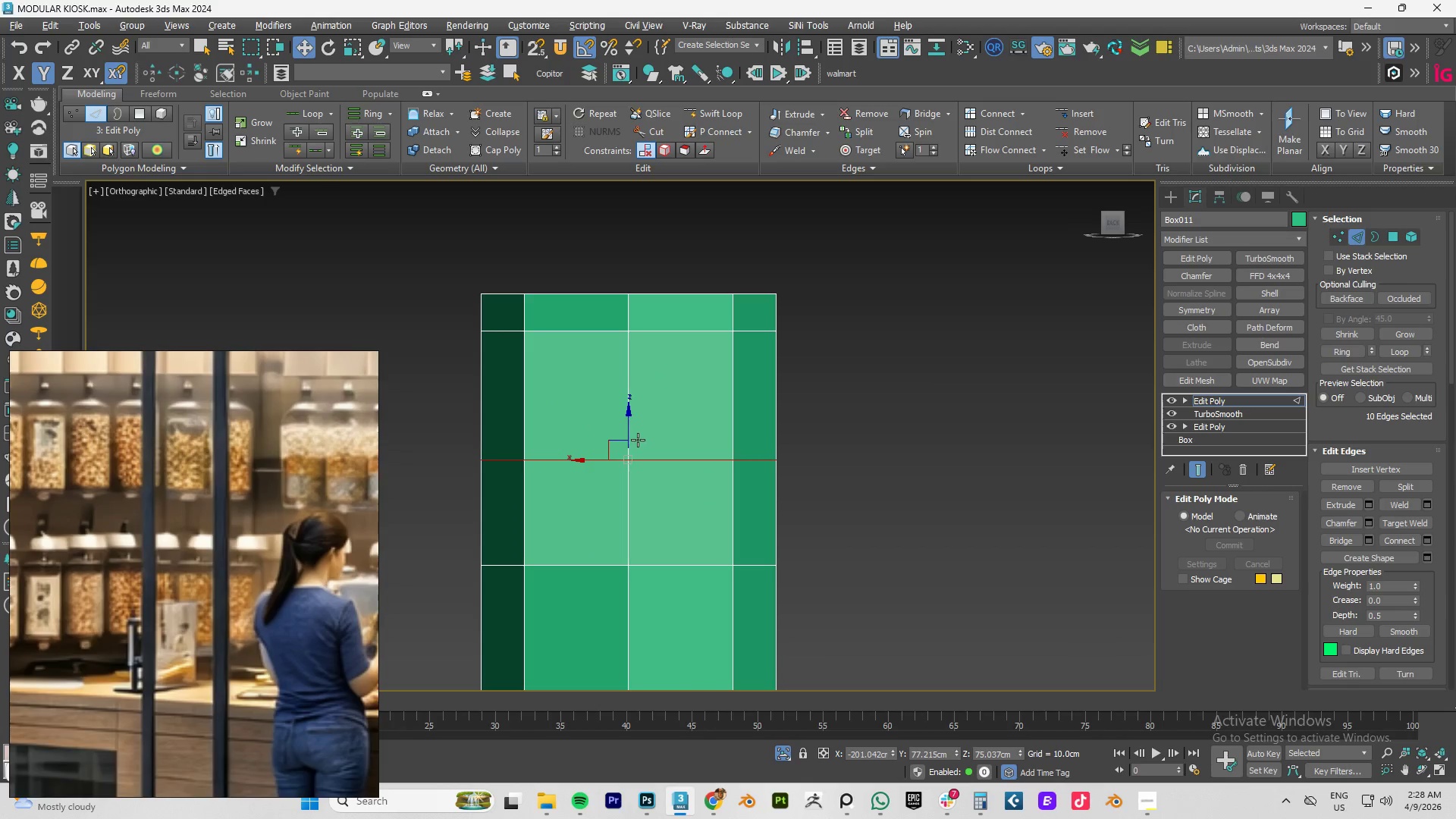 
key(F4)
 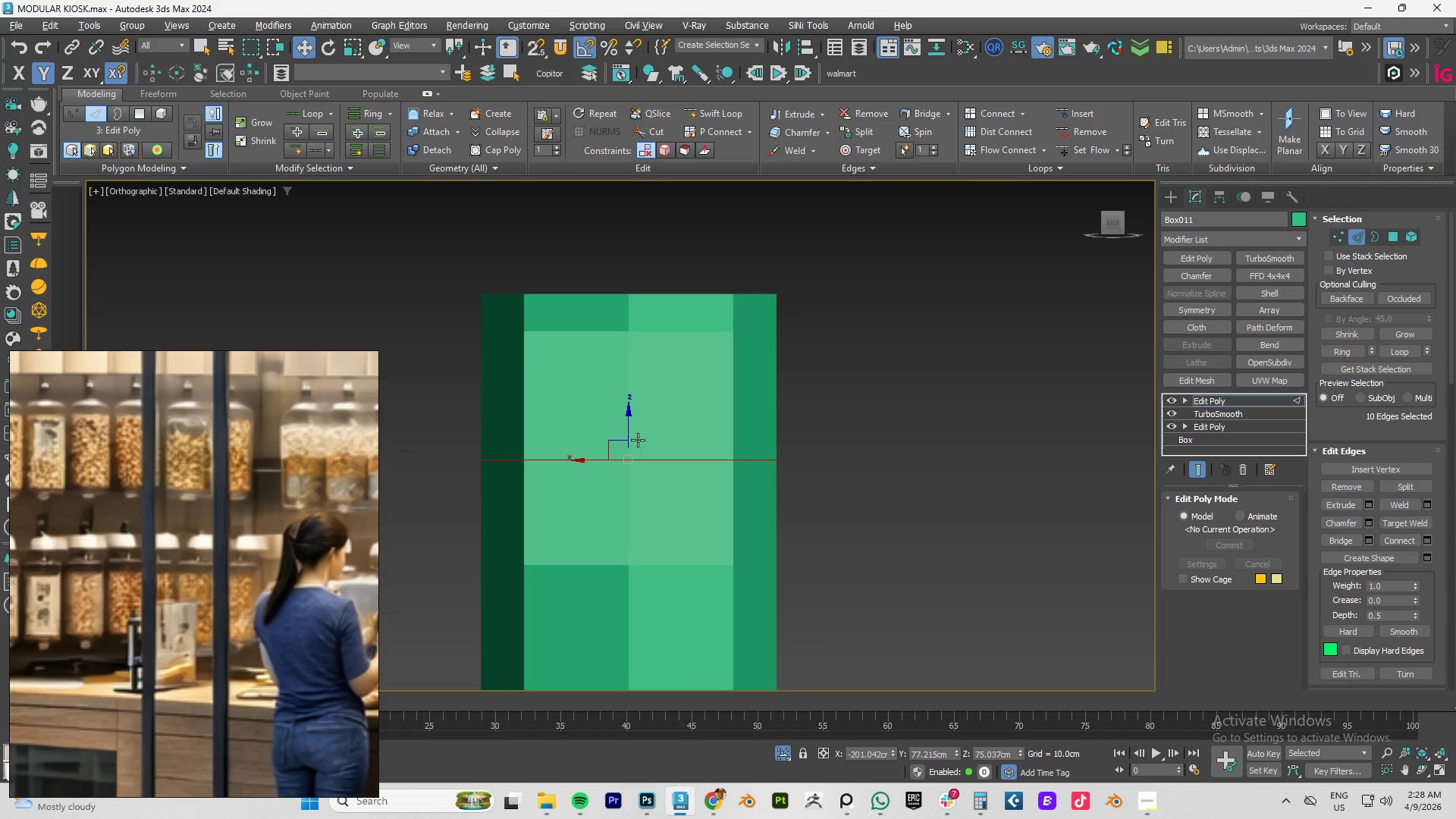 
key(F4)
 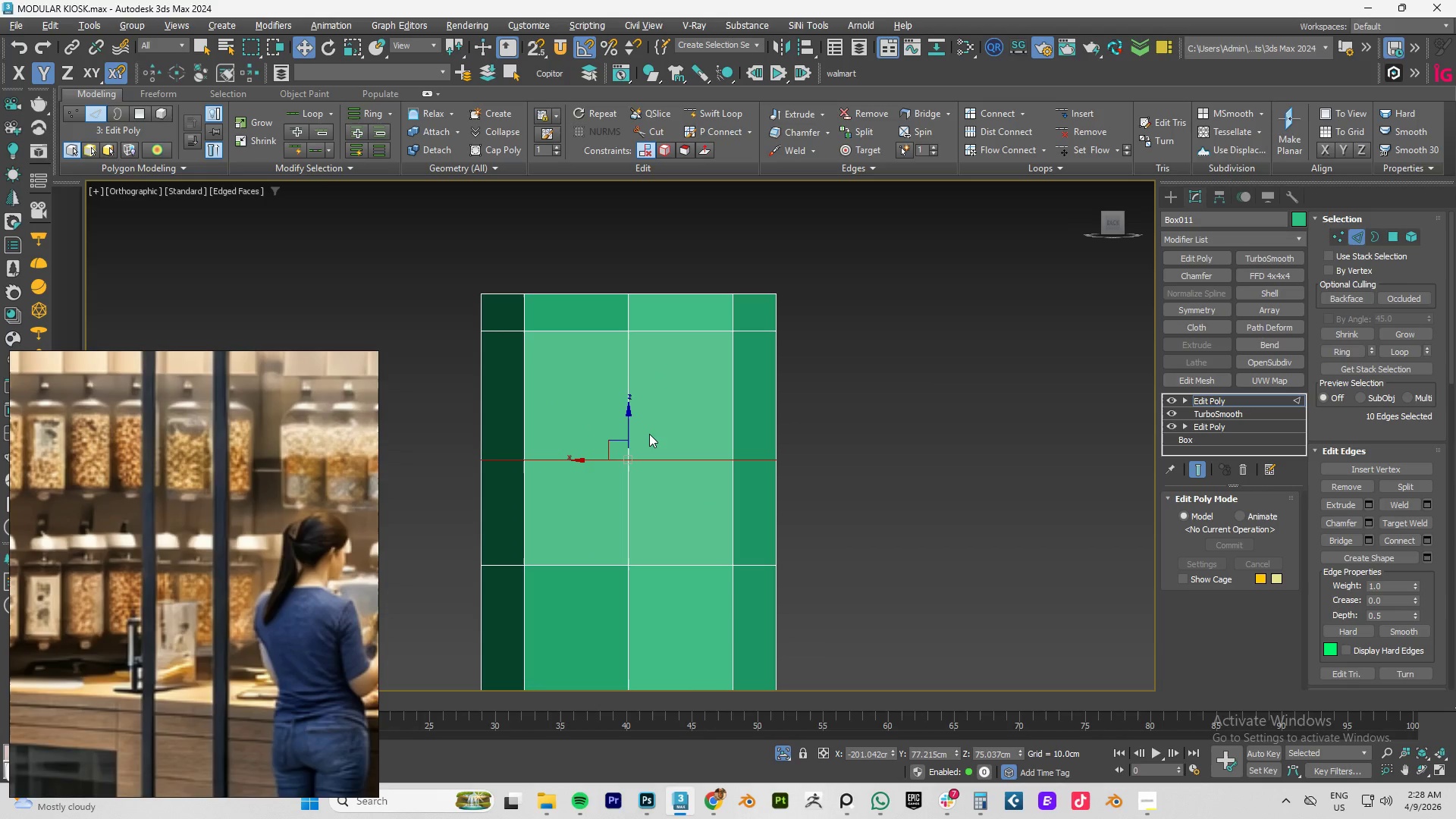 
key(Alt+C)
 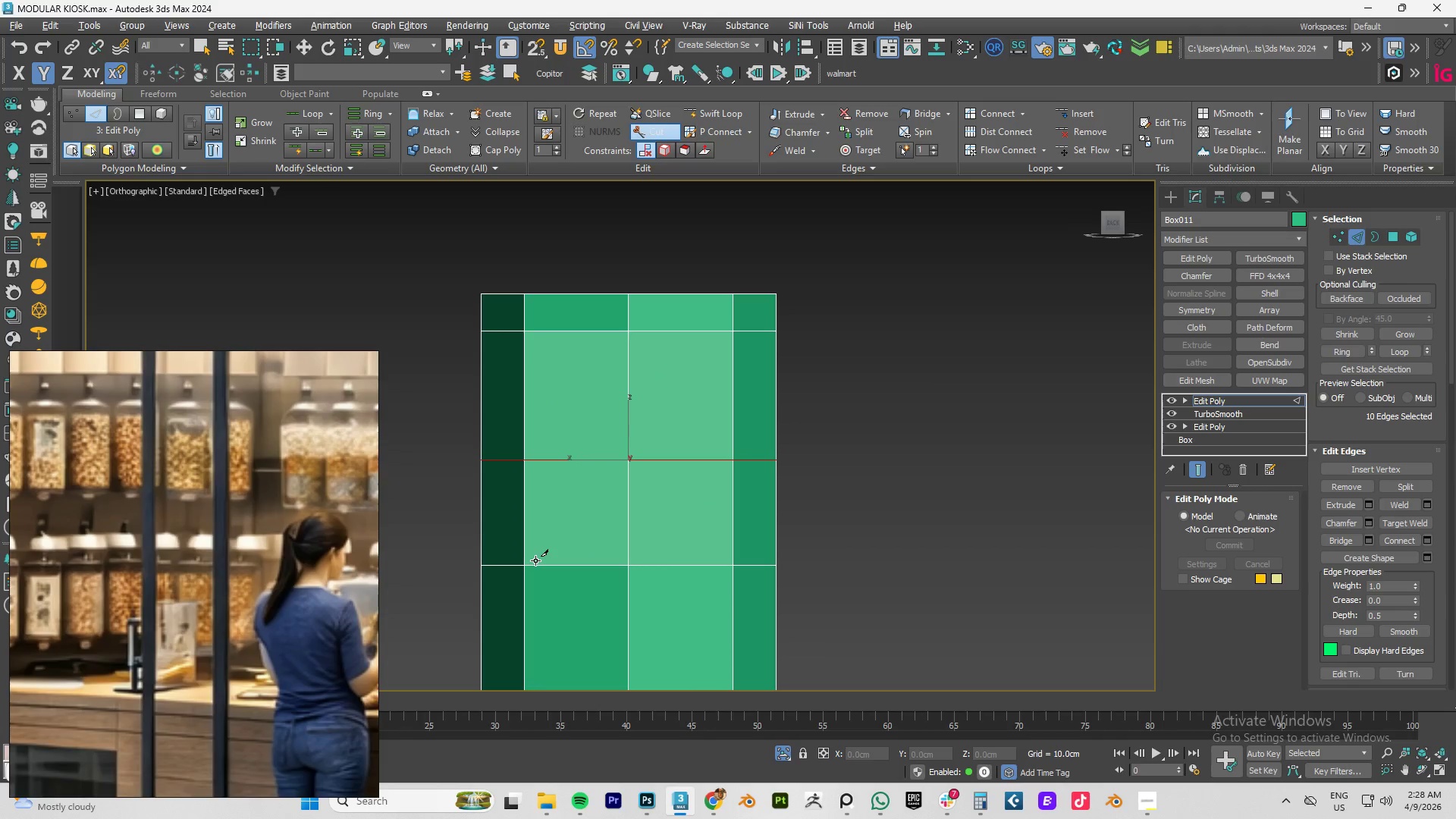 
key(1)
 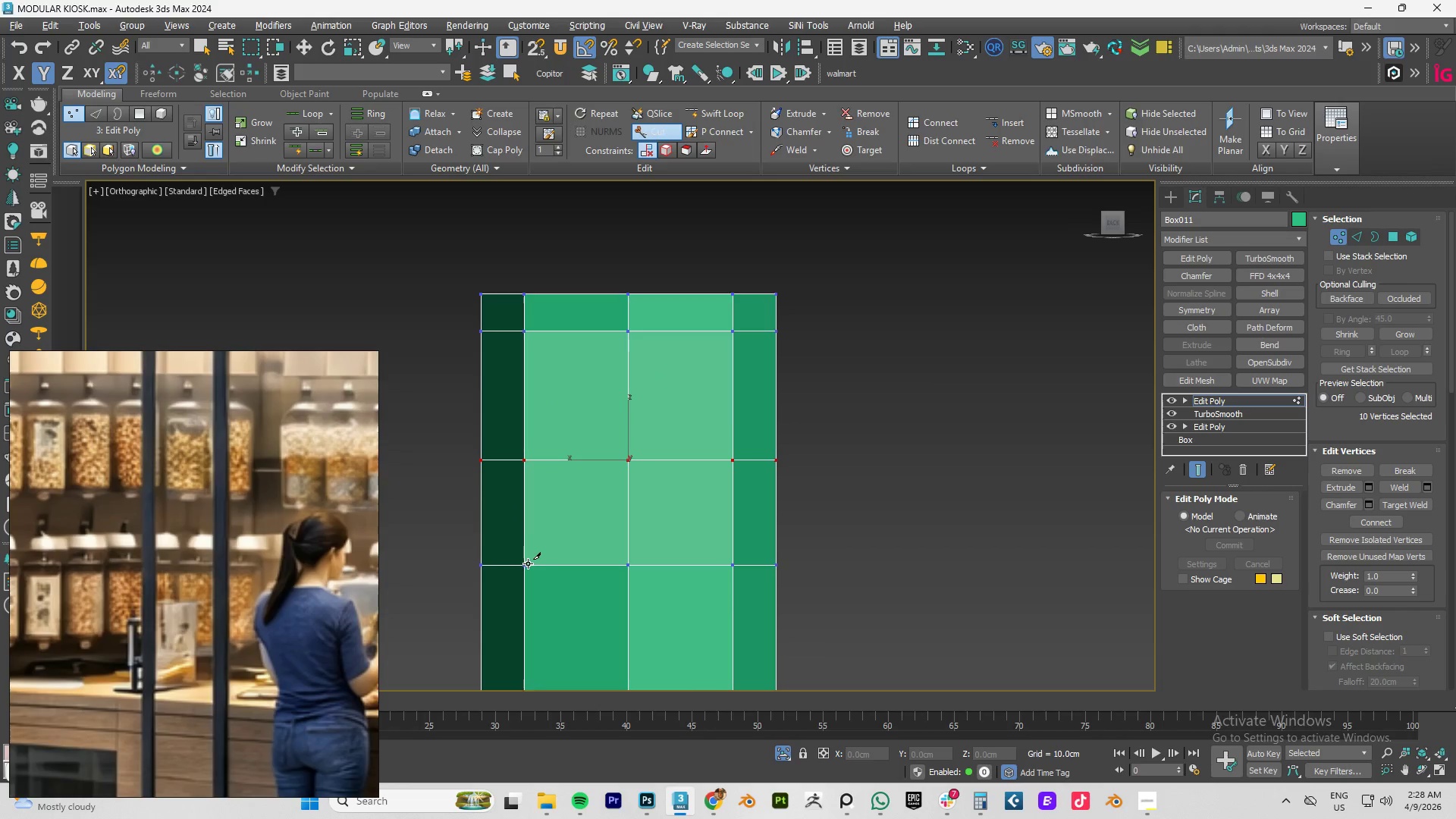 
left_click([528, 564])
 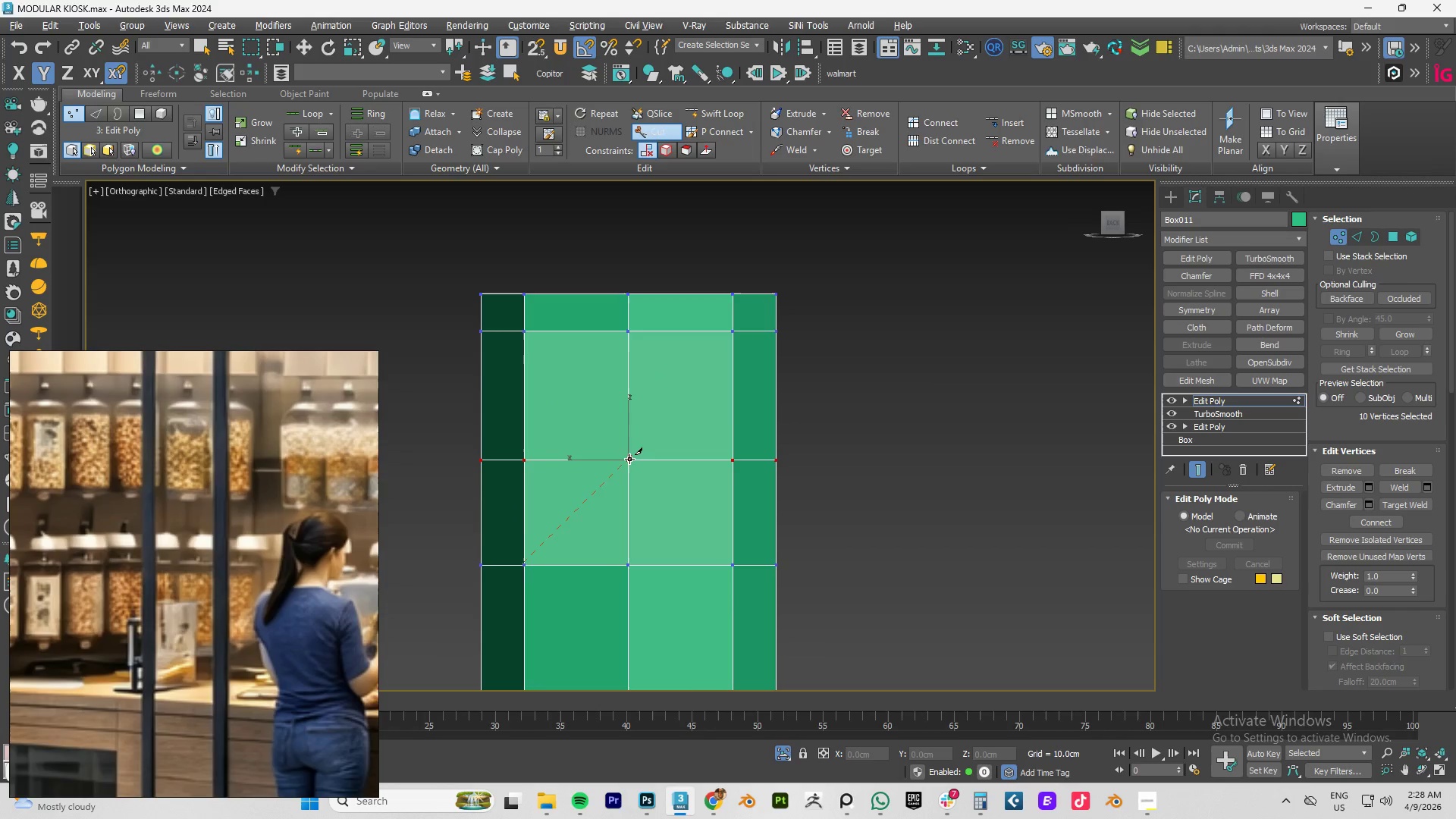 
left_click([629, 462])
 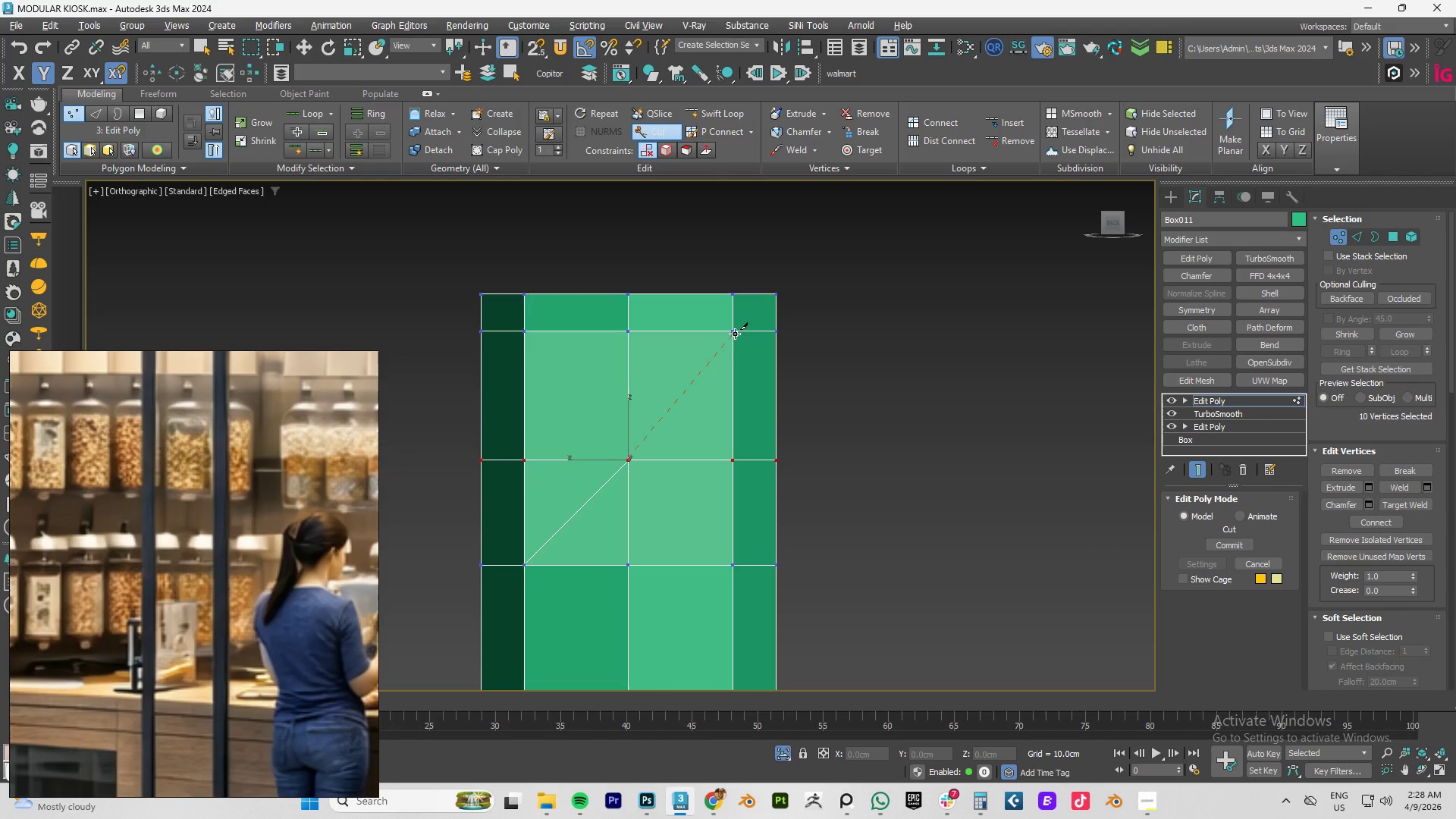 
right_click([734, 334])
 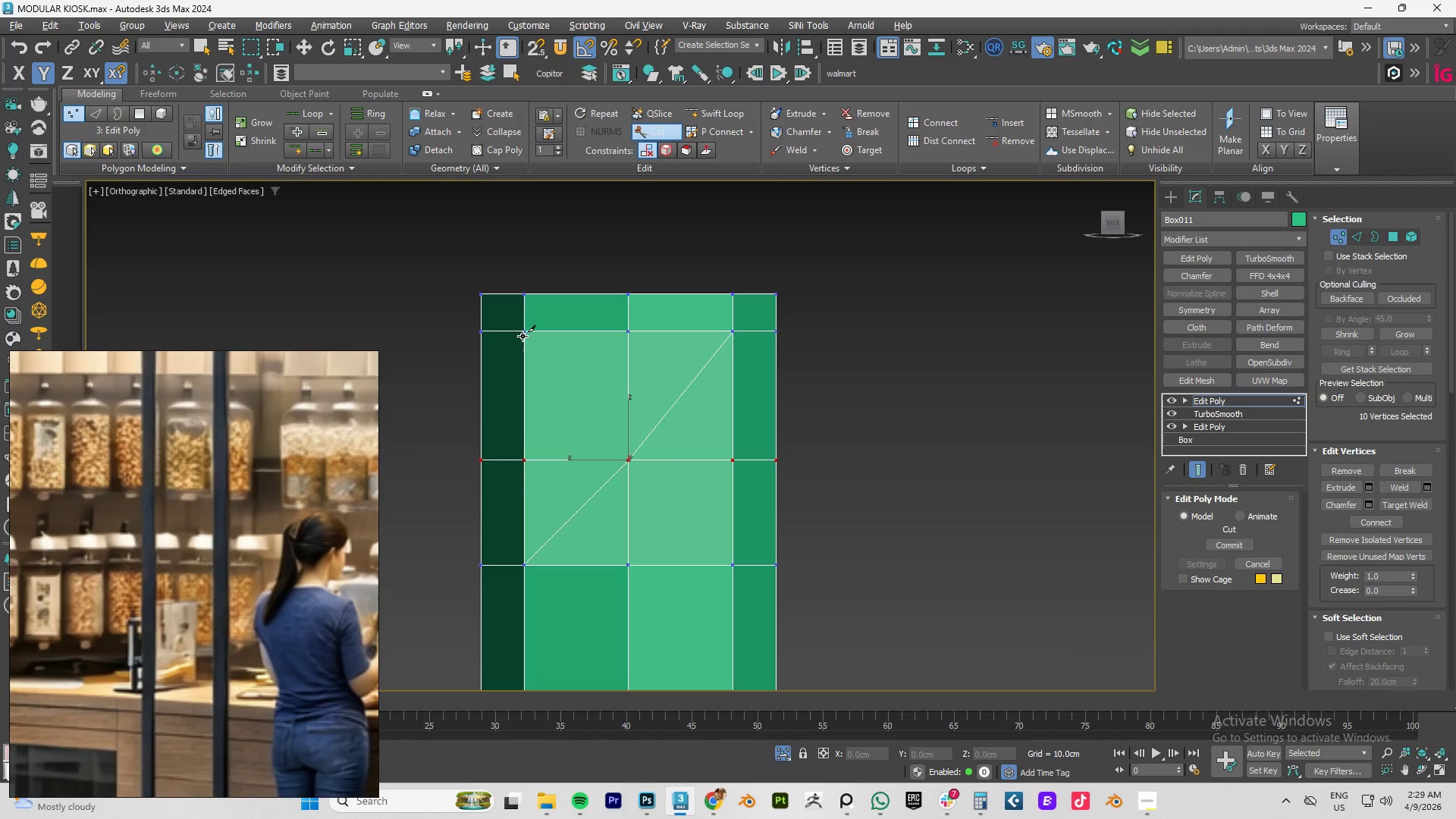 
left_click([524, 334])
 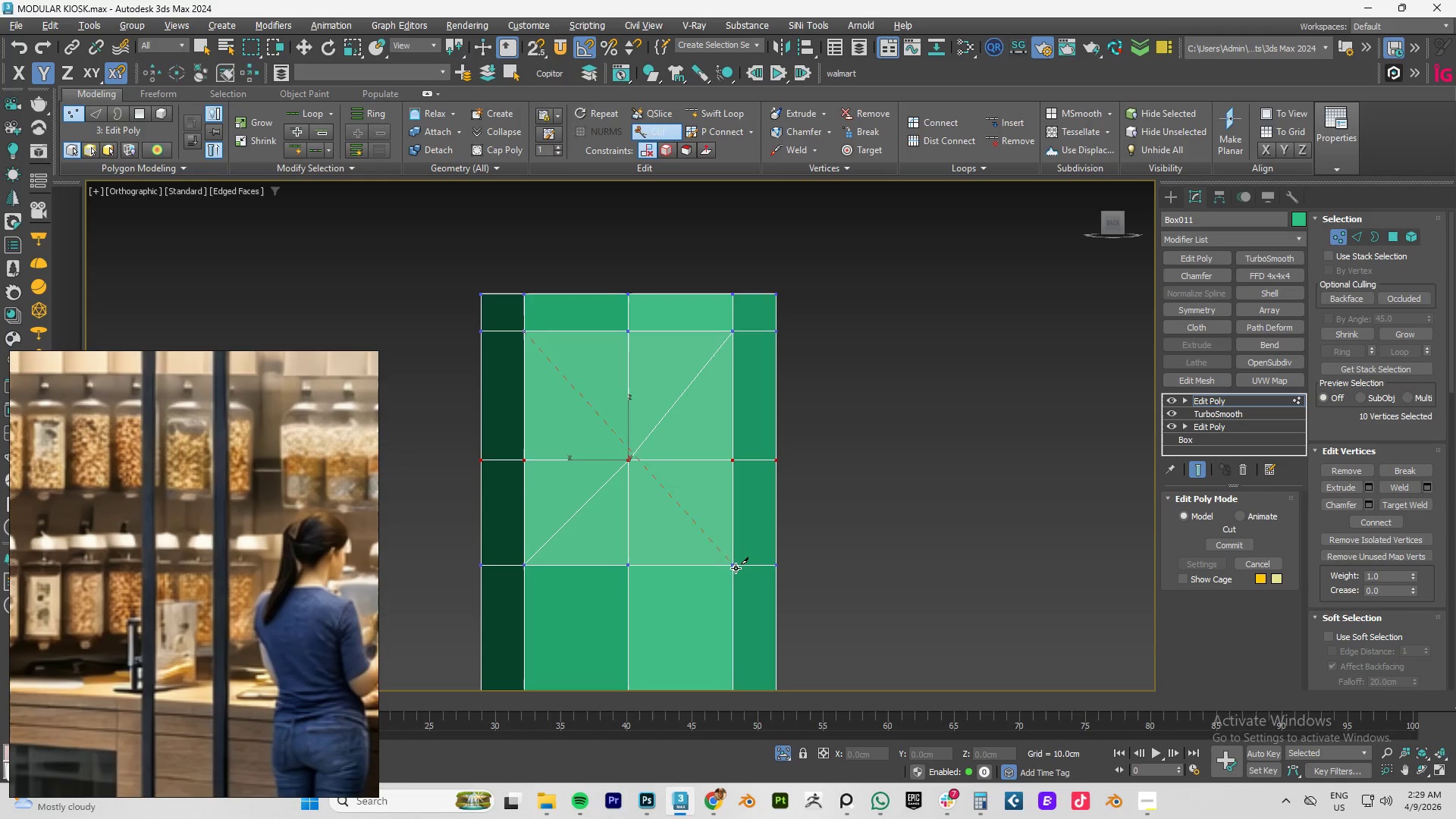 
right_click([734, 567])
 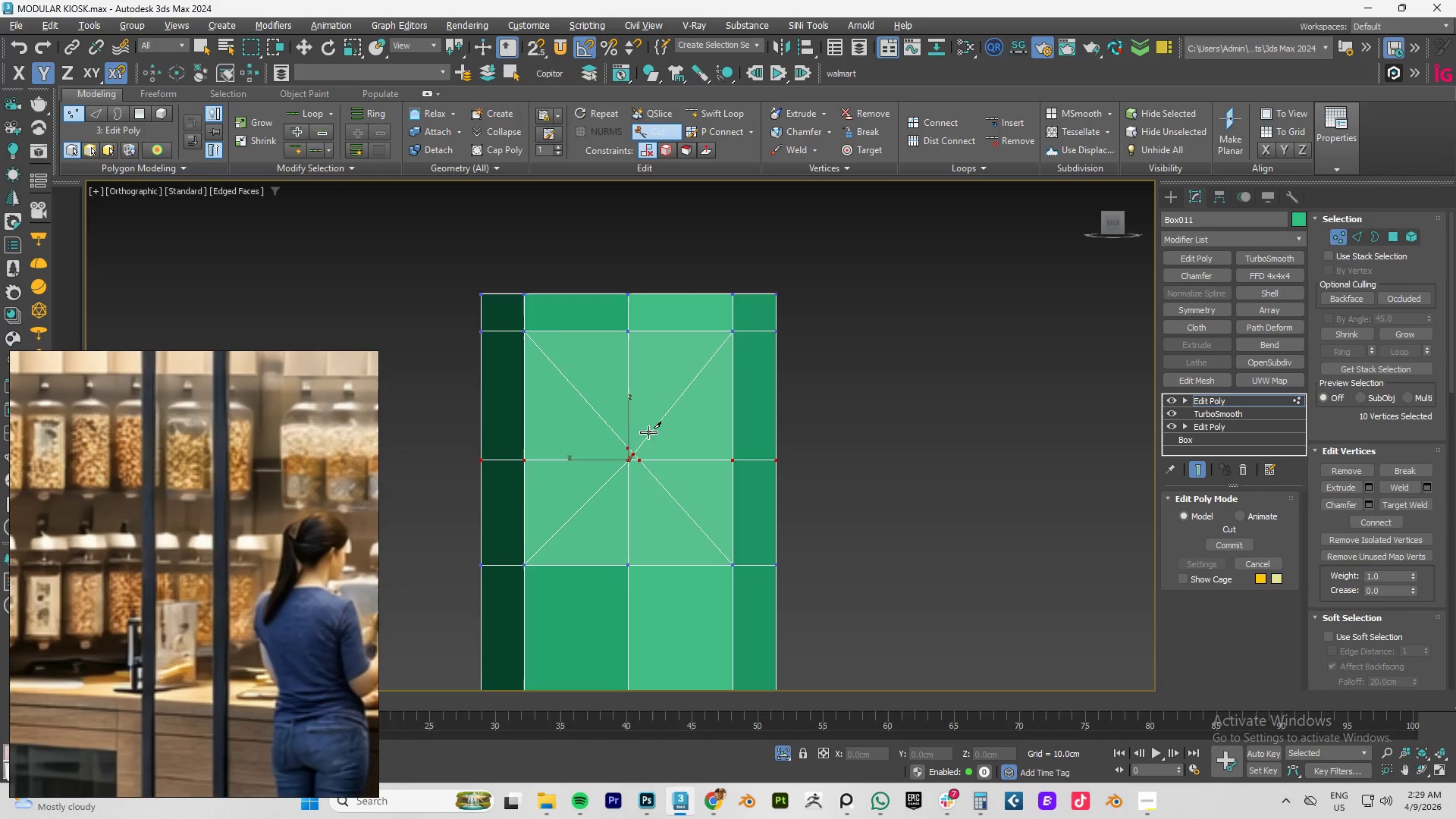 
right_click([653, 440])
 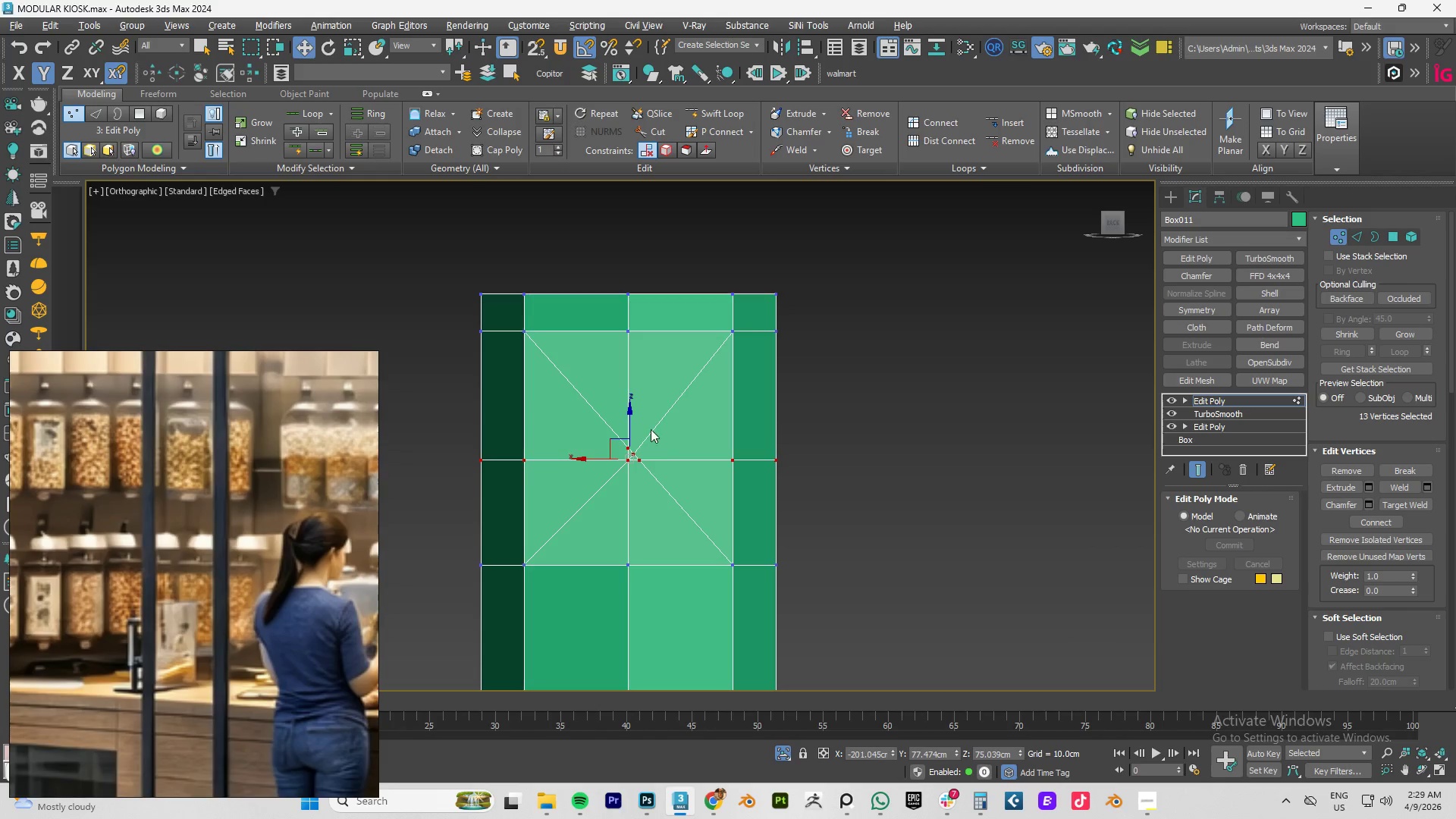 
hold_key(key=AltLeft, duration=0.59)
 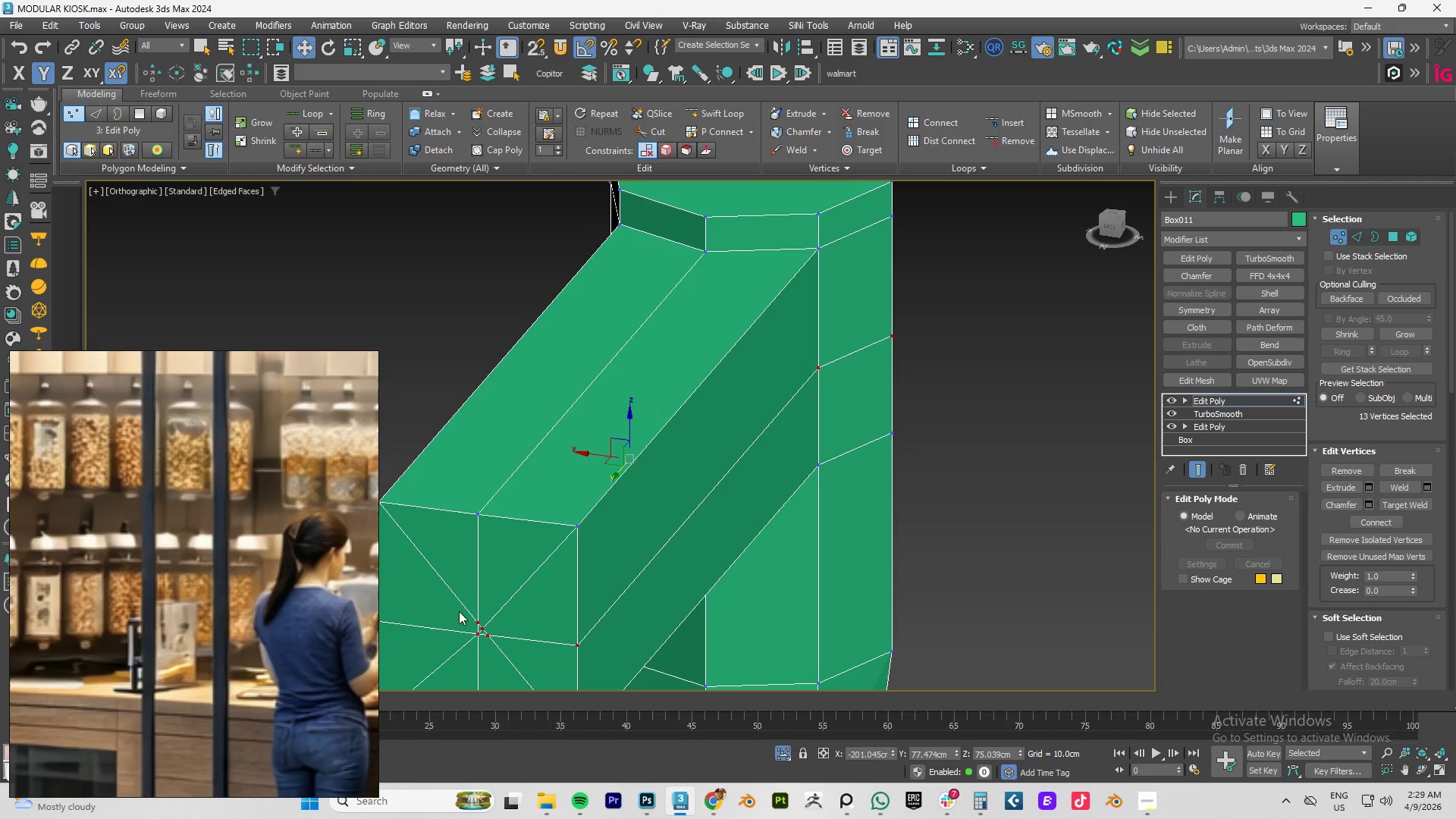 
left_click_drag(start_coordinate=[455, 609], to_coordinate=[510, 663])
 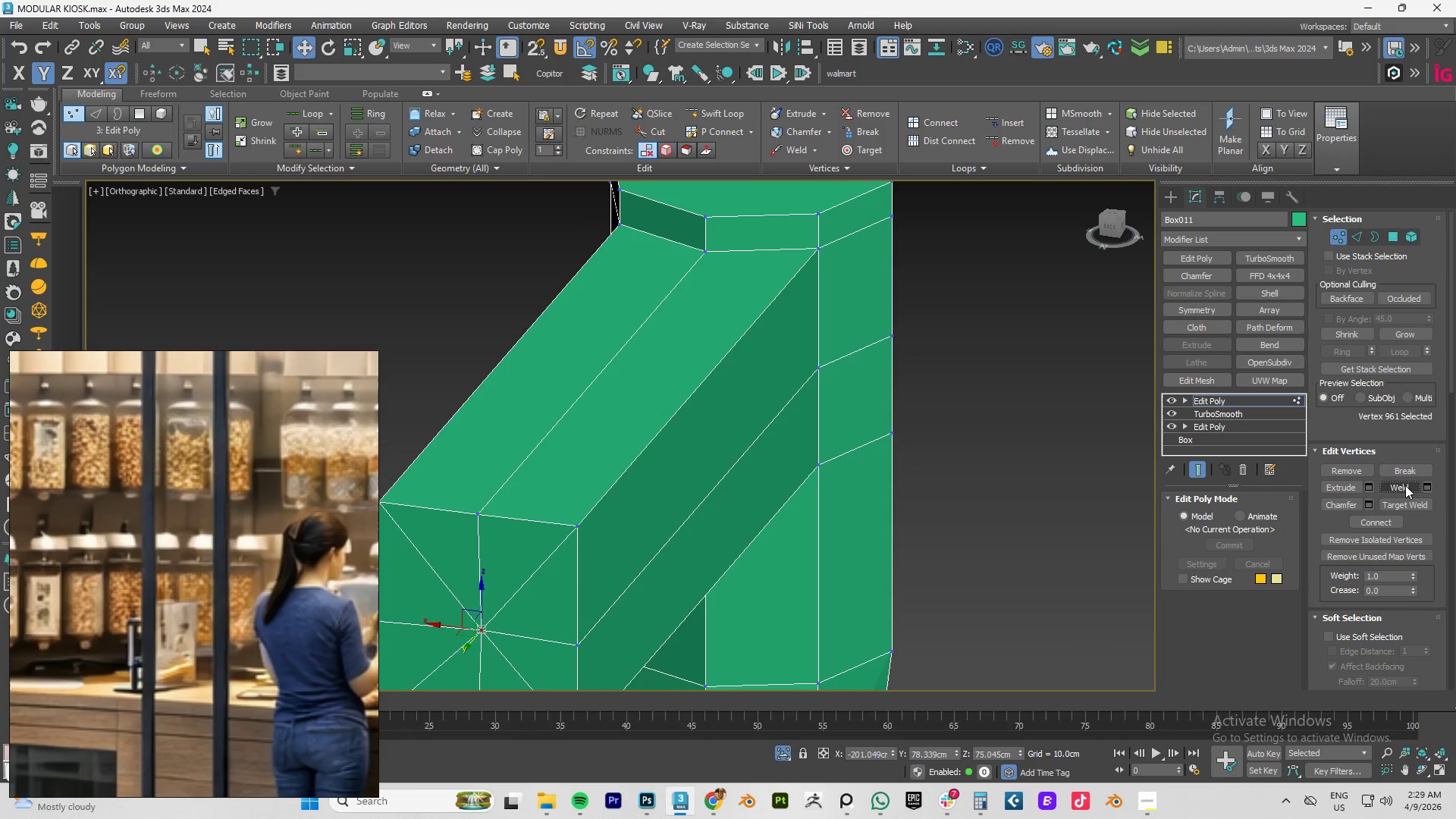 
hold_key(key=AltLeft, duration=0.44)
 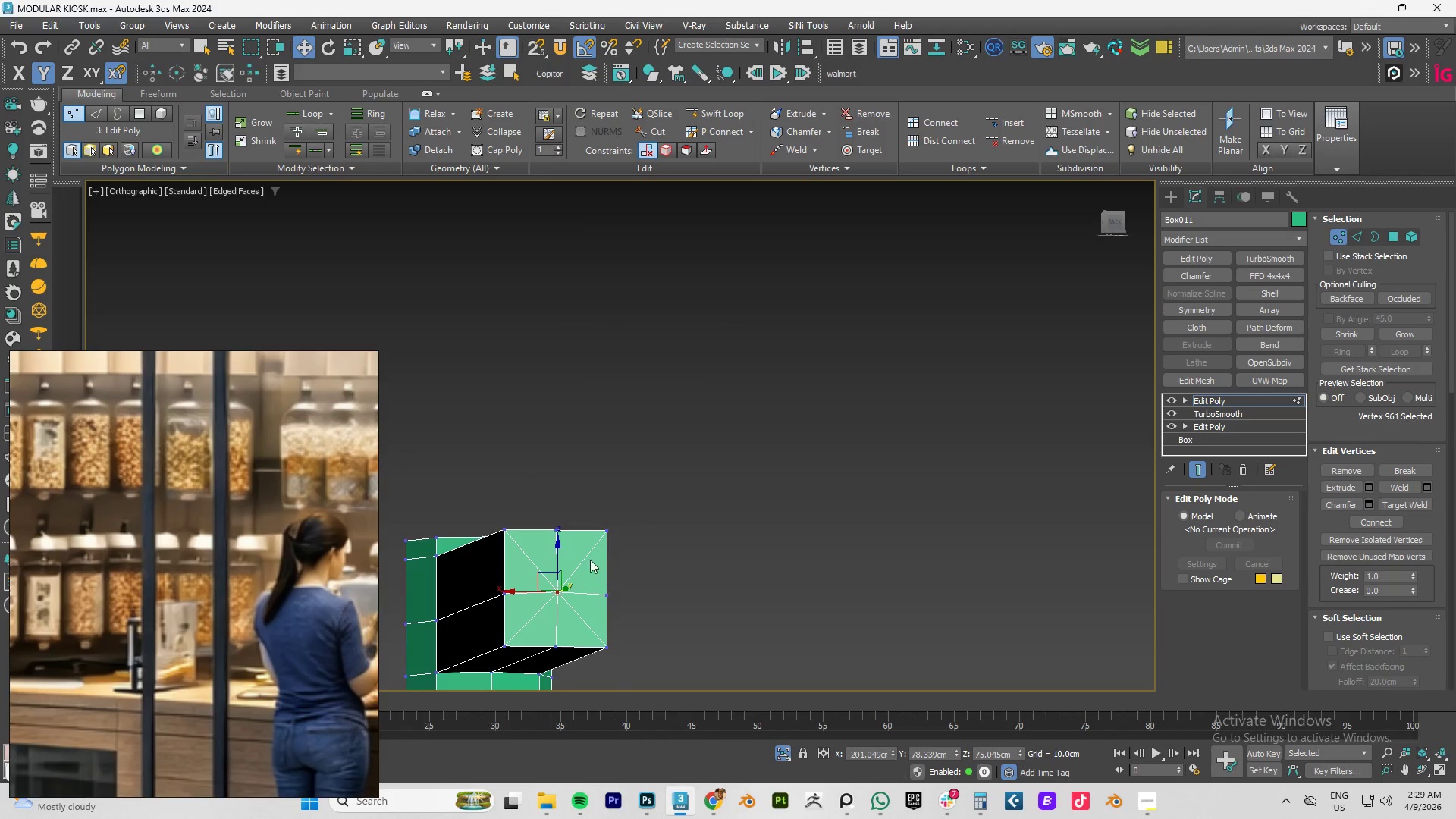 
scroll: coordinate [632, 554], scroll_direction: down, amount: 2.0
 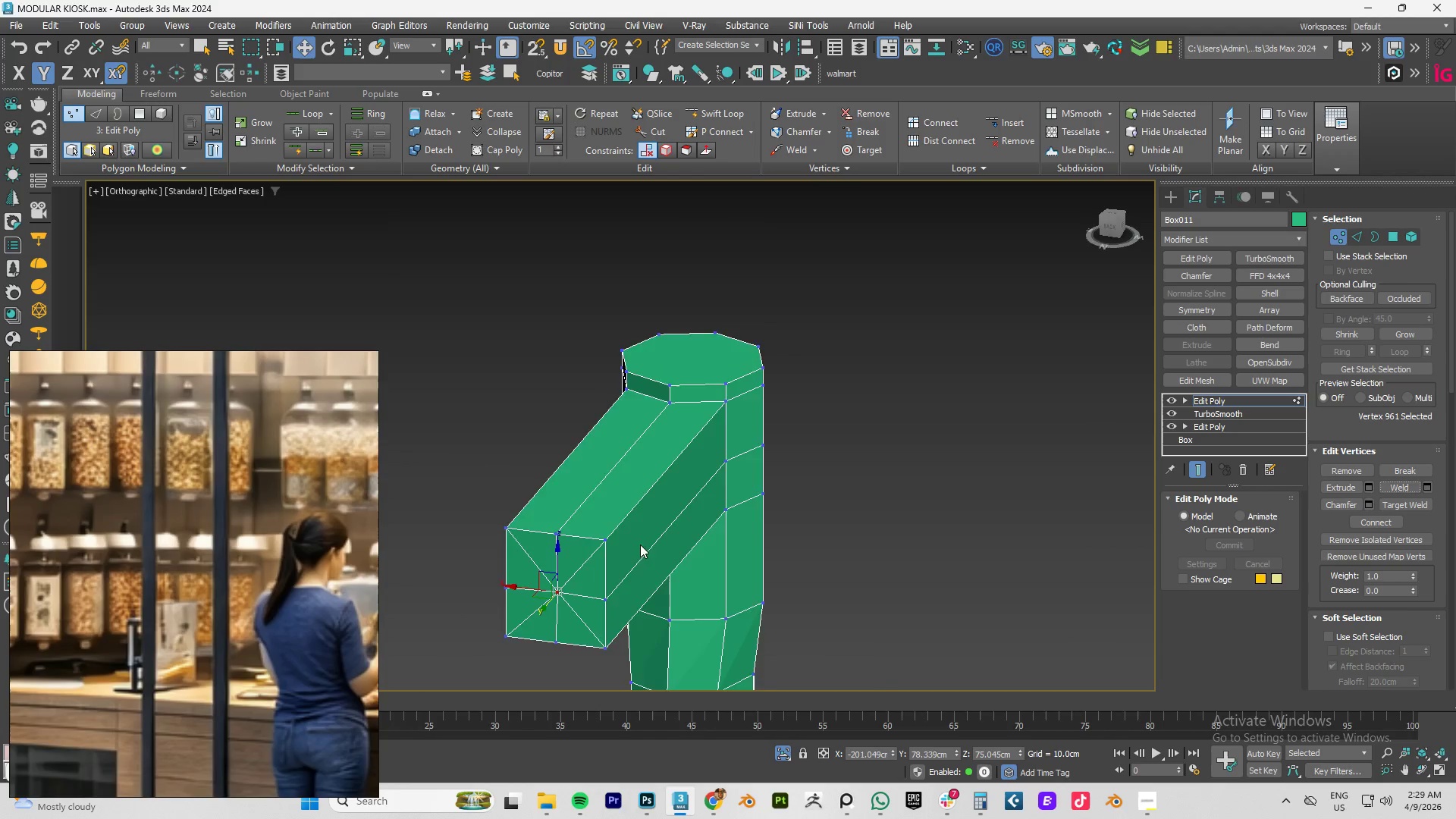 
hold_key(key=AltLeft, duration=0.8)
 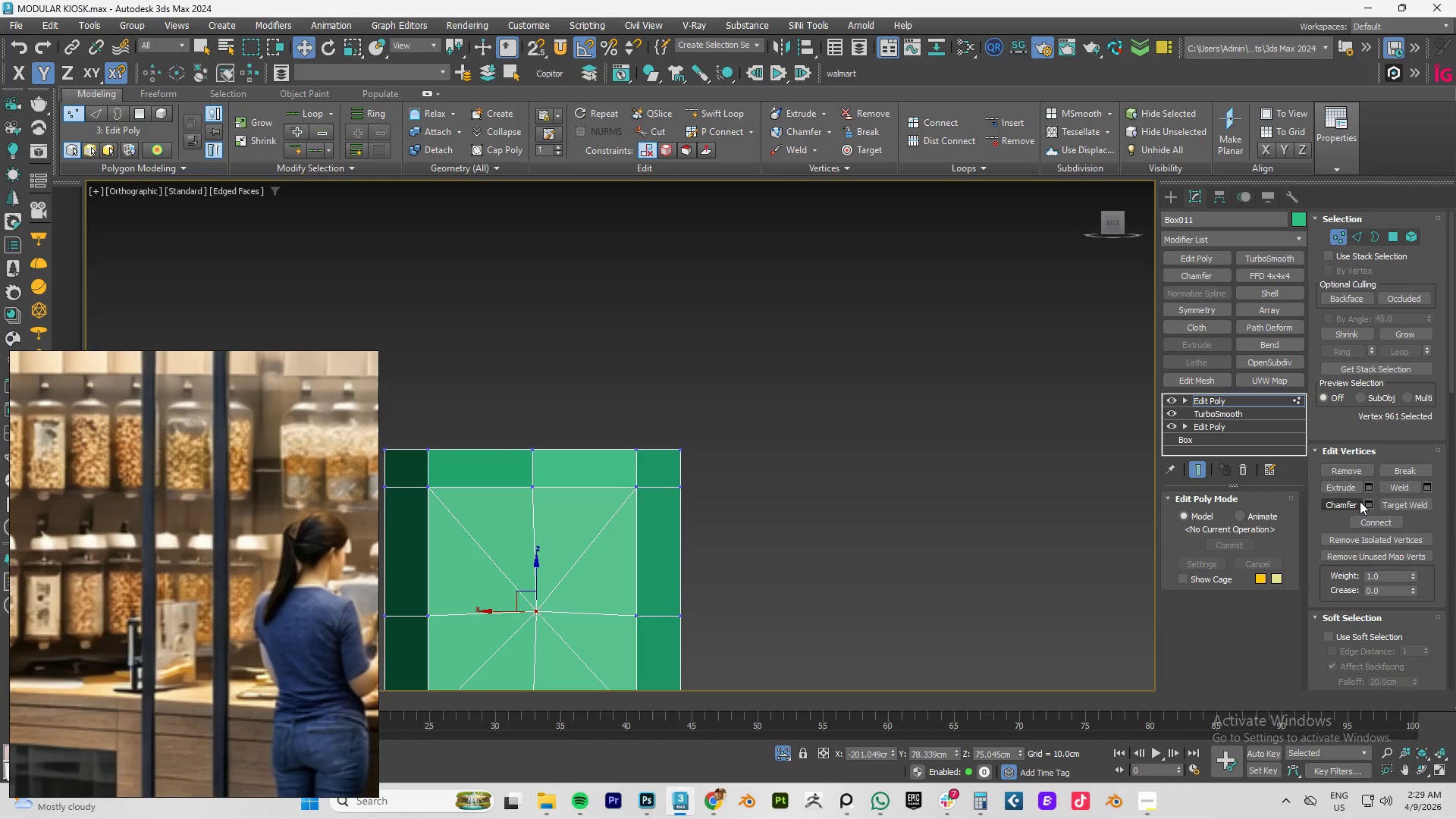 
scroll: coordinate [576, 576], scroll_direction: up, amount: 2.0
 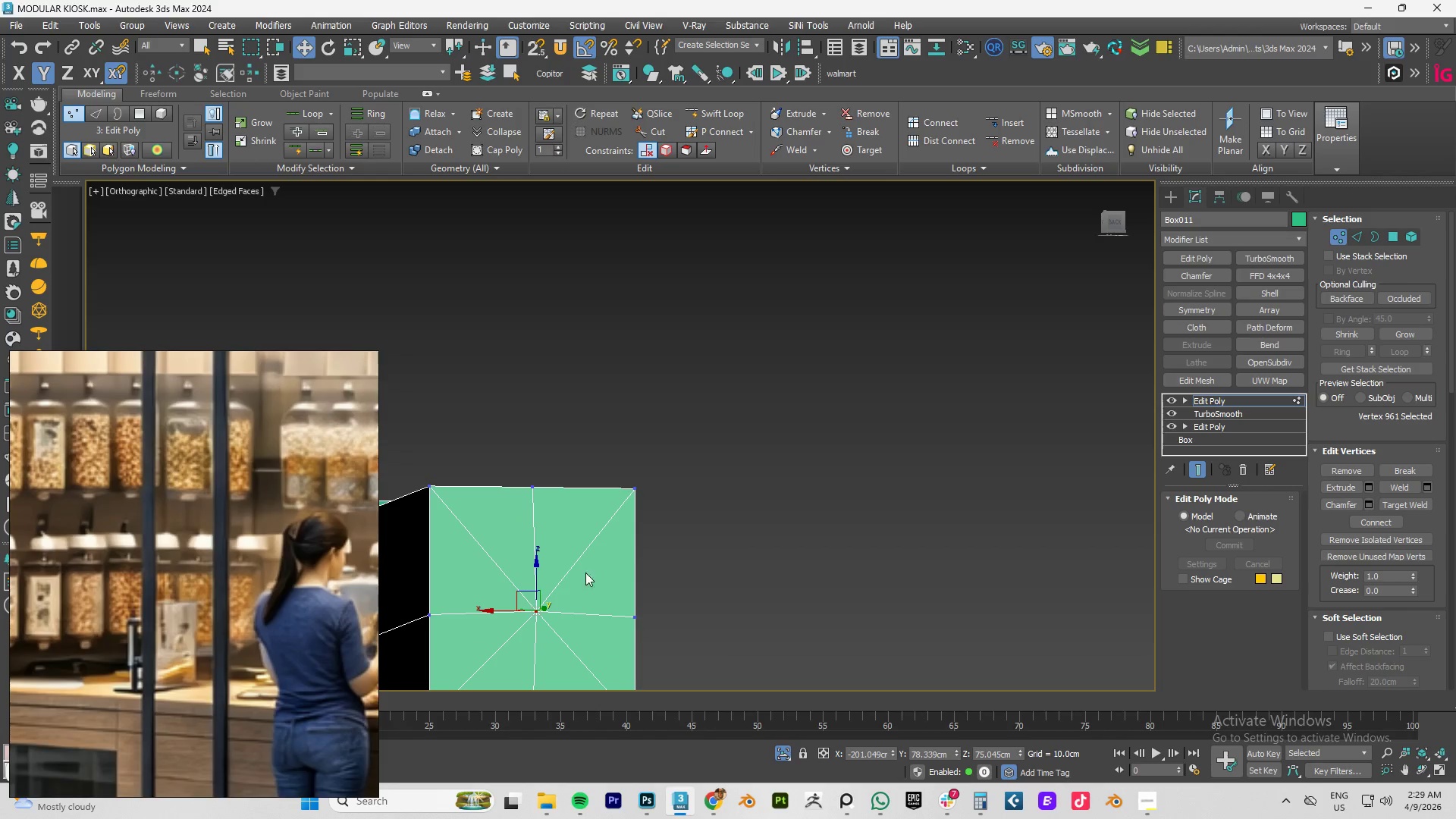 
wait(6.98)
 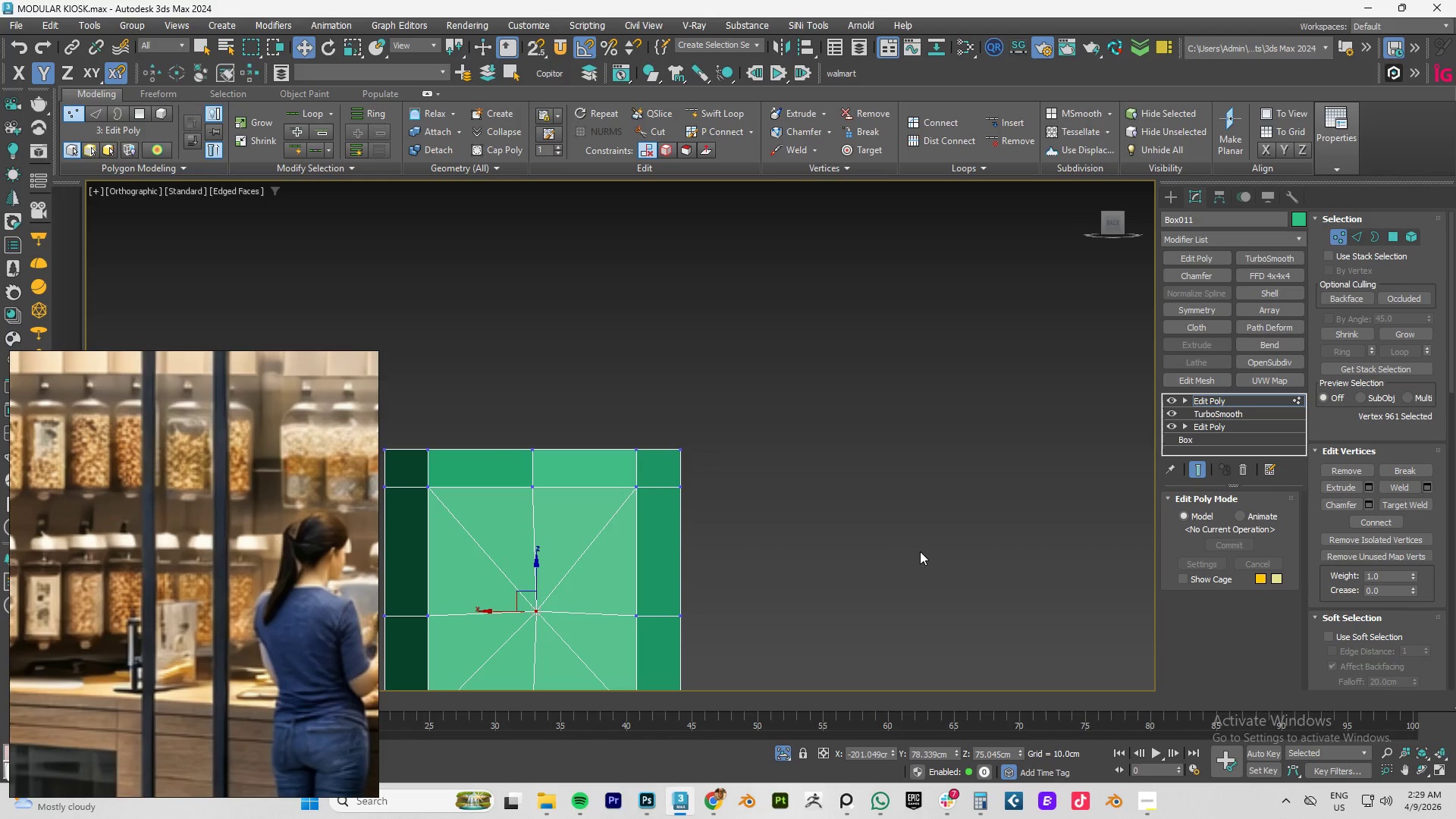 
left_click([1369, 504])
 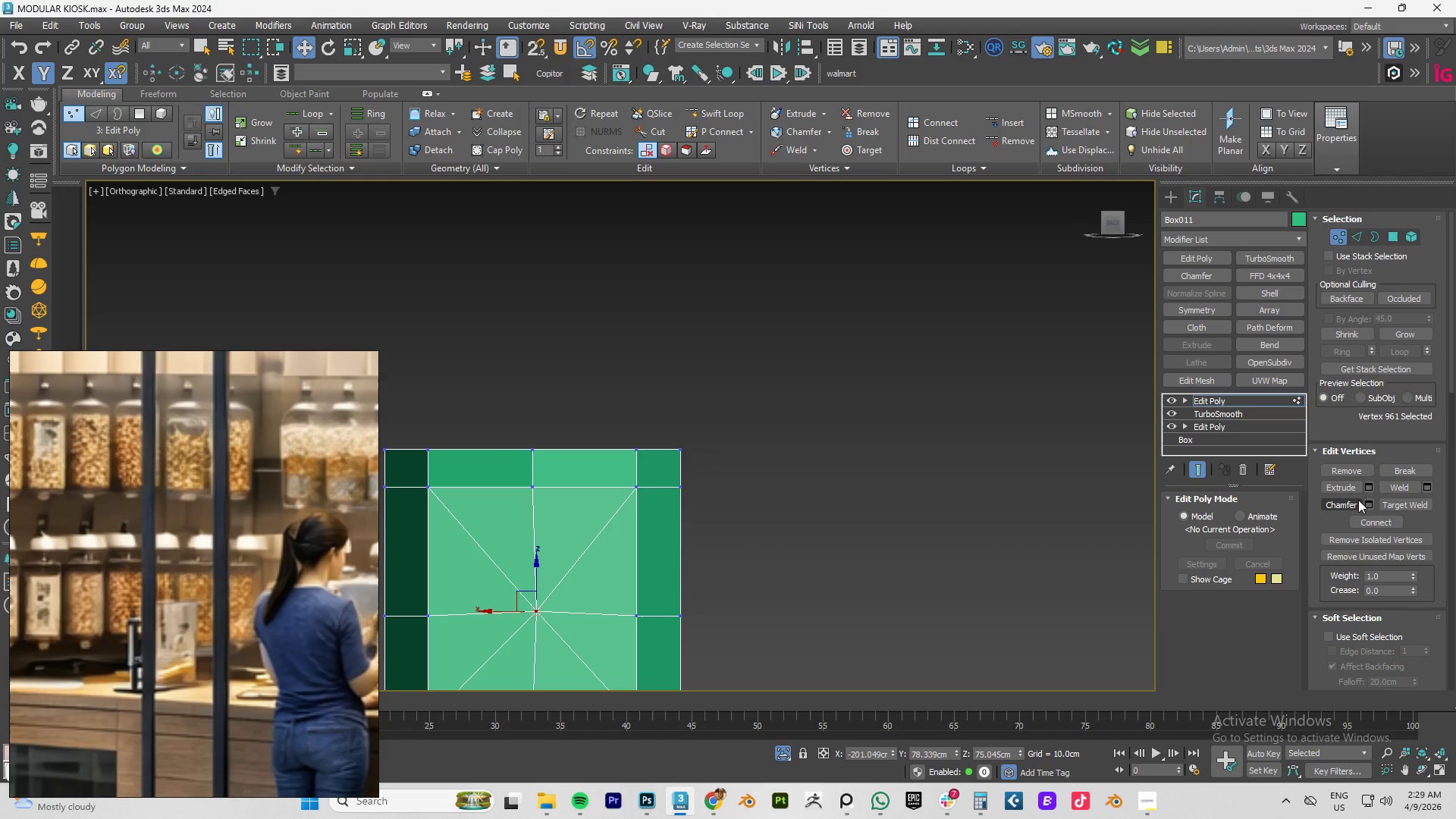 
left_click([1369, 500])
 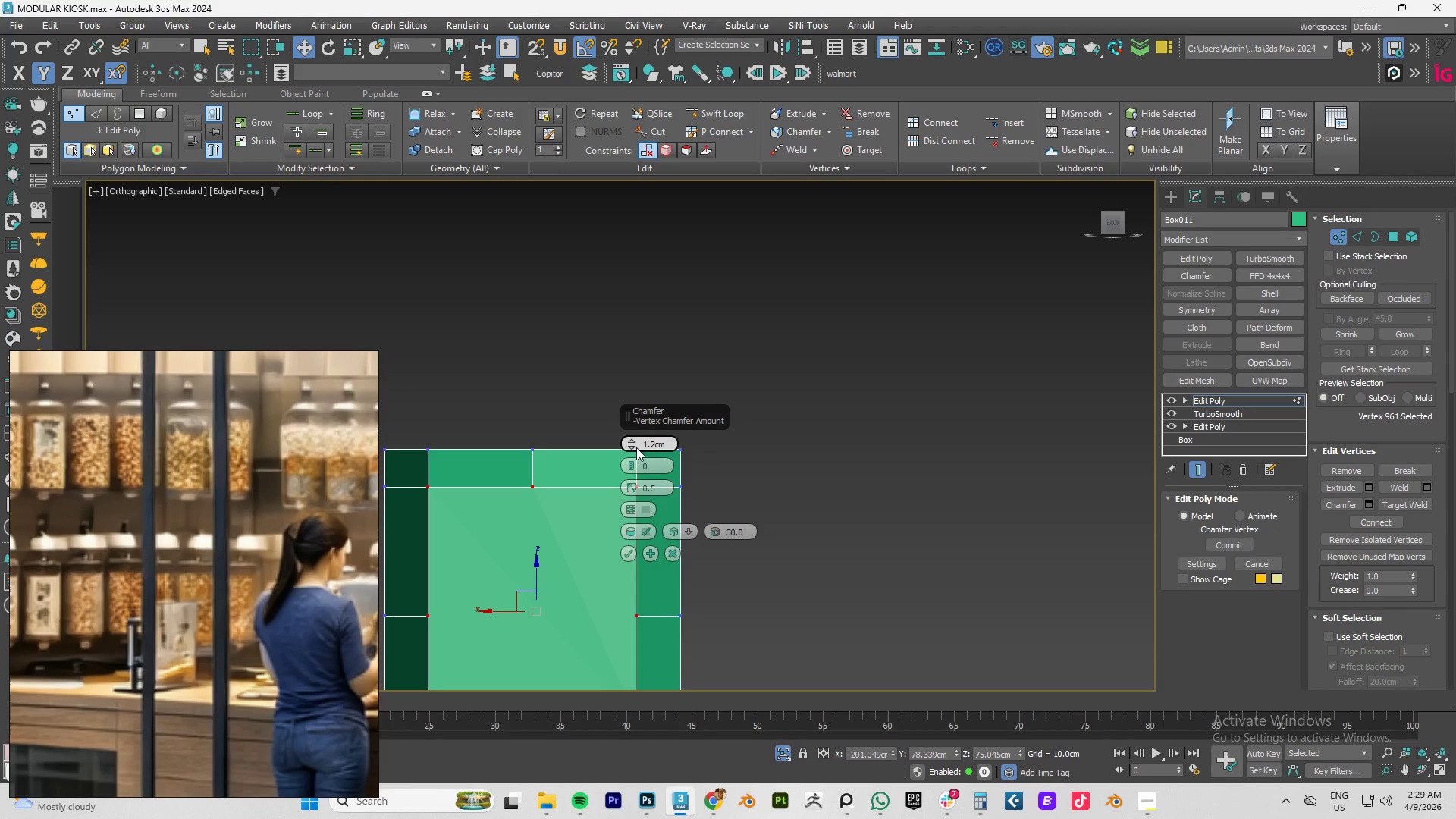 
scroll: coordinate [584, 523], scroll_direction: down, amount: 3.0
 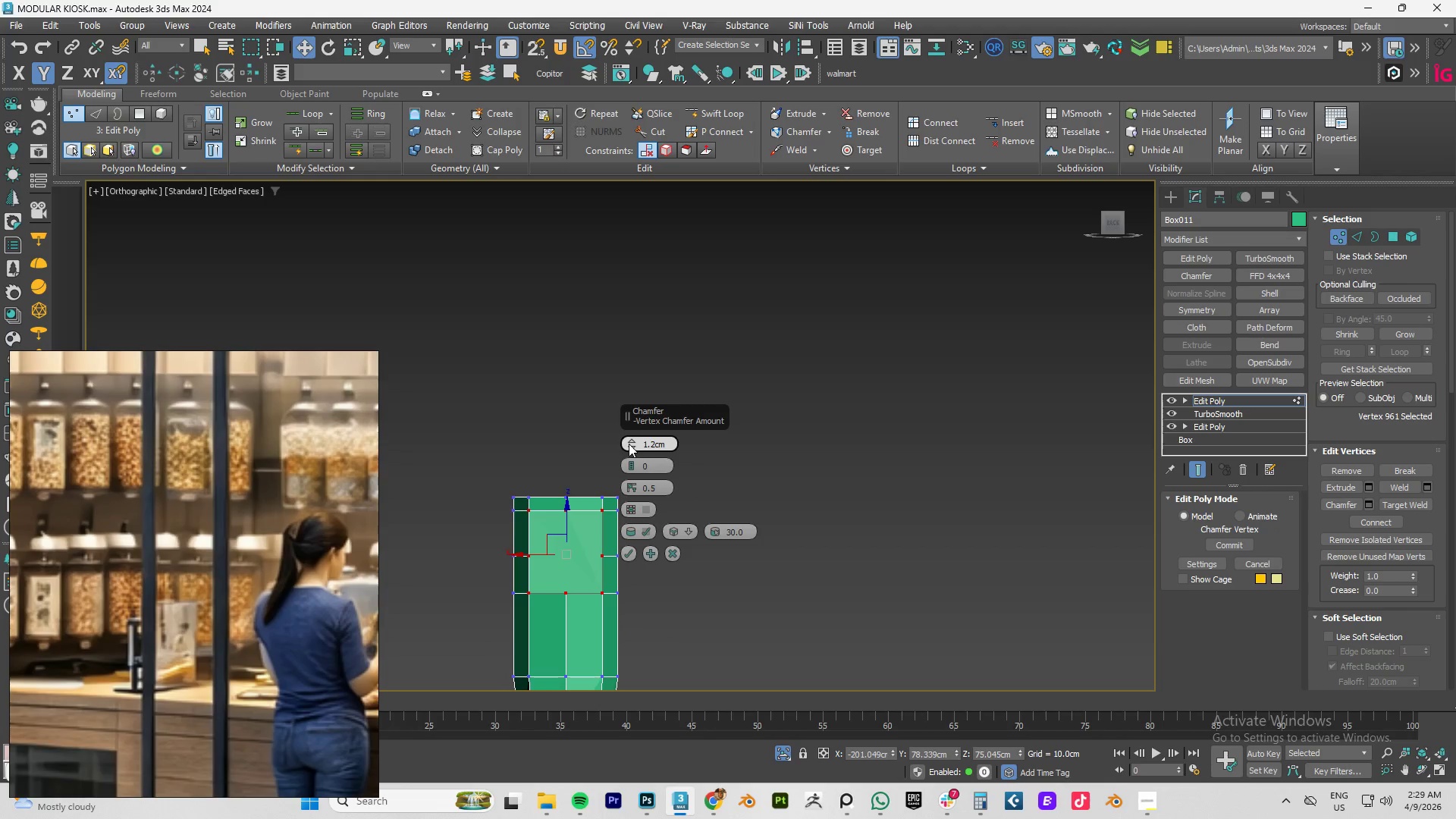 
left_click_drag(start_coordinate=[632, 442], to_coordinate=[635, 650])
 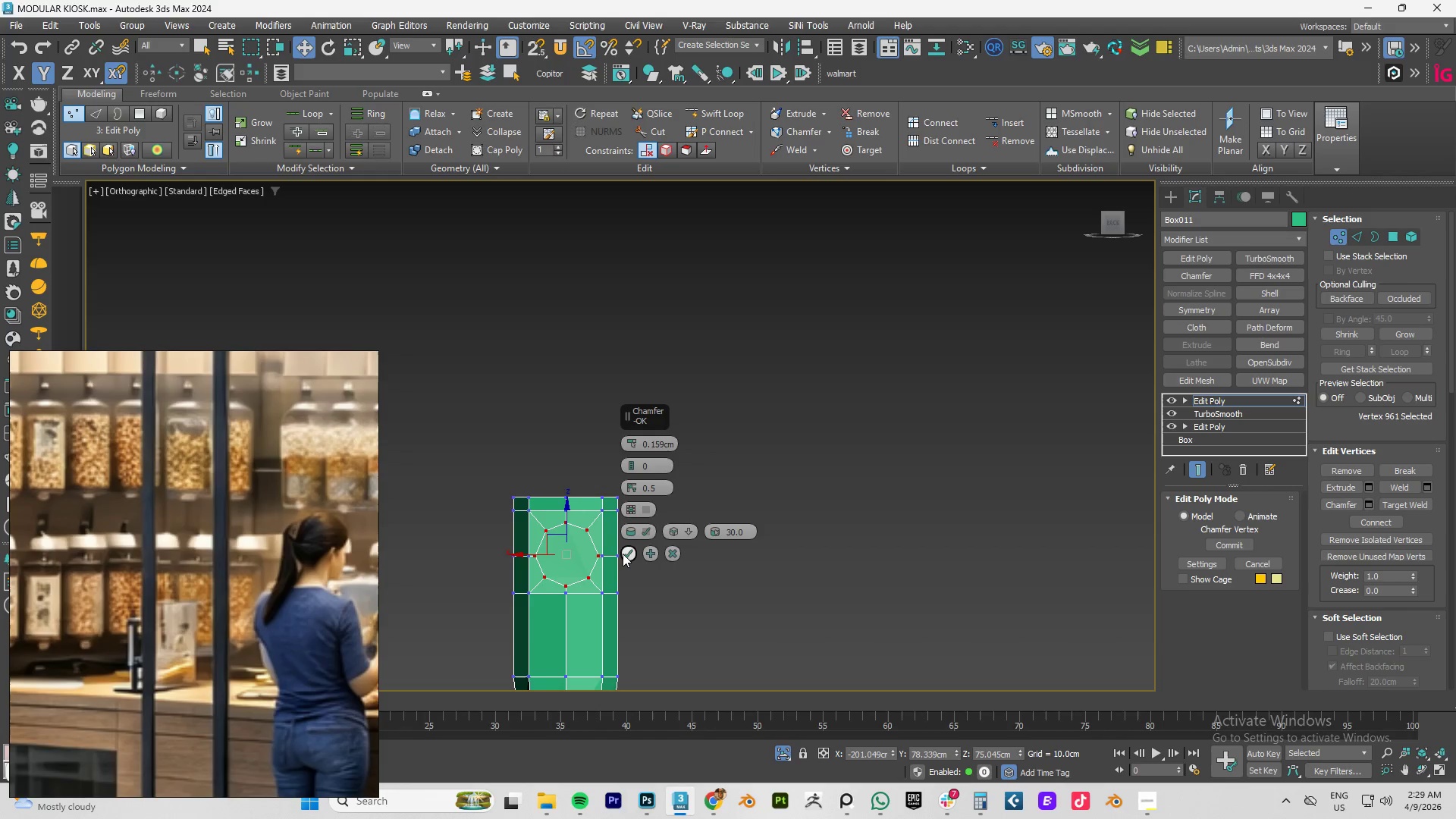 
left_click([625, 552])
 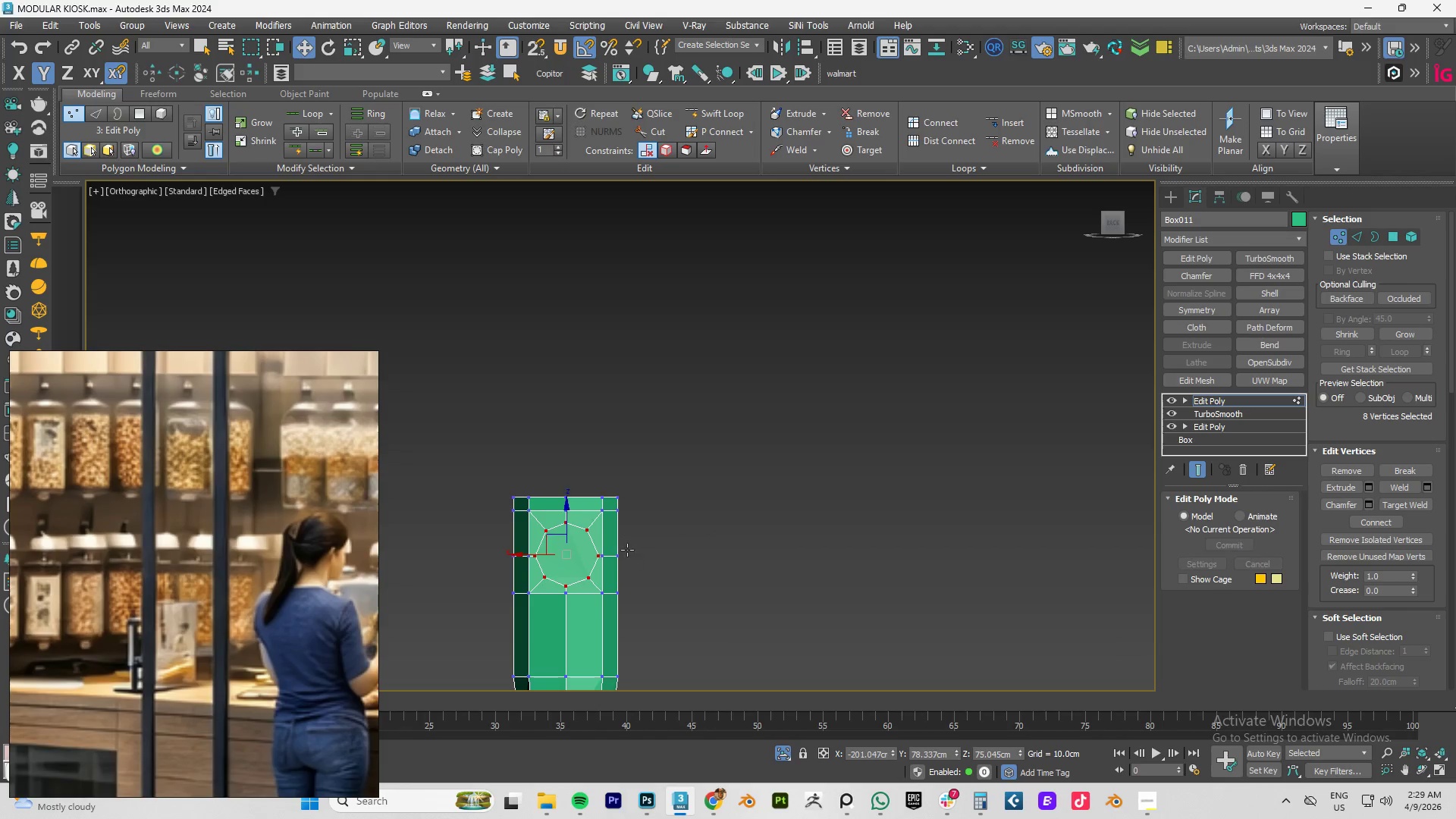 
hold_key(key=AltLeft, duration=1.14)
 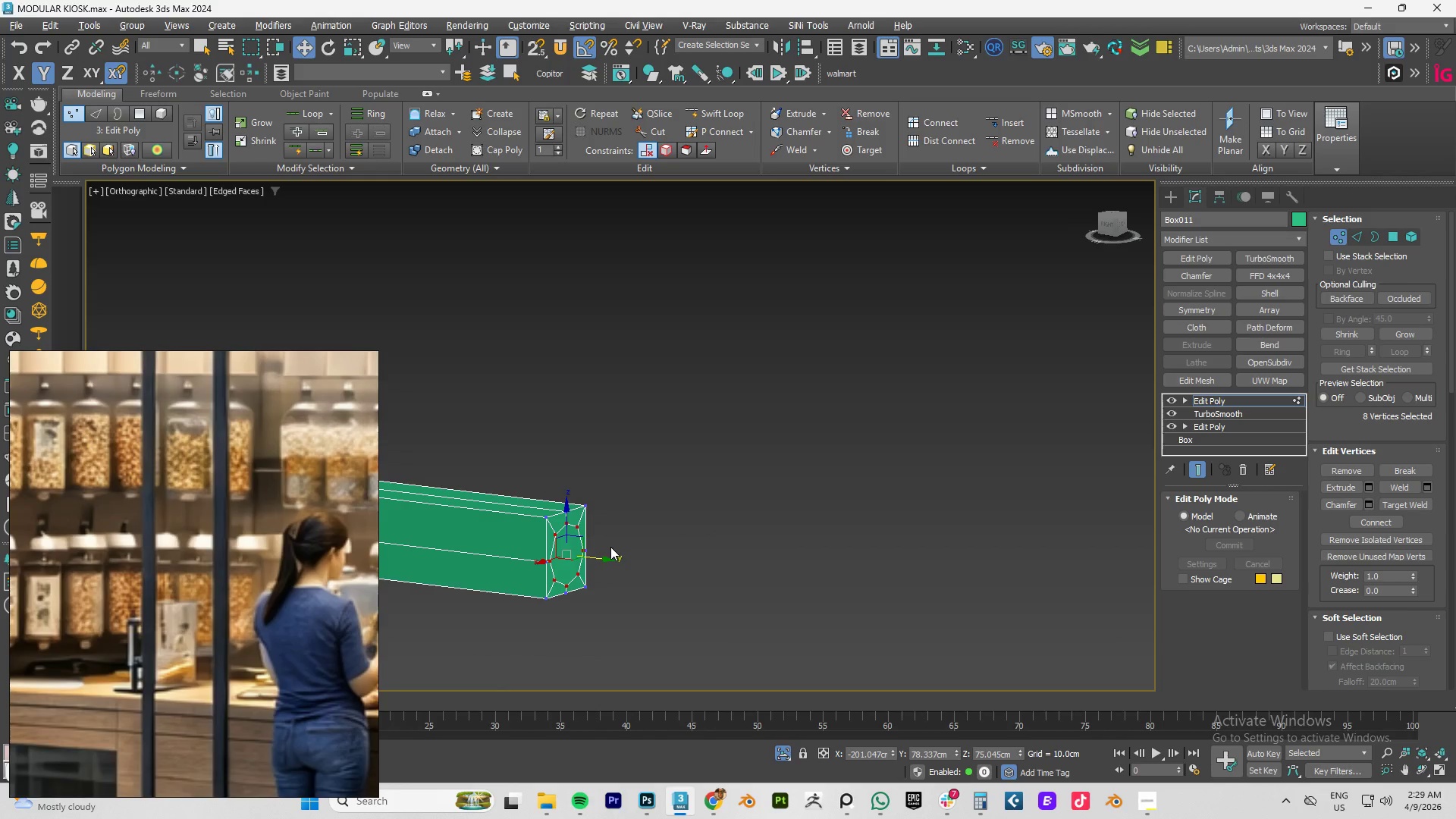 
wait(5.64)
 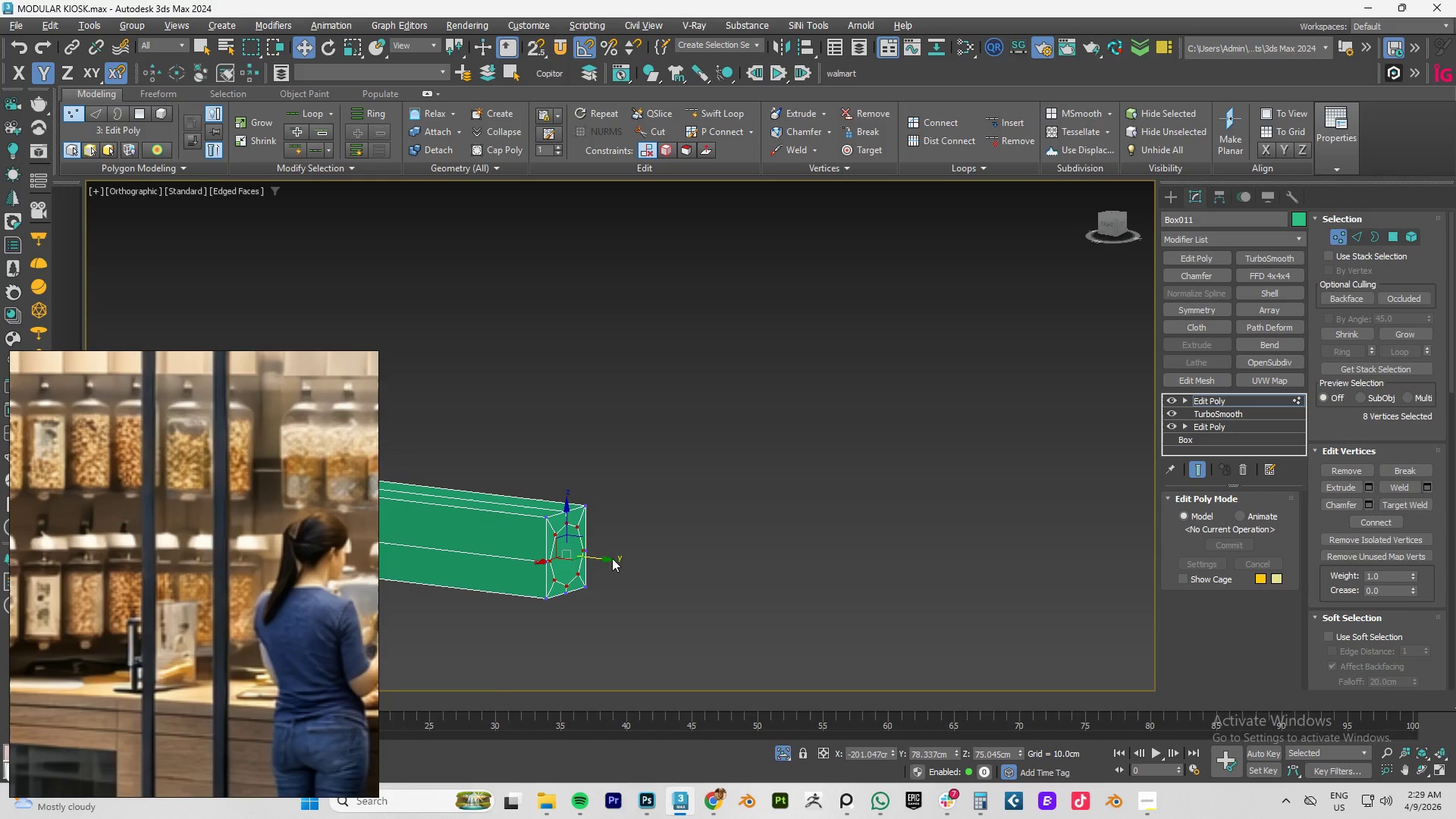 
key(4)
 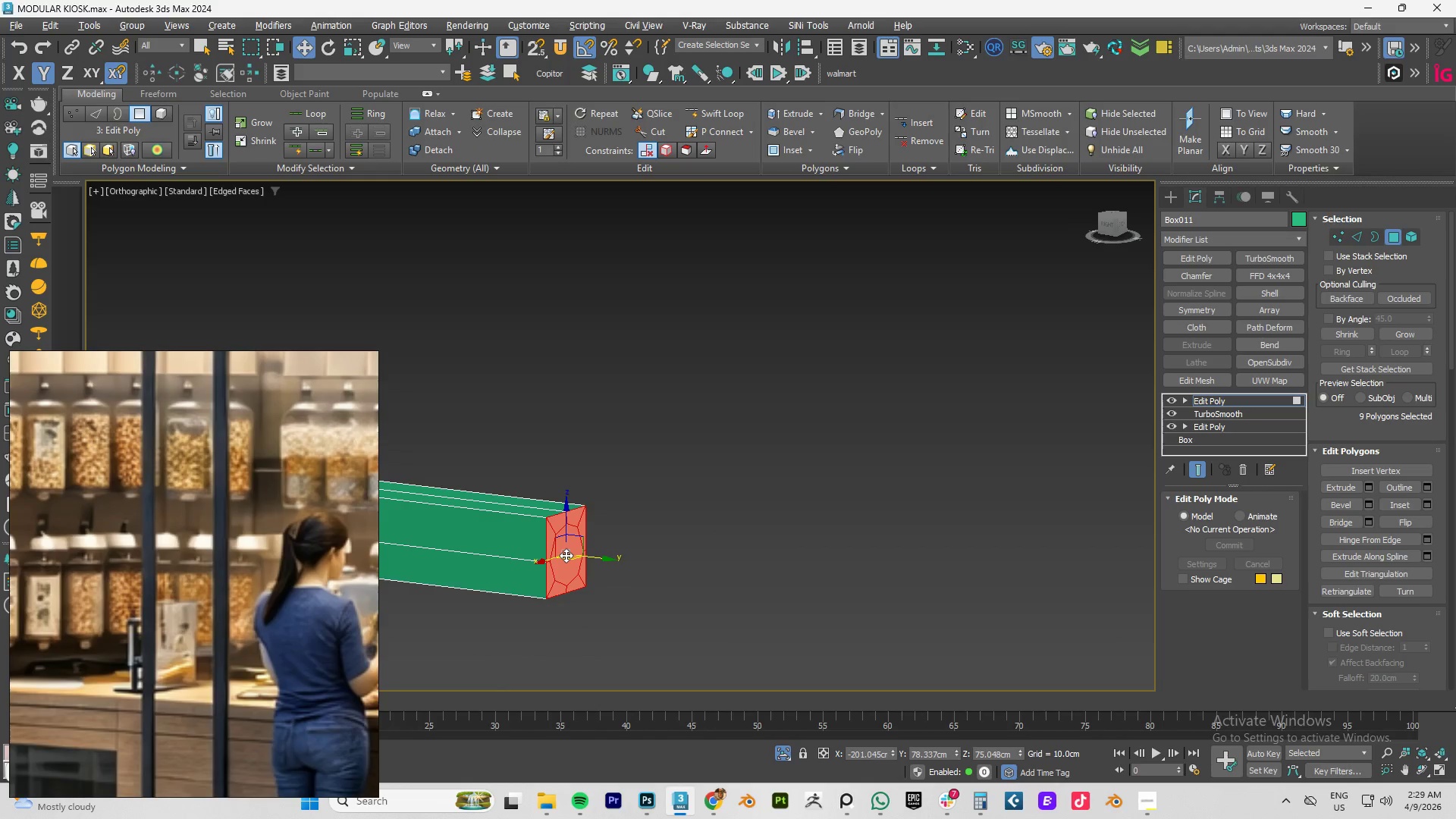 
left_click([566, 555])
 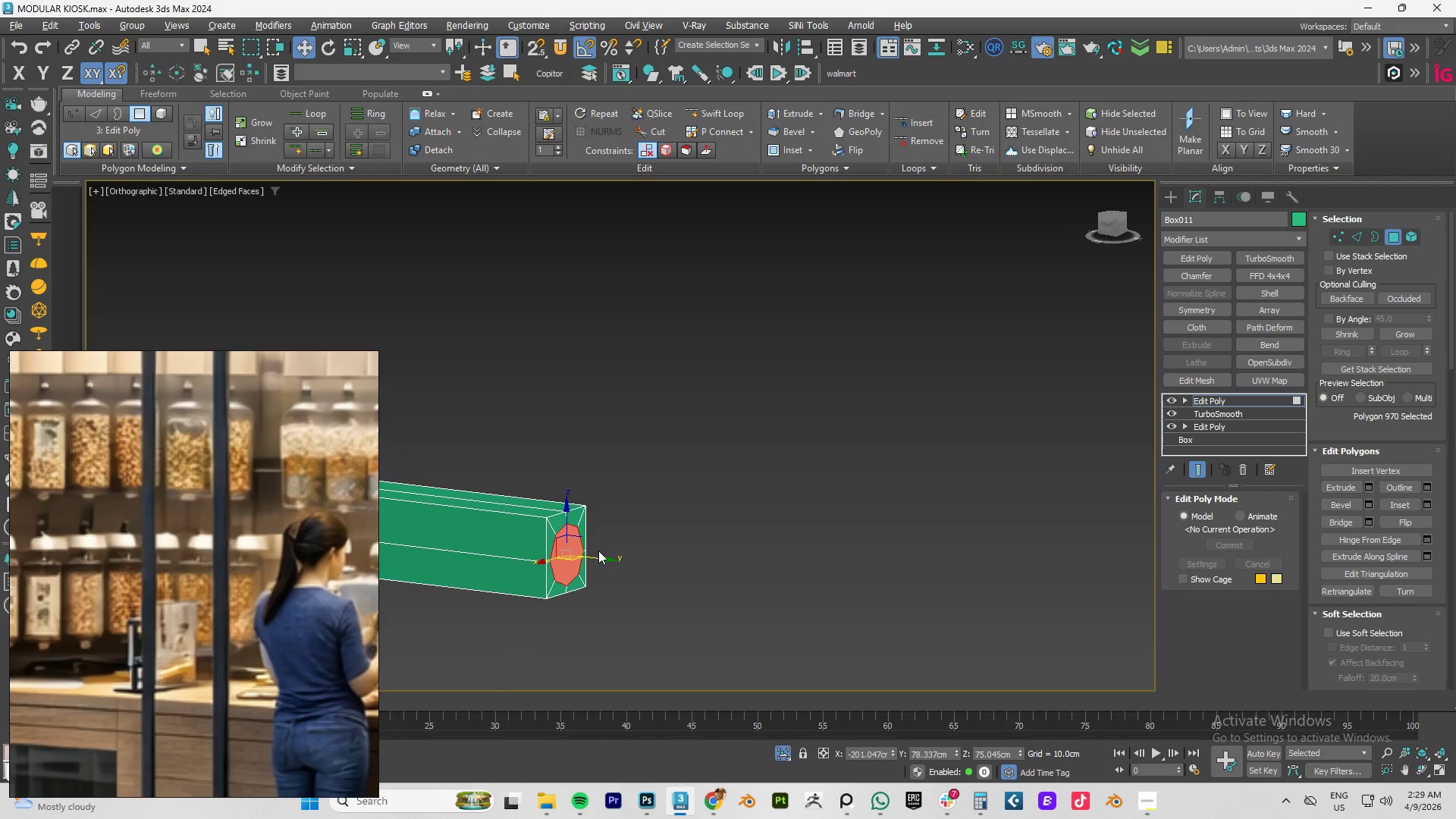 
hold_key(key=ShiftLeft, duration=1.5)
left_click_drag(start_coordinate=[603, 560], to_coordinate=[648, 570])
 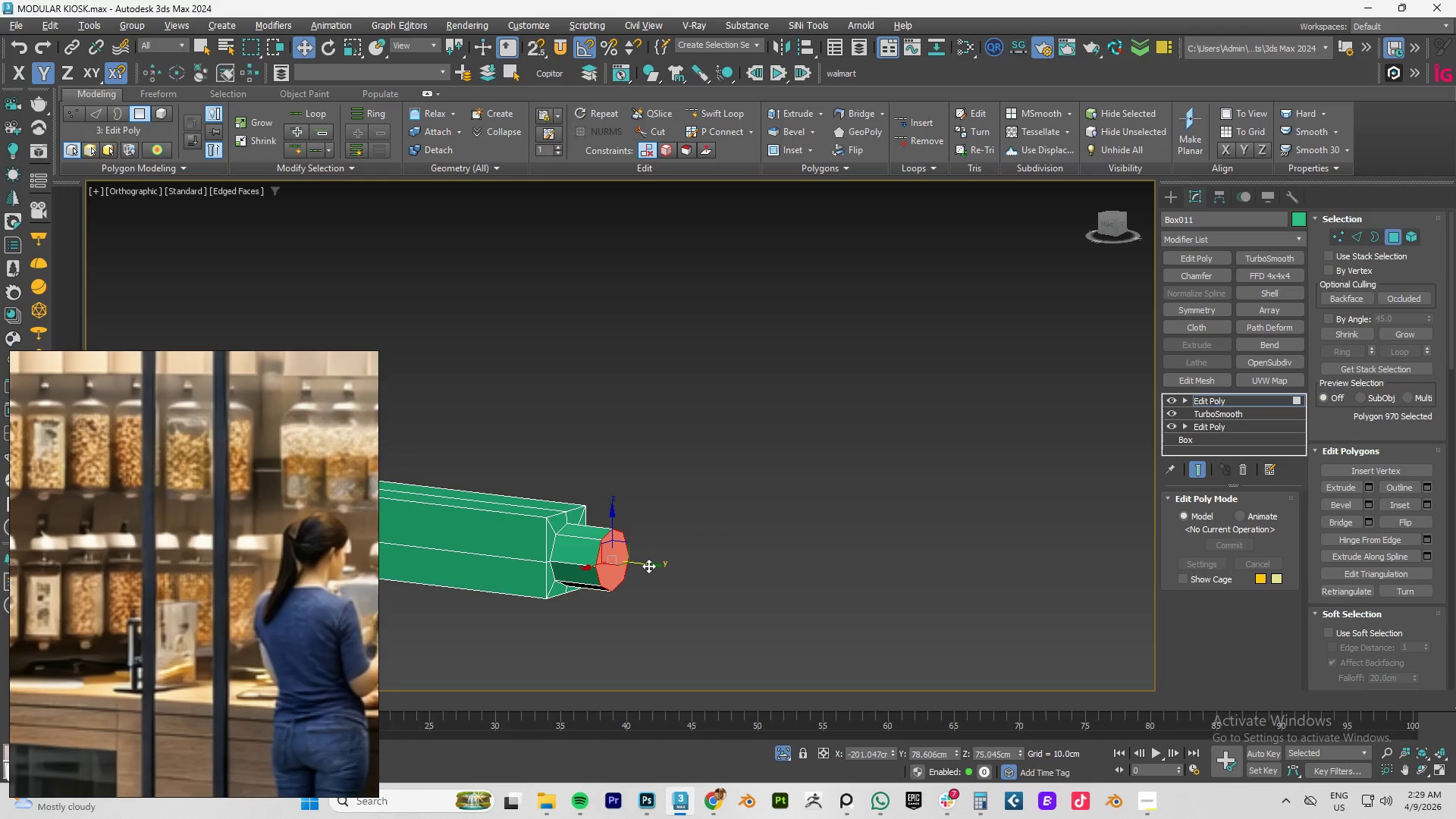 
hold_key(key=ShiftLeft, duration=0.39)
 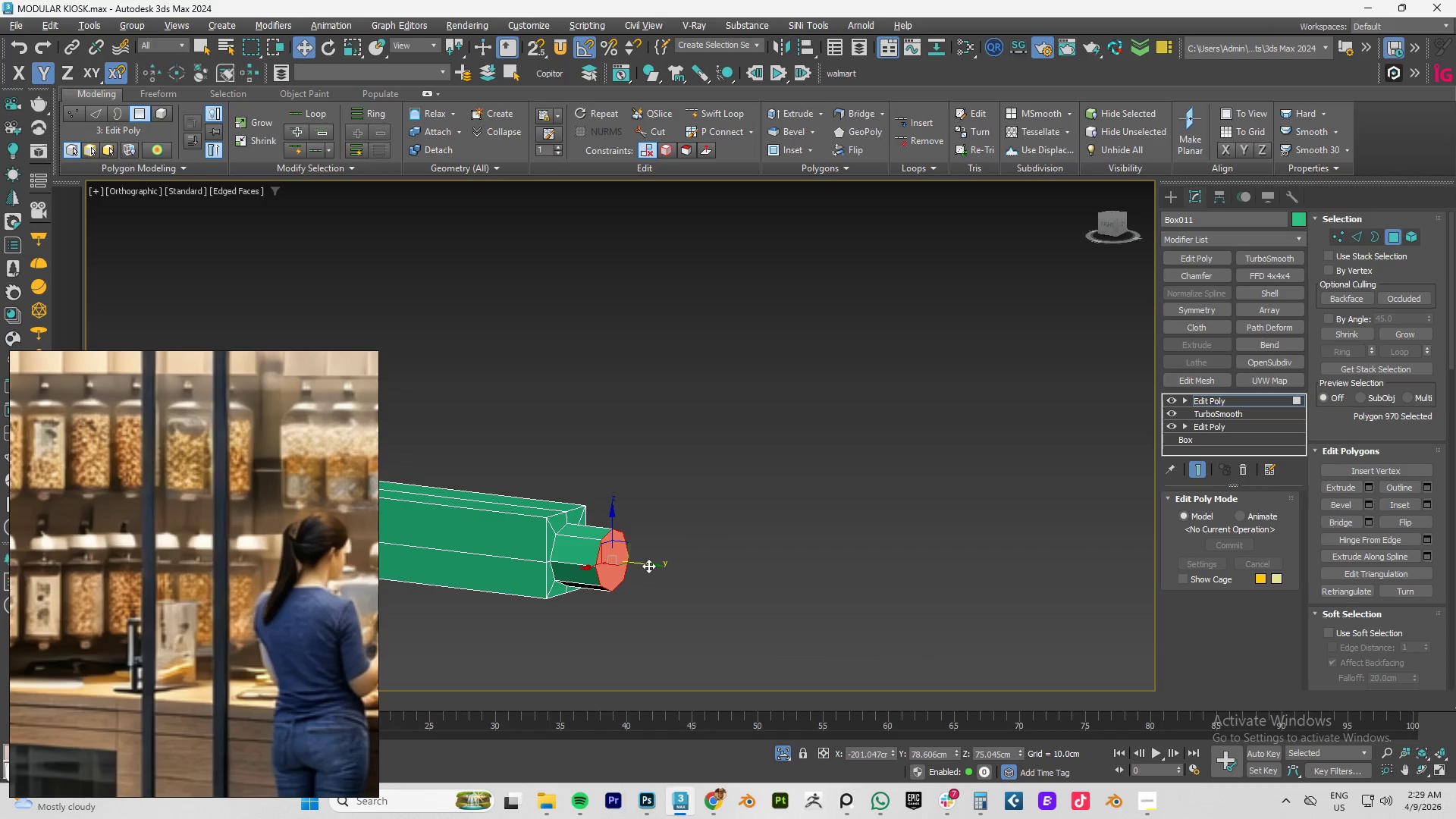 
hold_key(key=ShiftLeft, duration=1.23)
left_click_drag(start_coordinate=[648, 566], to_coordinate=[683, 572])
 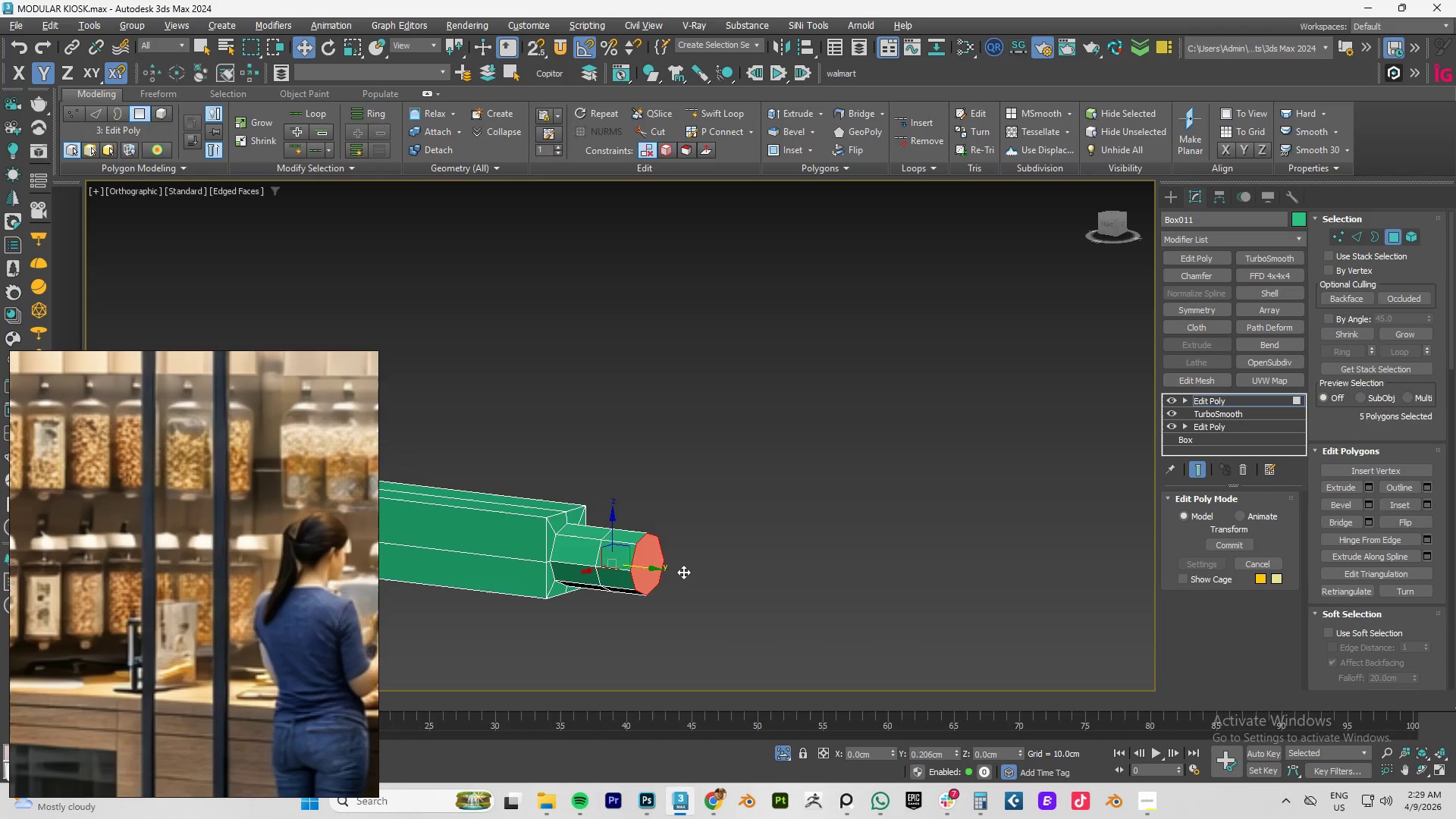 
hold_key(key=ShiftLeft, duration=6.81)
 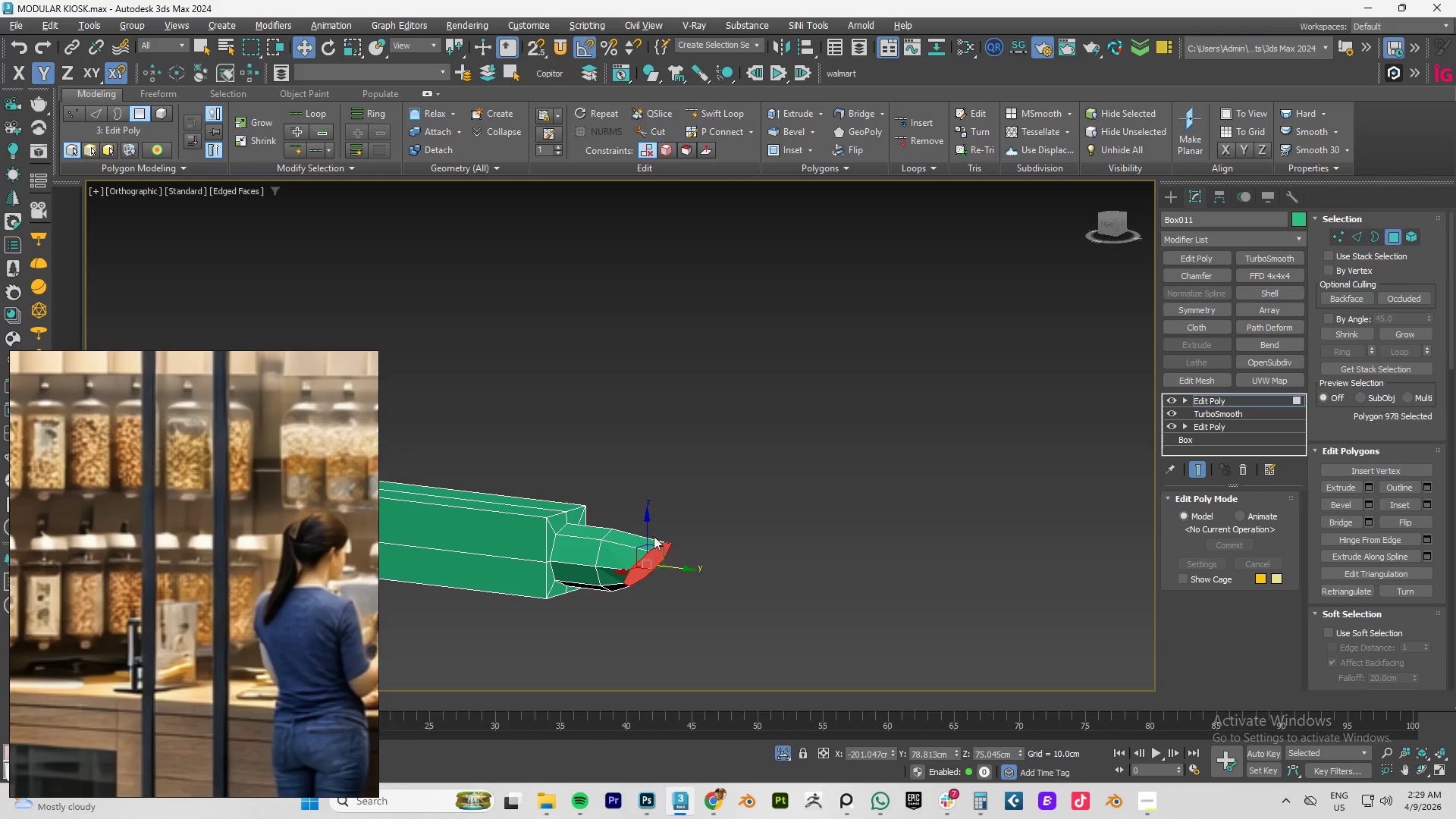 
type(re)
 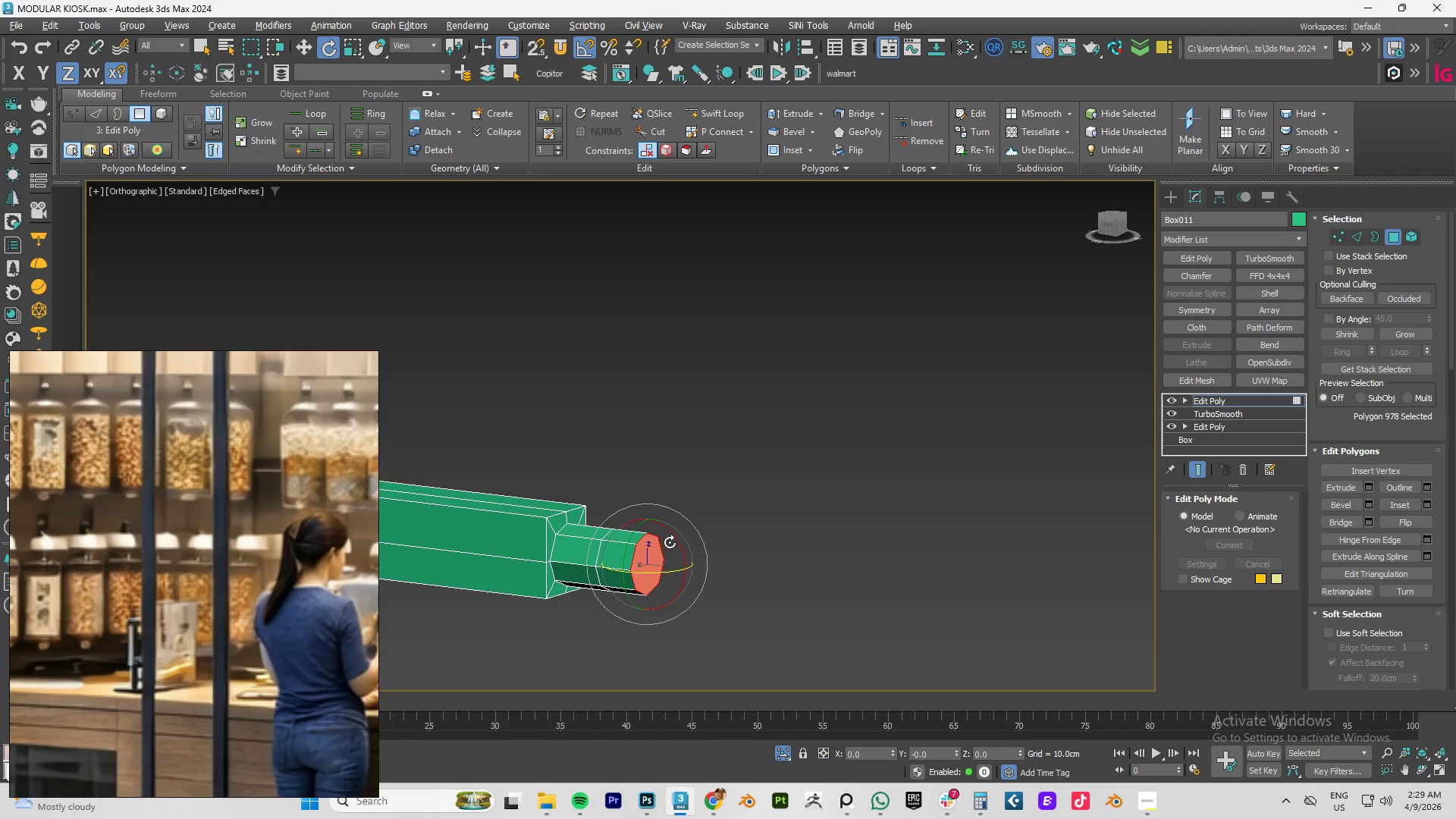 
left_click_drag(start_coordinate=[676, 539], to_coordinate=[694, 565])
 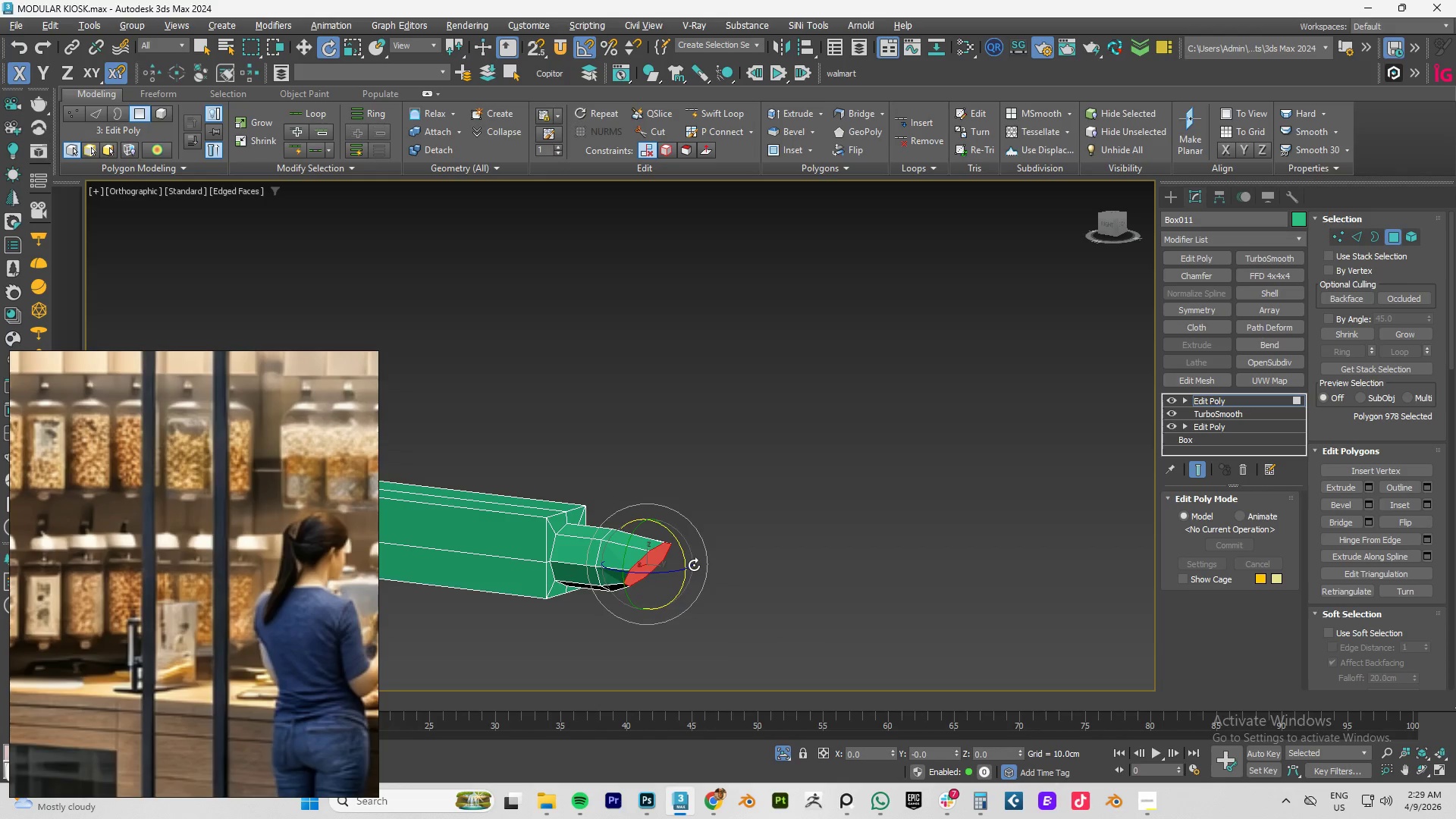 
key(W)
 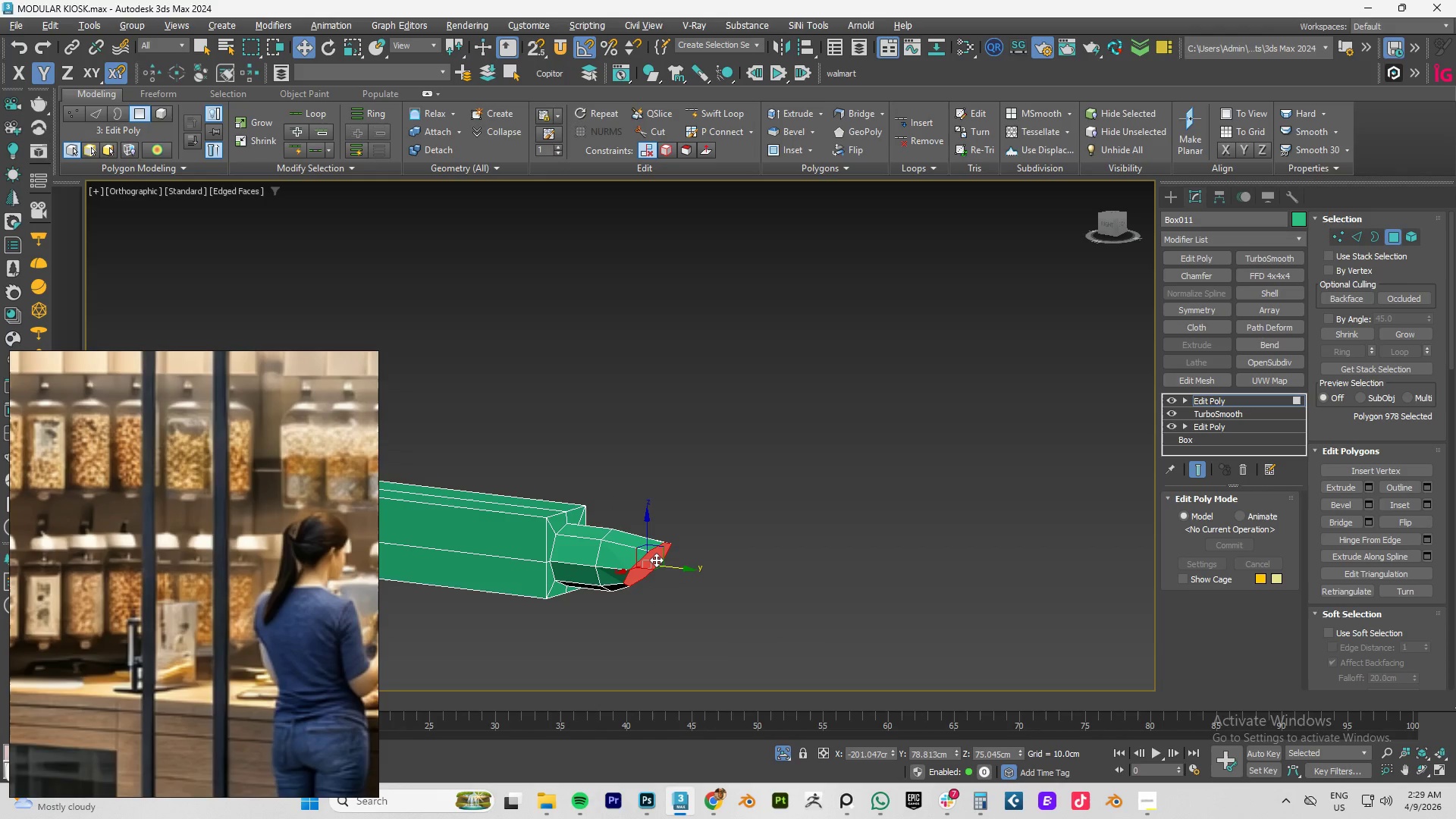 
hold_key(key=ShiftLeft, duration=0.55)
 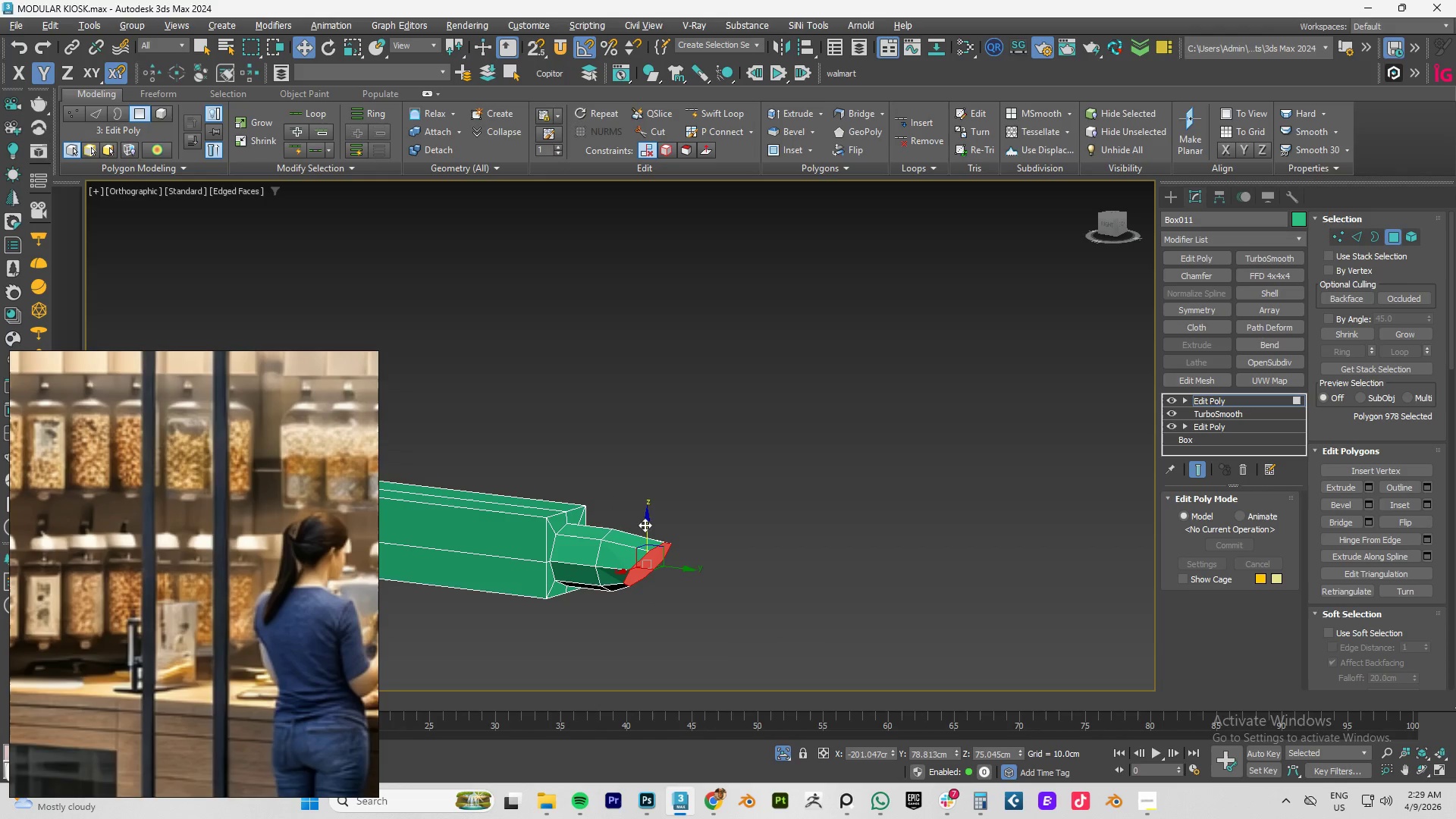 
hold_key(key=ShiftLeft, duration=1.3)
left_click_drag(start_coordinate=[648, 521], to_coordinate=[667, 600])
 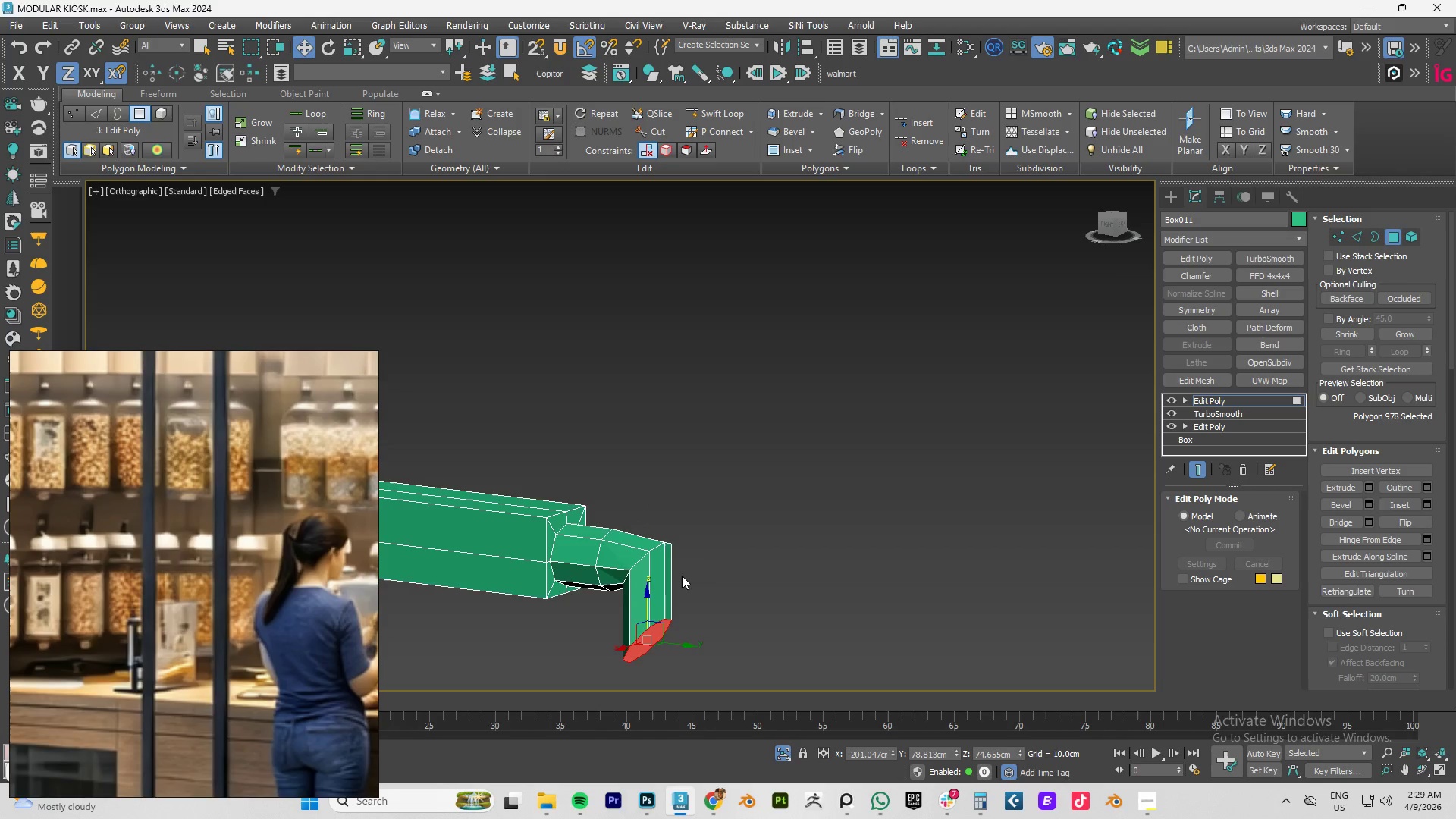 
hold_key(key=AltLeft, duration=0.77)
 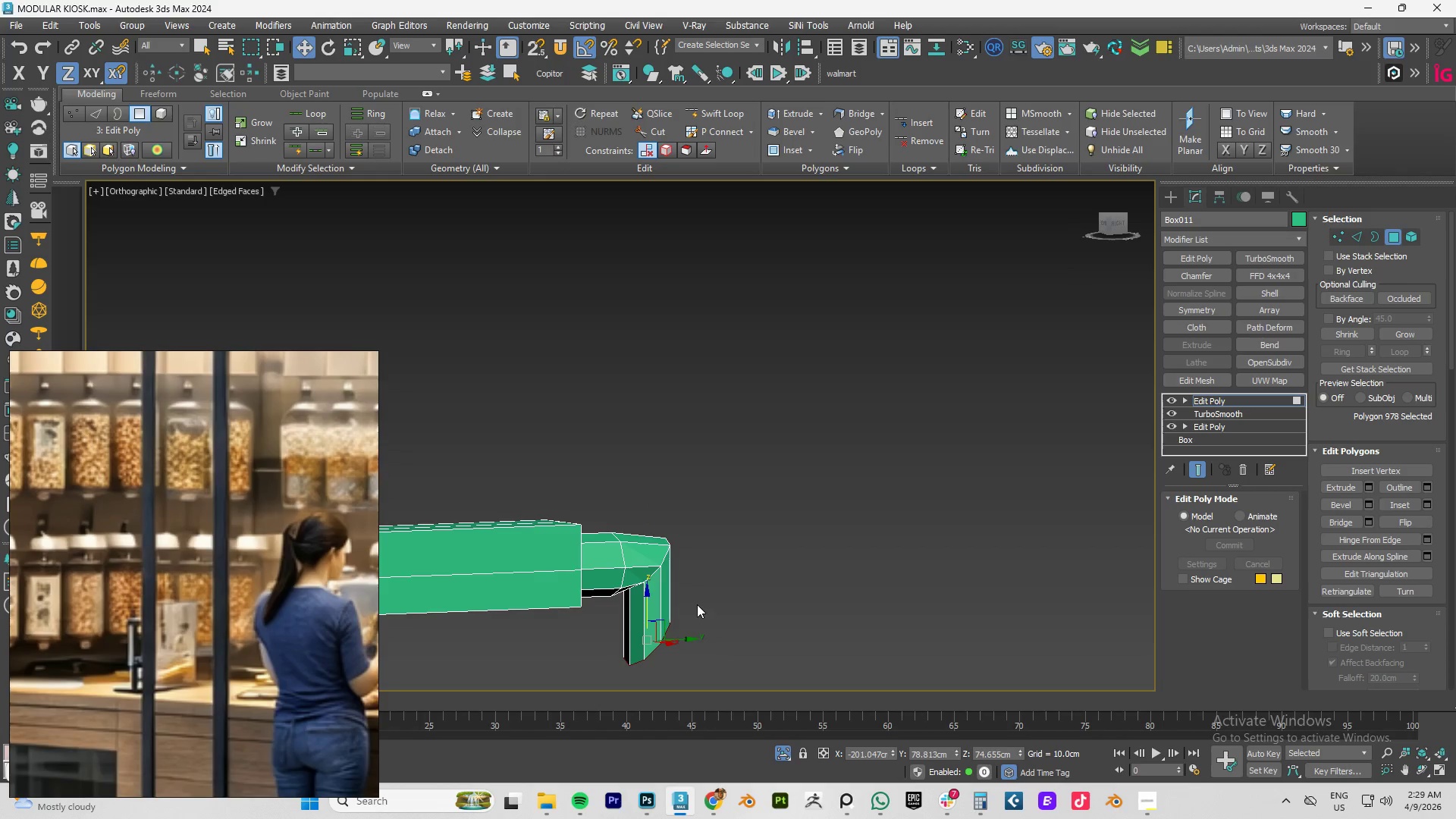 
key(R)
 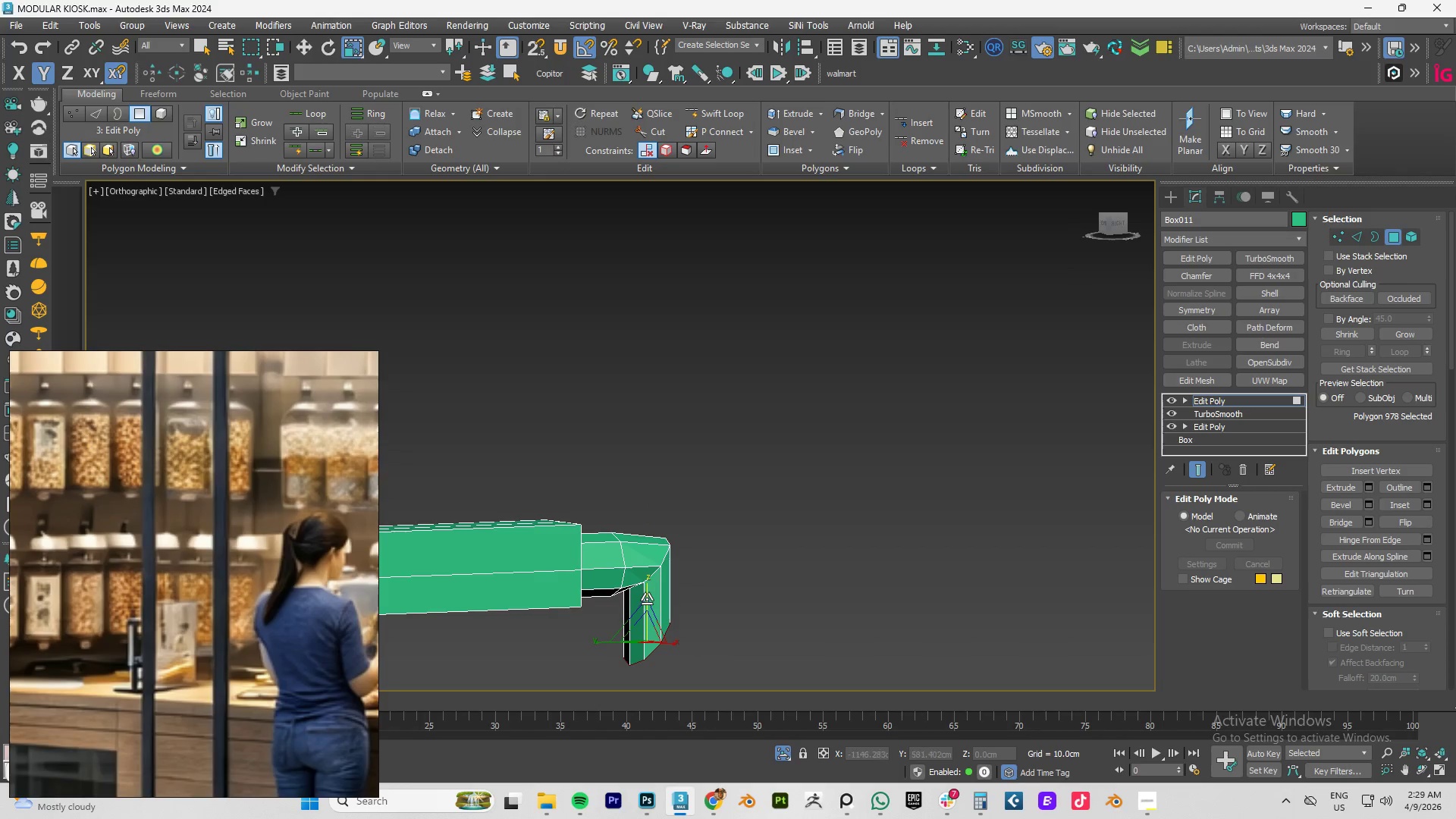 
left_click_drag(start_coordinate=[647, 592], to_coordinate=[723, 21])
 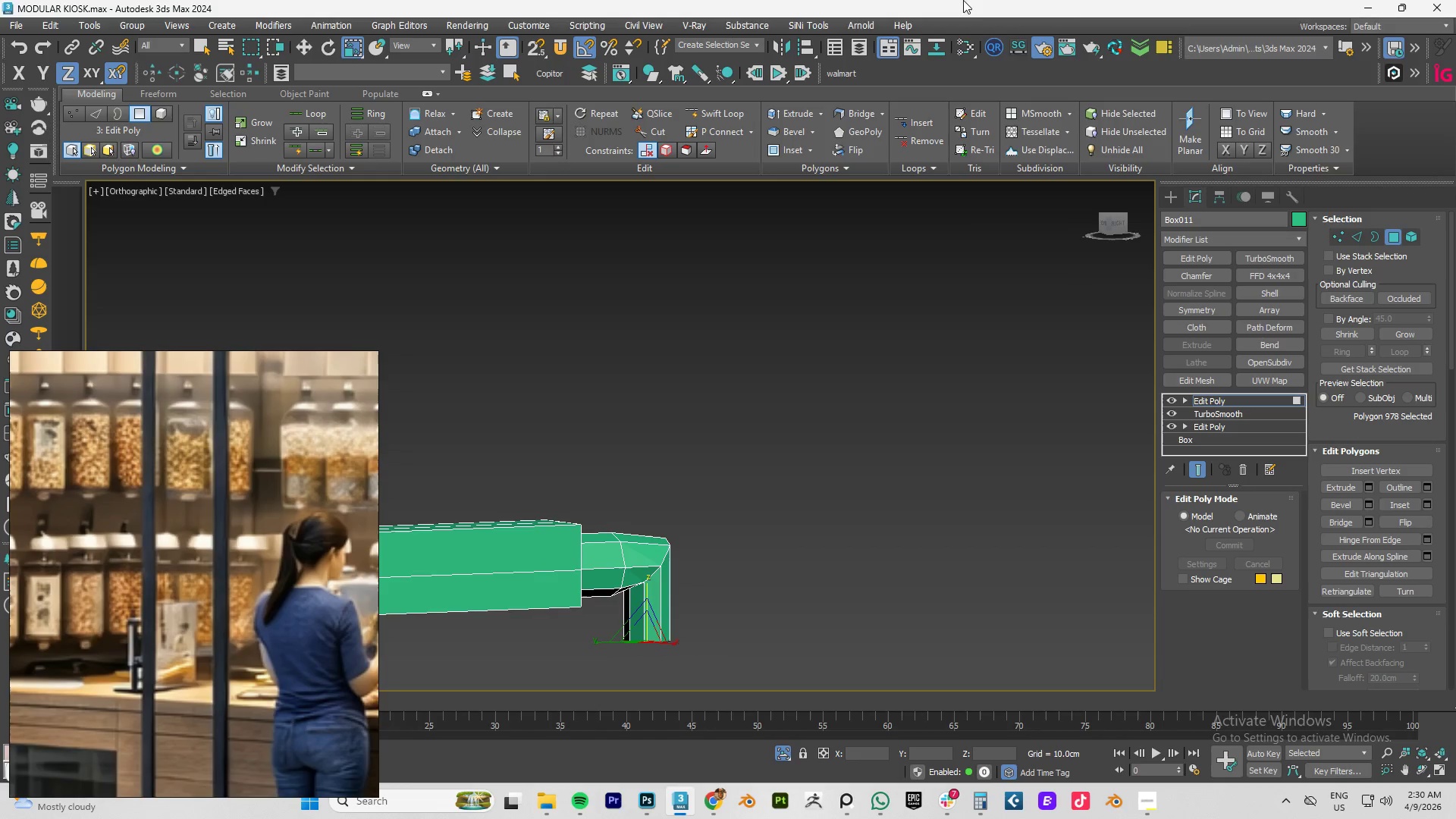 
hold_key(key=AltLeft, duration=1.16)
 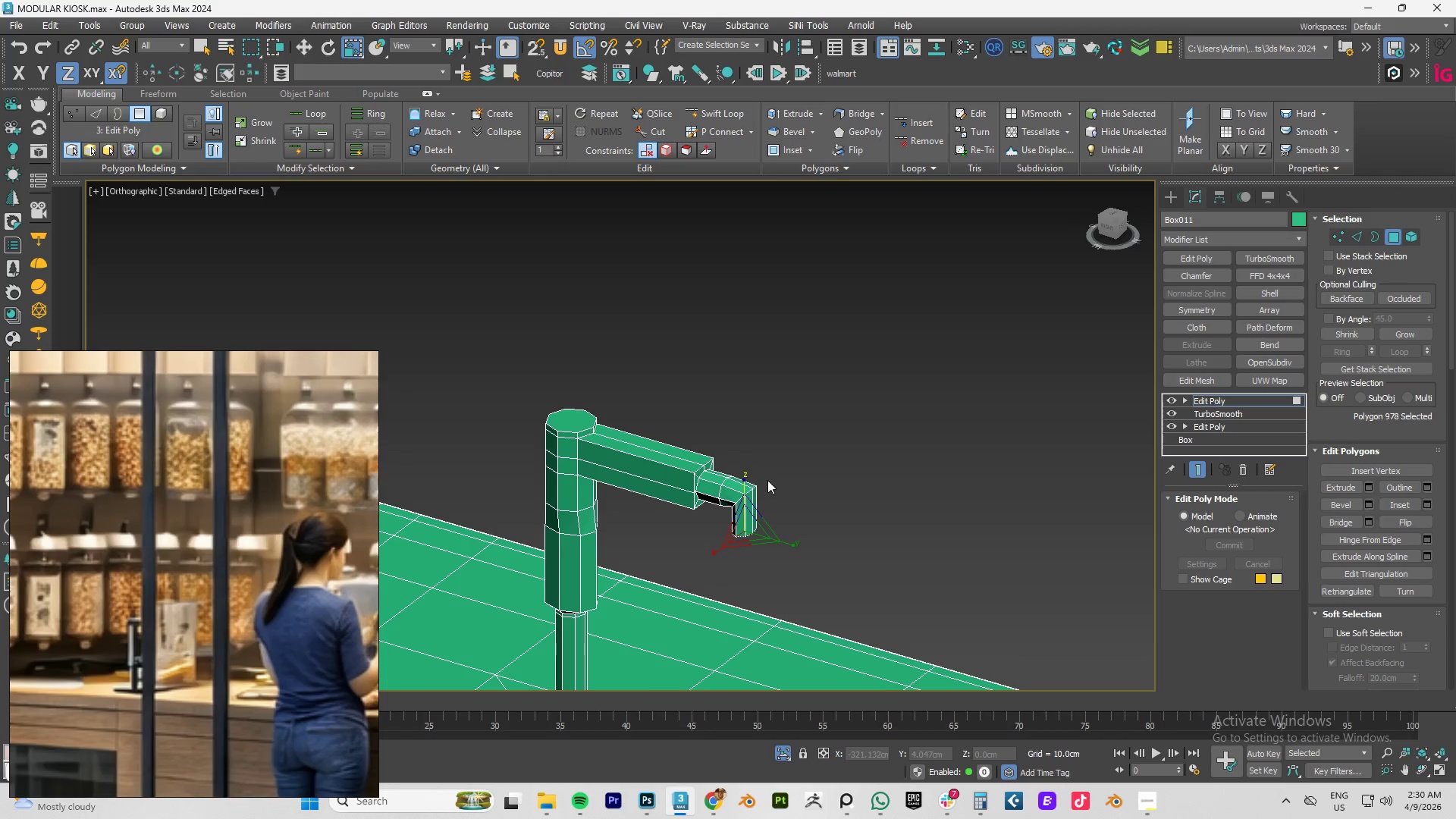 
scroll: coordinate [841, 422], scroll_direction: down, amount: 4.0
 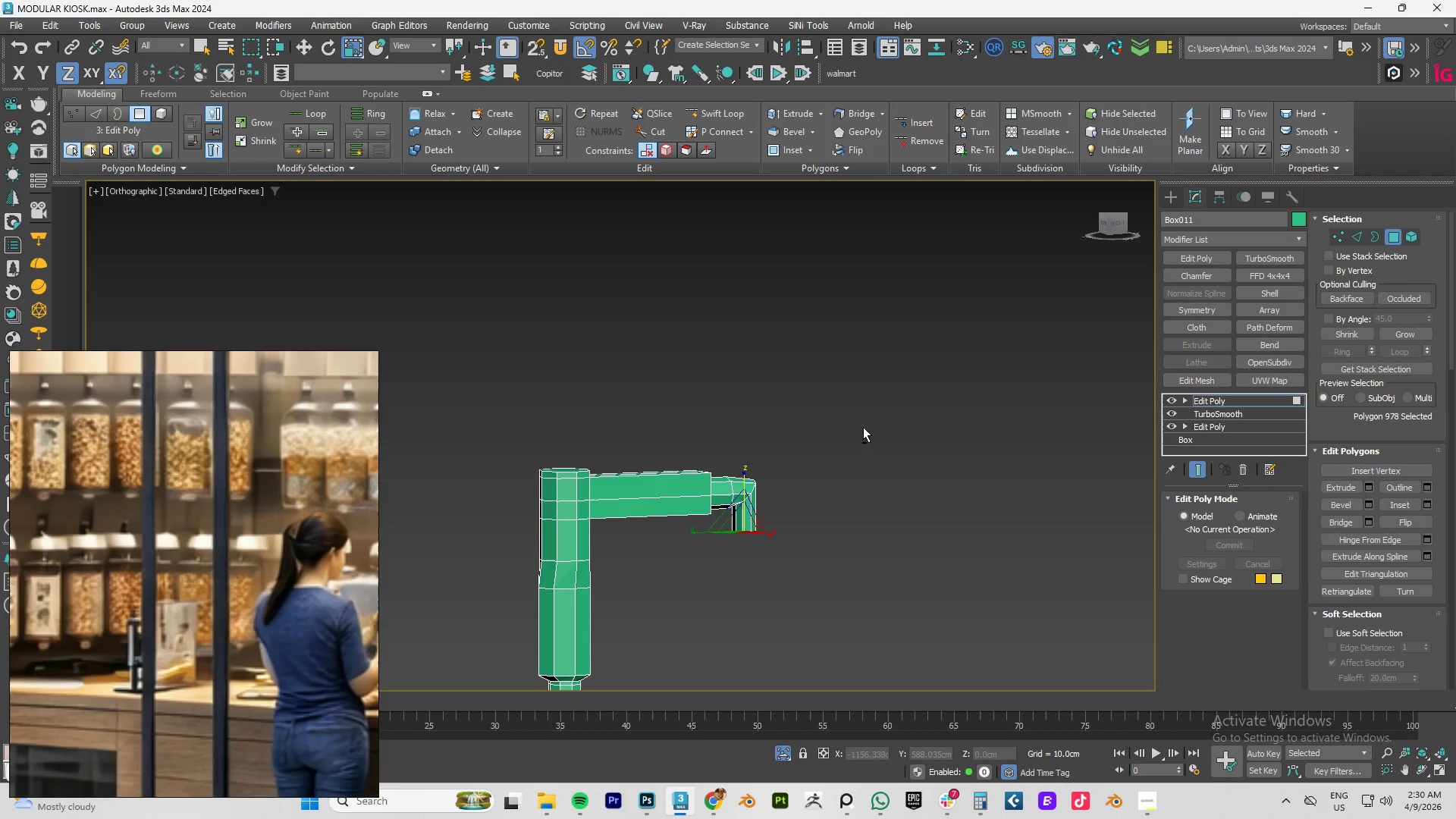 
hold_key(key=AltLeft, duration=0.56)
 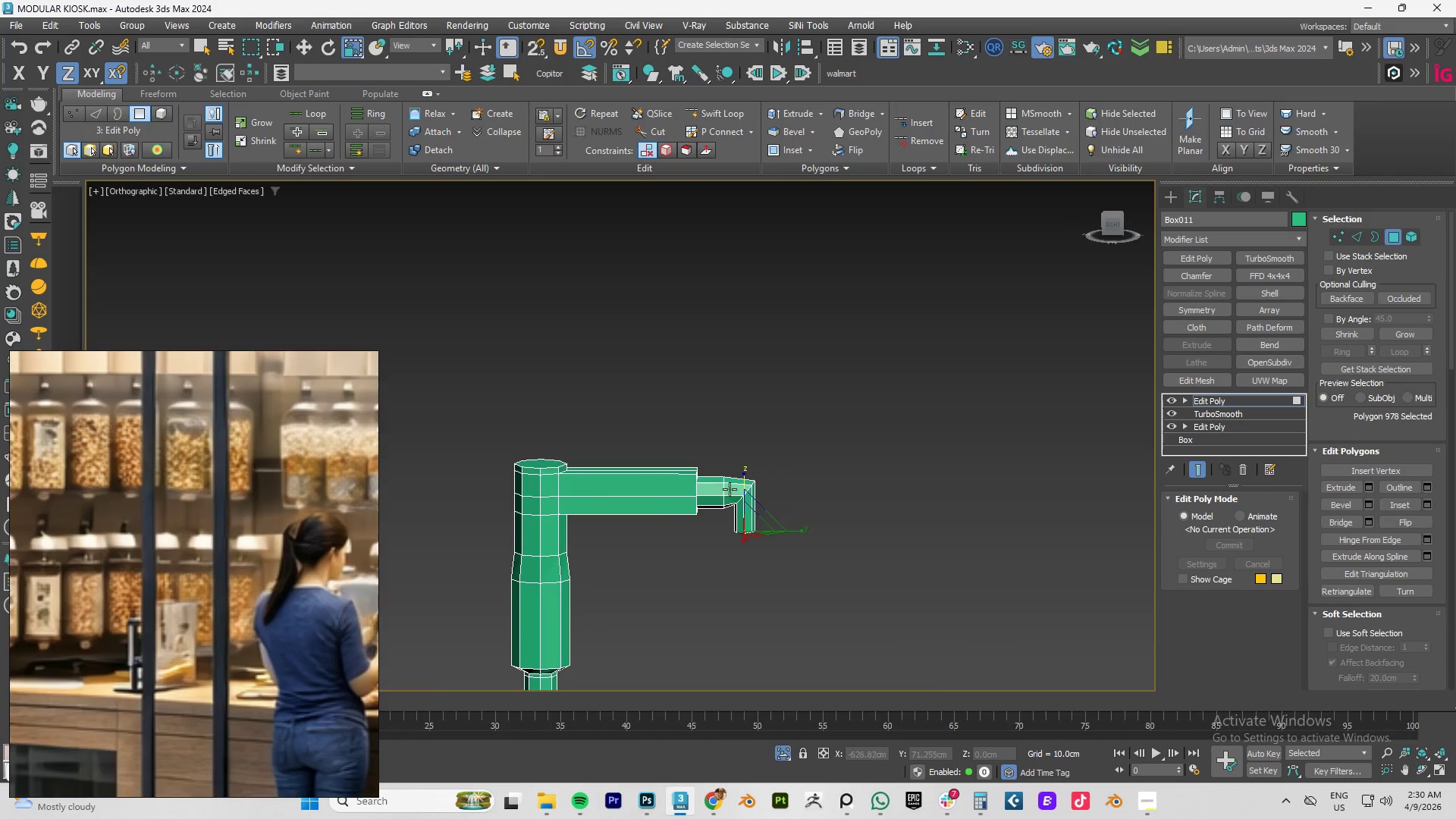 
scroll: coordinate [726, 495], scroll_direction: up, amount: 5.0
 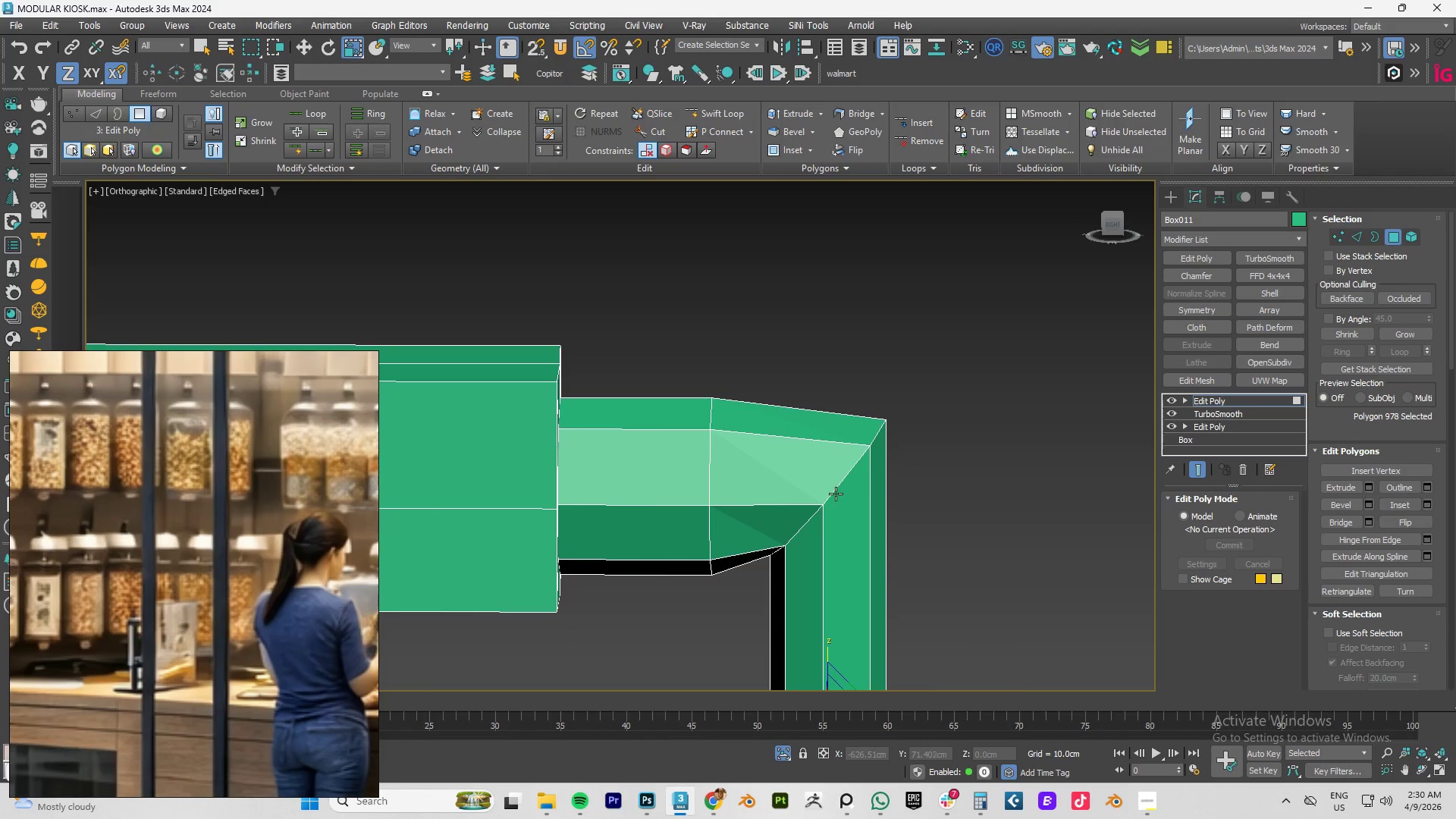 
double_click([835, 494])
 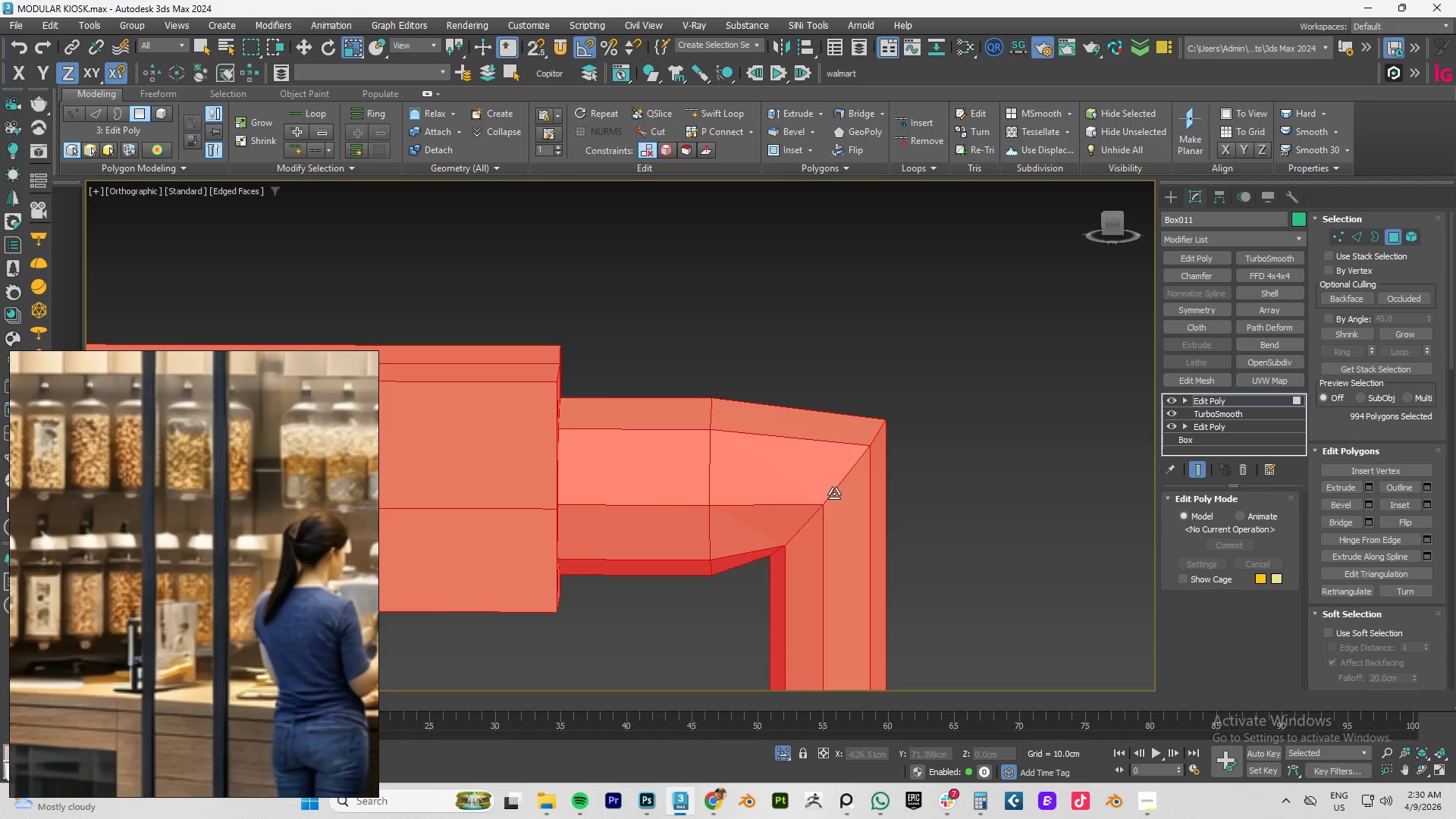 
key(2)
 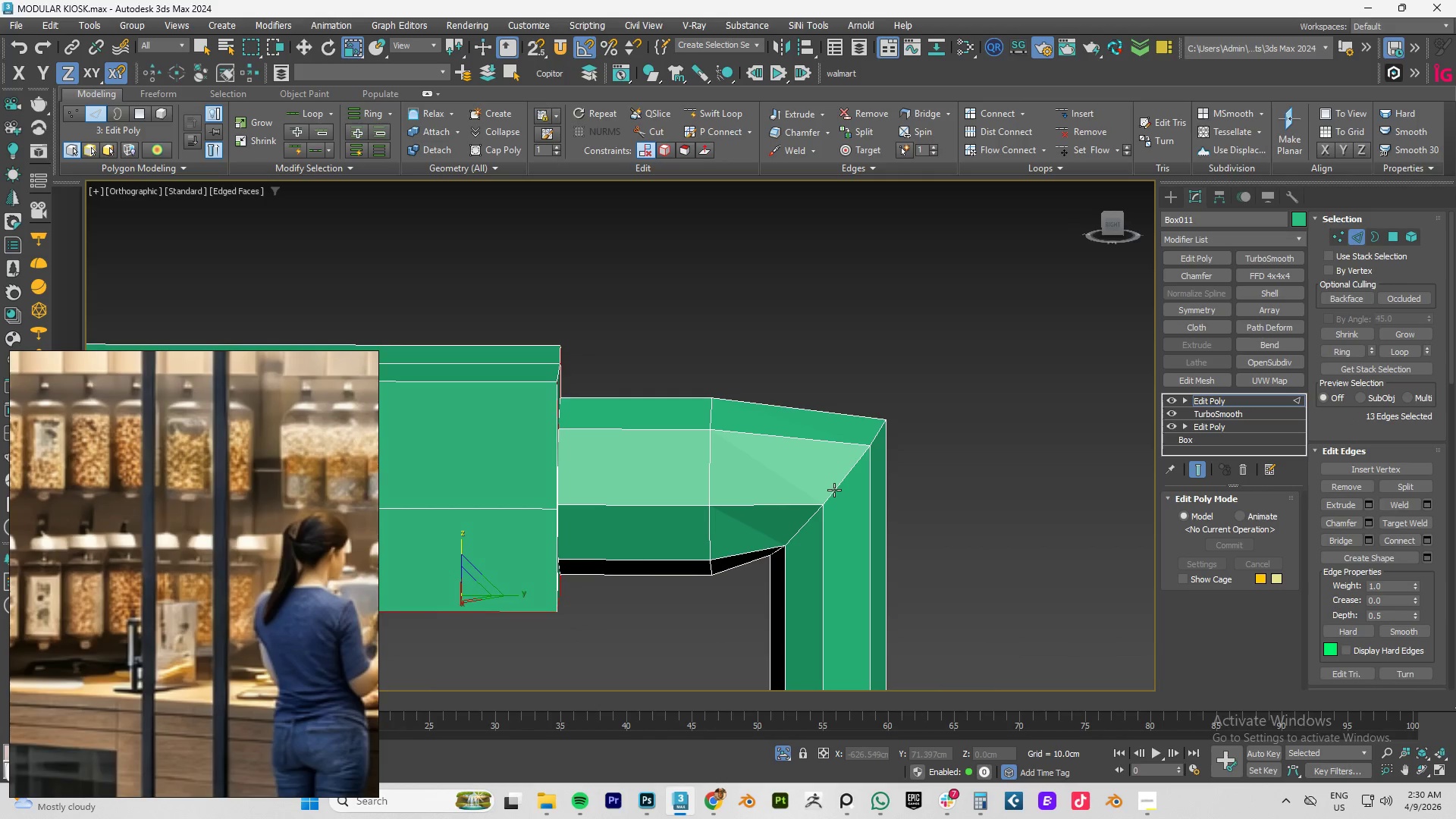 
double_click([834, 490])
 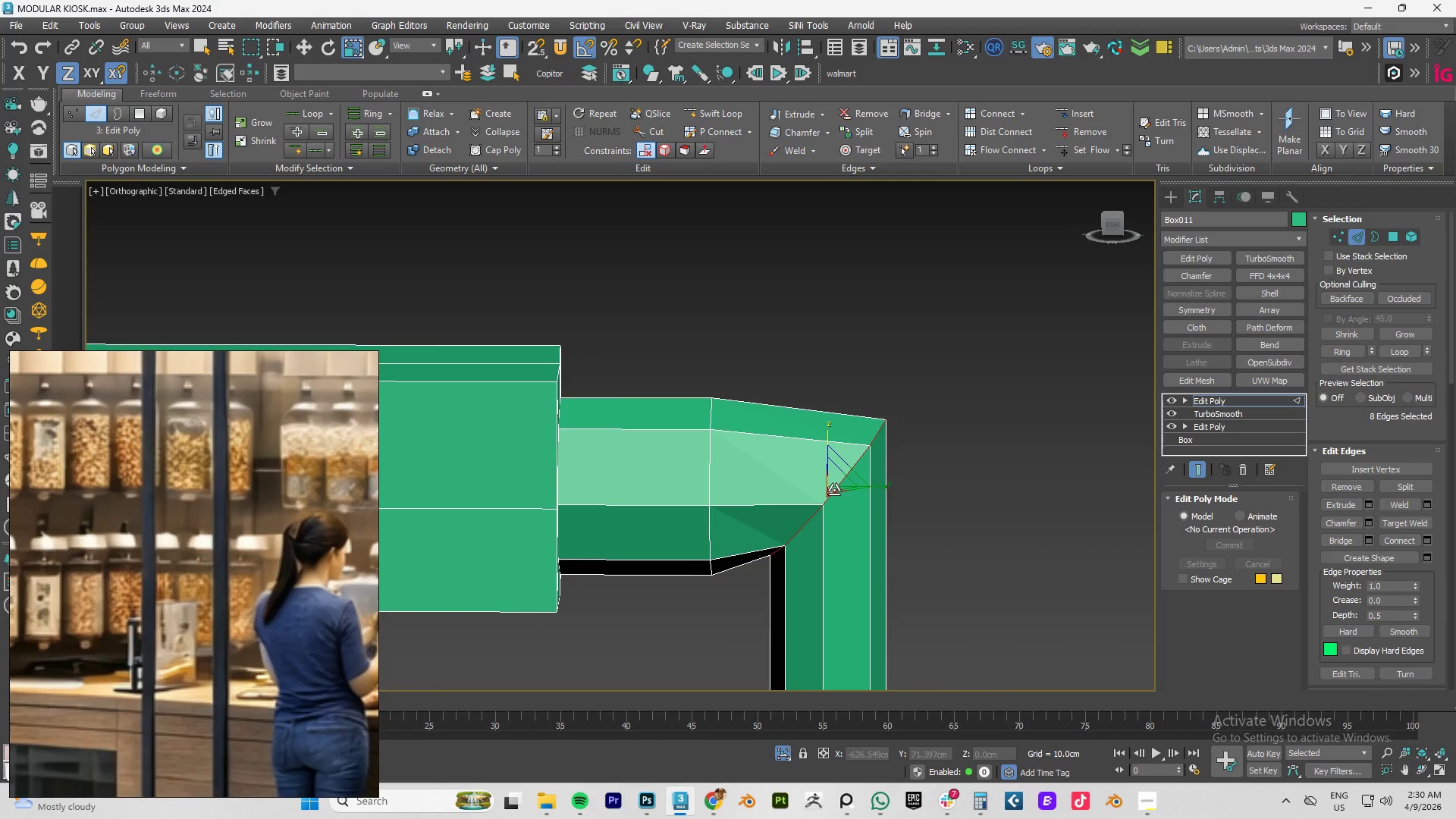 
key(Space)
 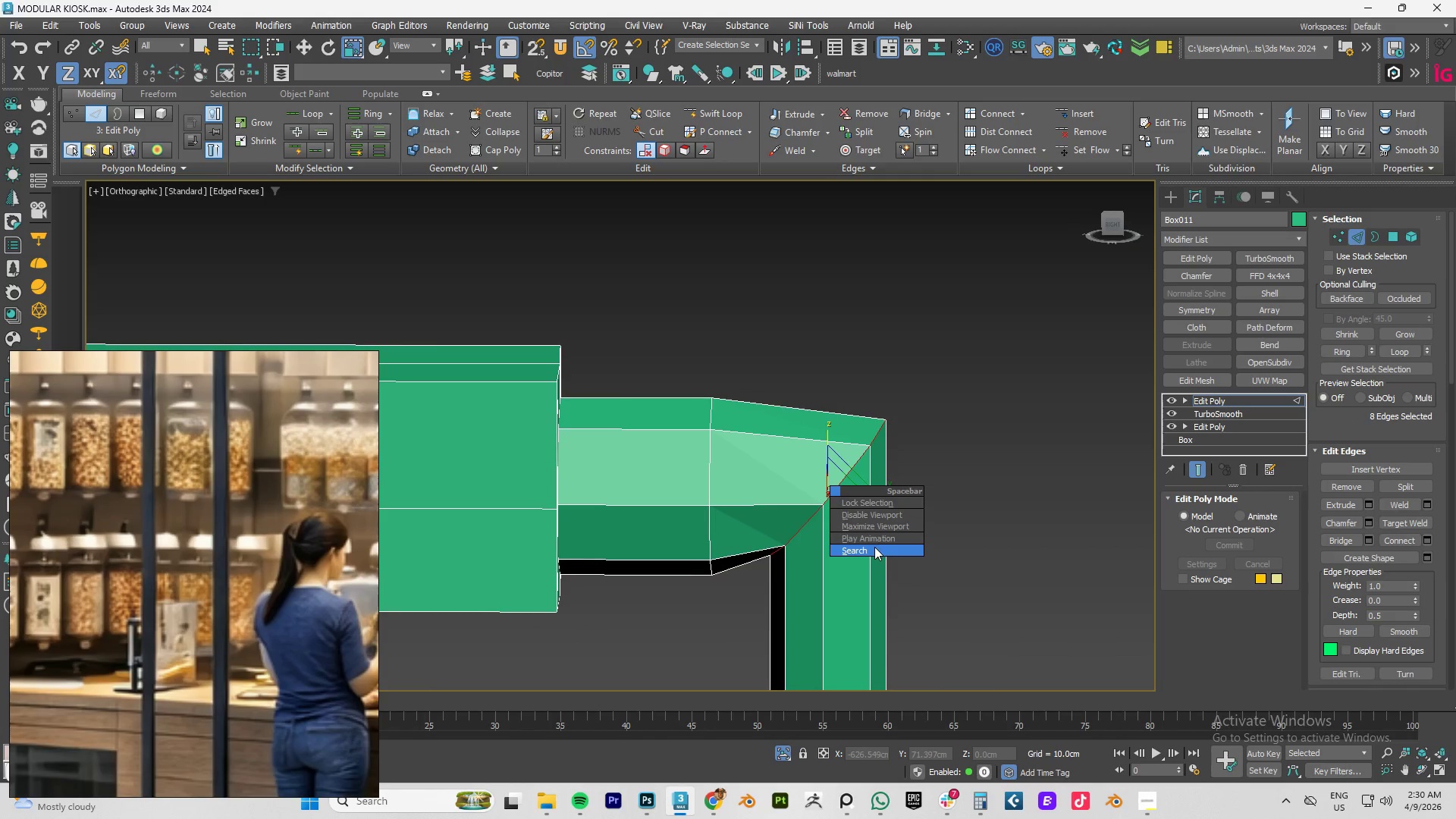 
left_click([874, 548])
 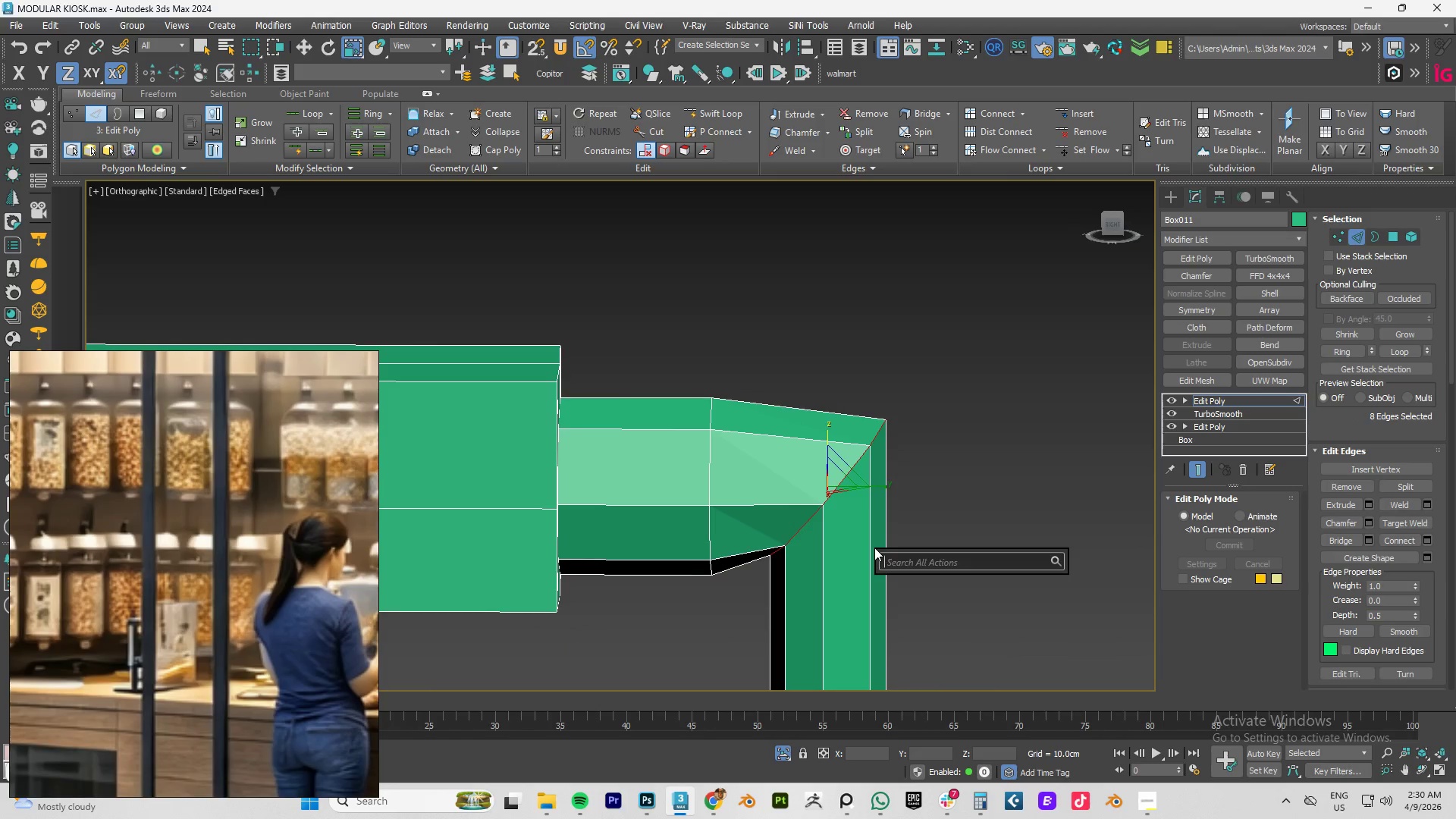 
type(regul)
 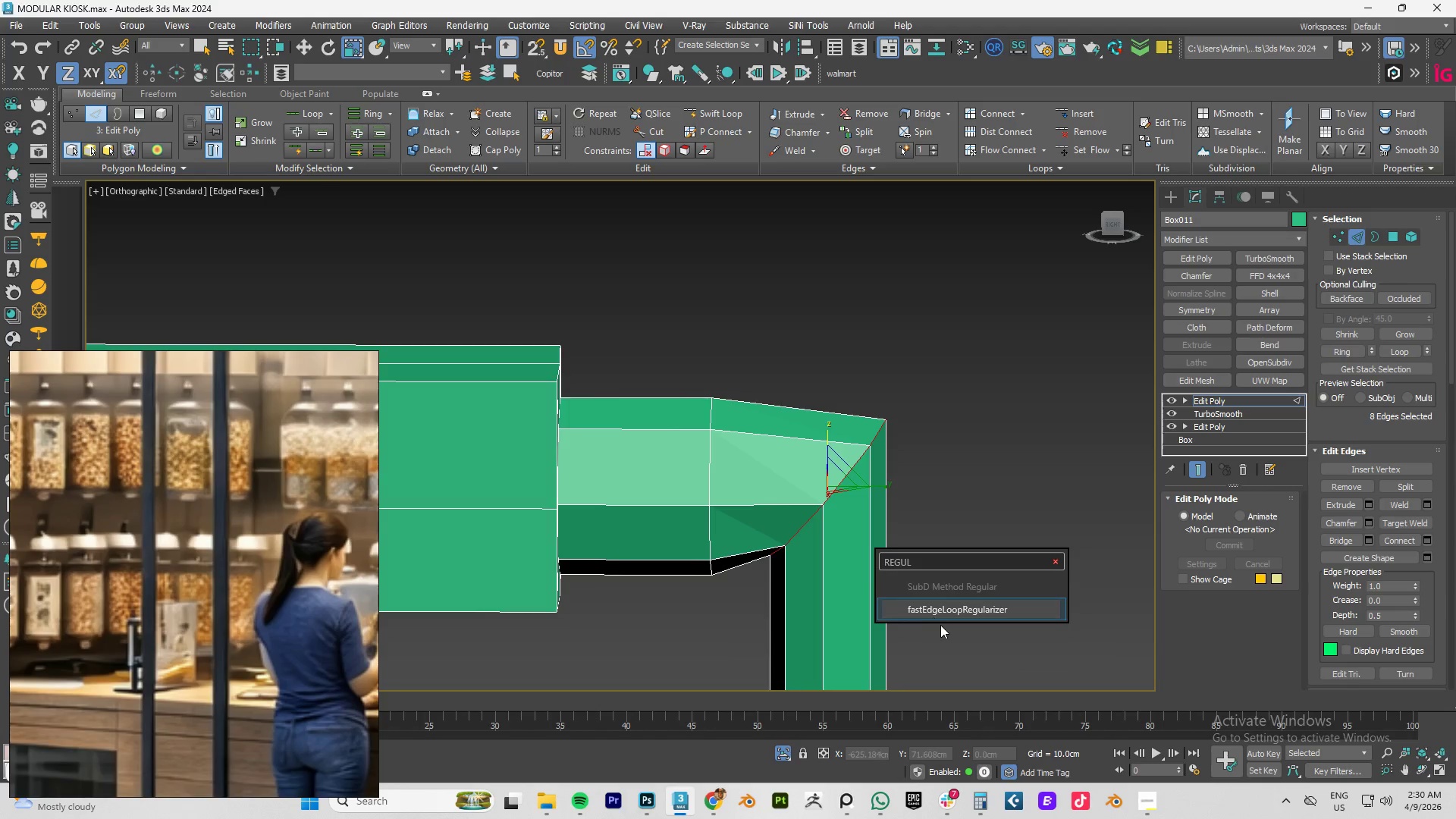 
left_click([955, 608])
 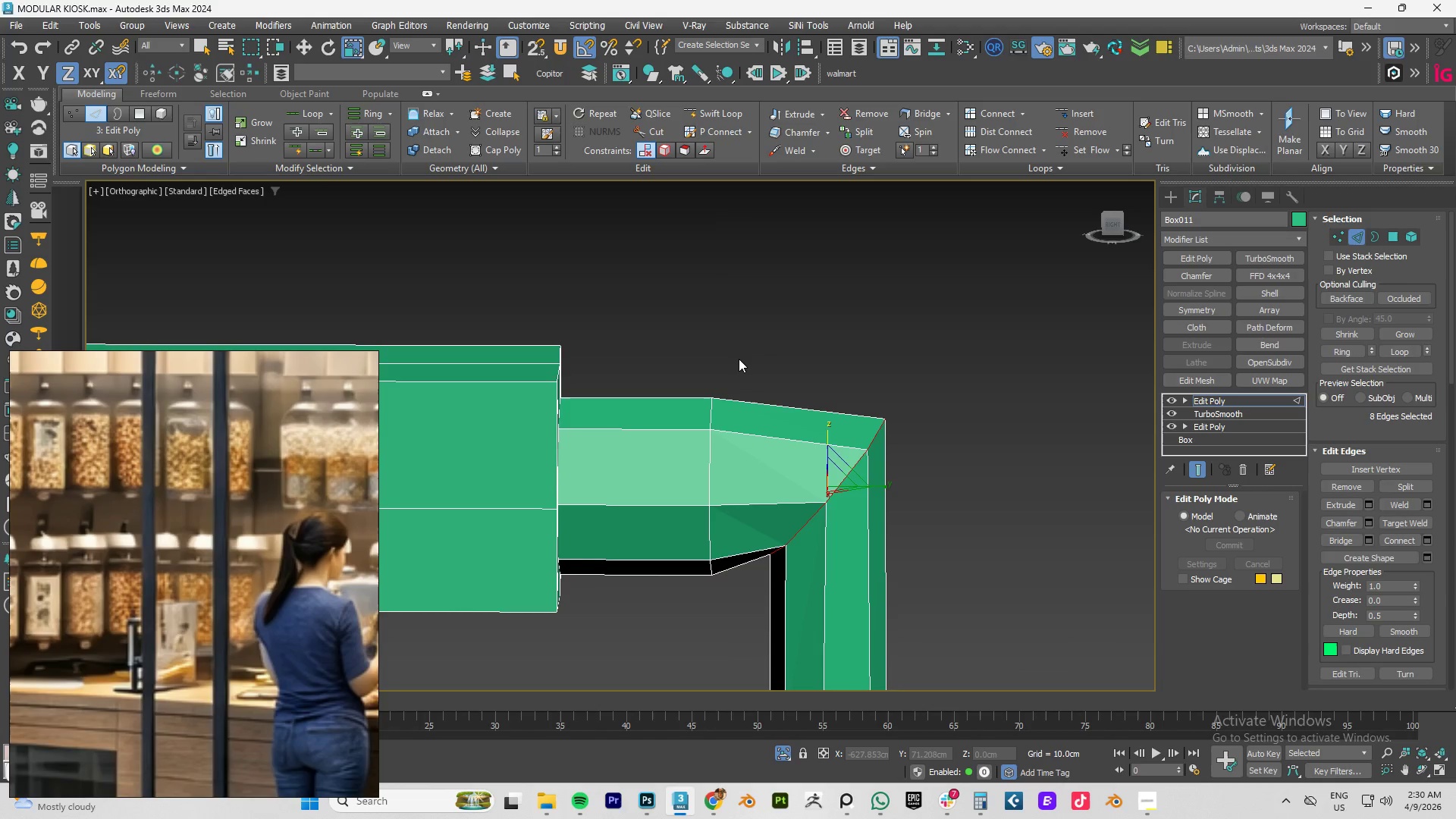 
key(1)
 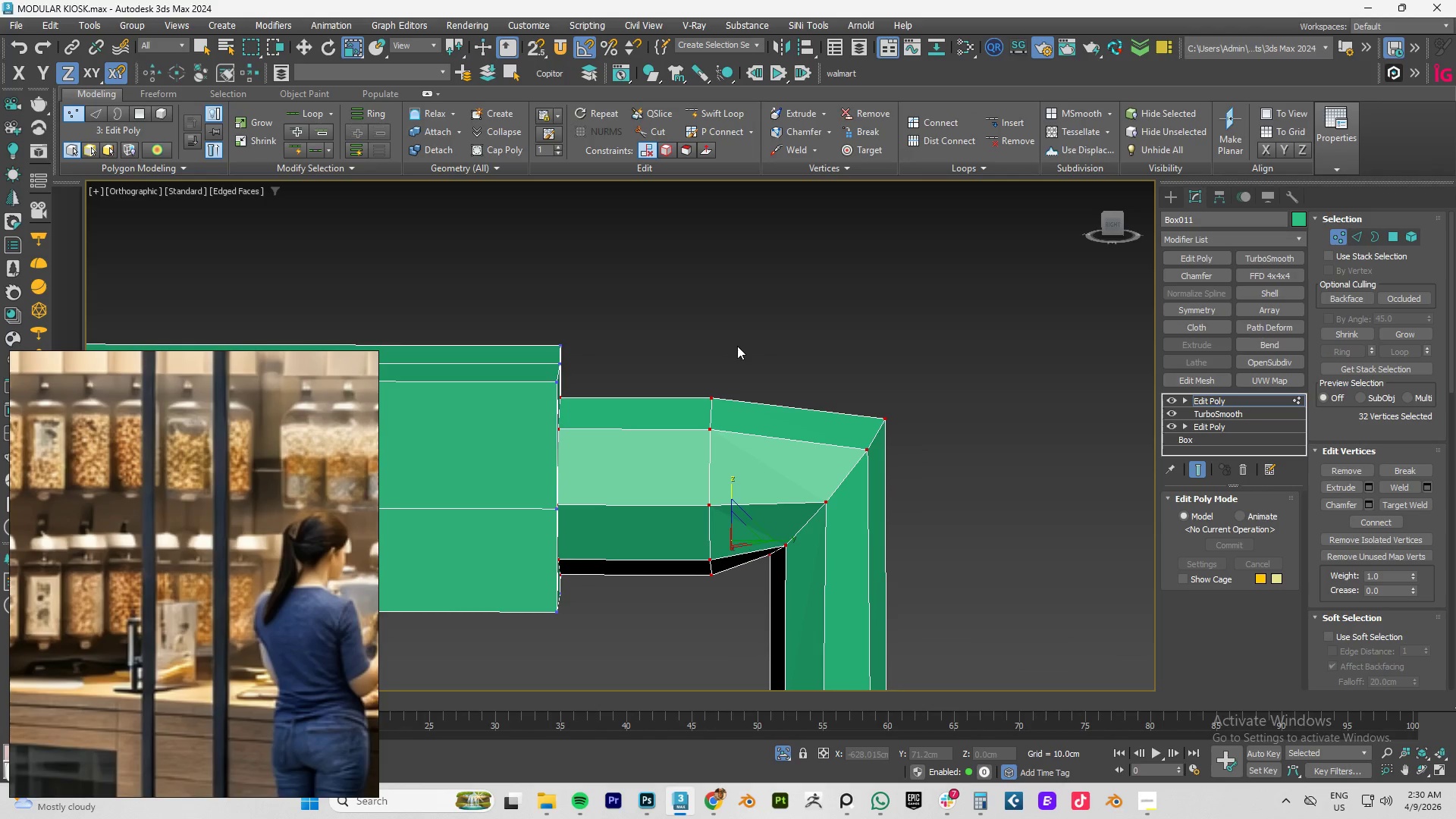 
left_click_drag(start_coordinate=[737, 346], to_coordinate=[700, 617])
 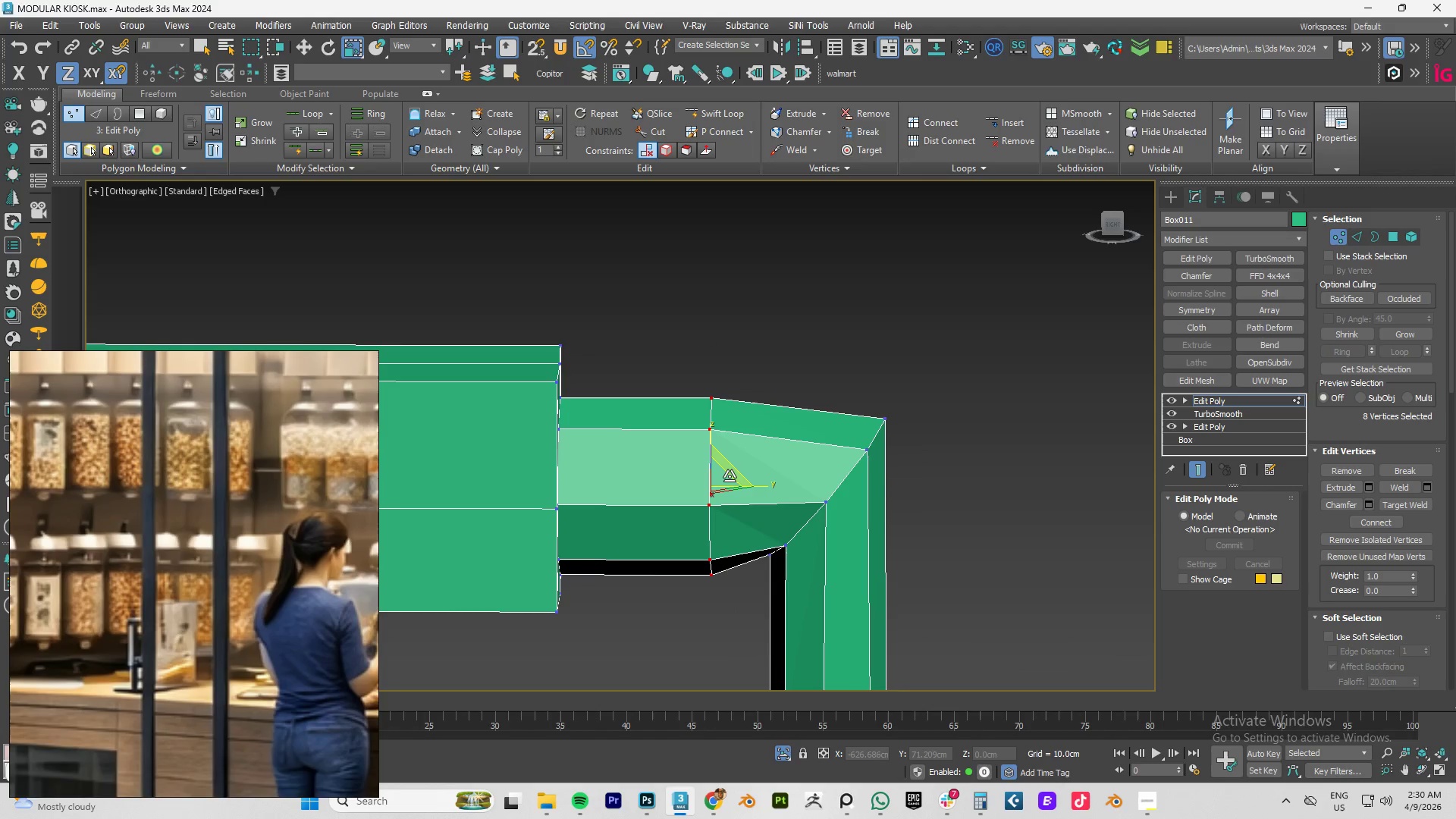 
left_click_drag(start_coordinate=[726, 479], to_coordinate=[723, 485])
 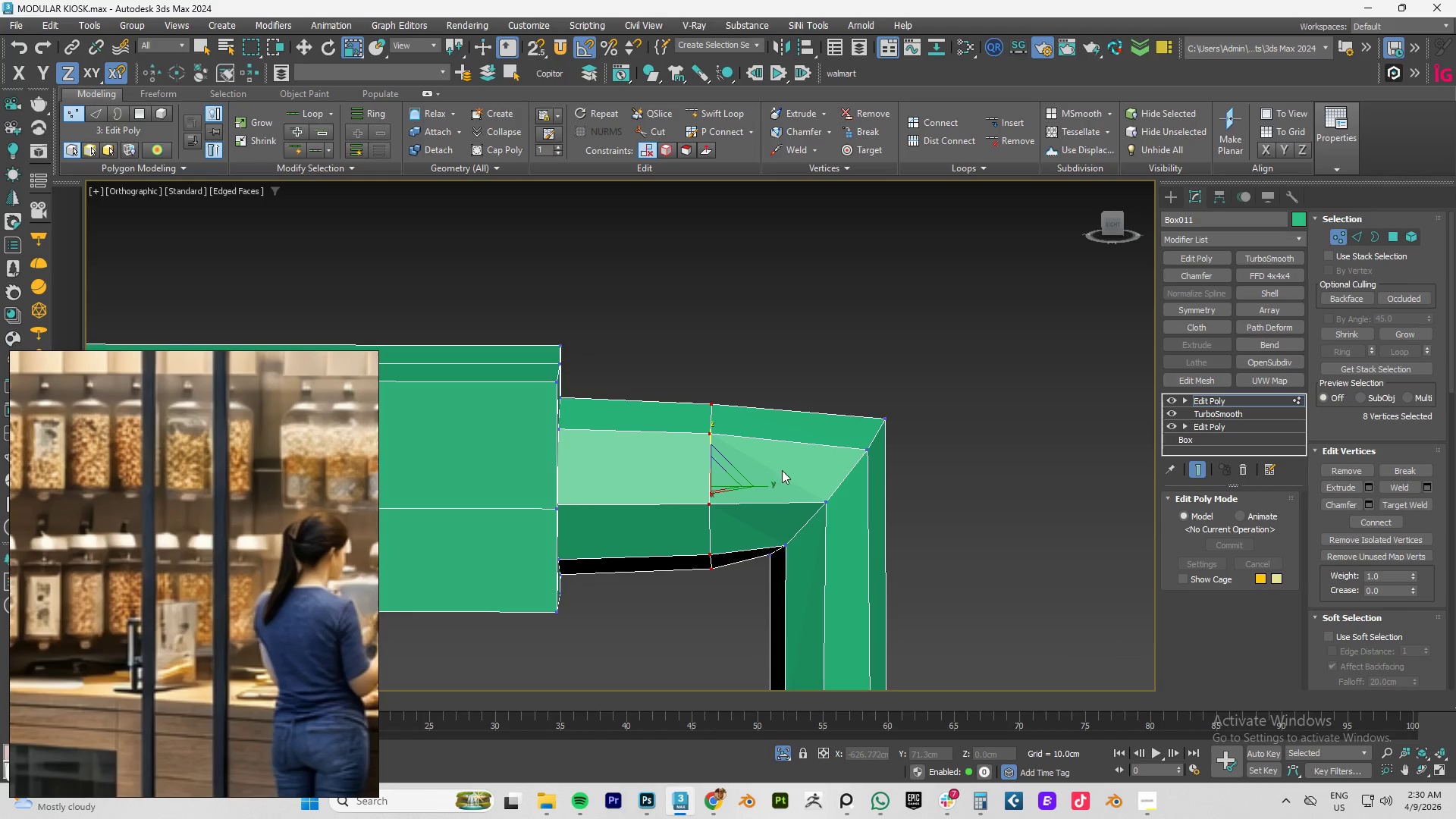 
key(W)
 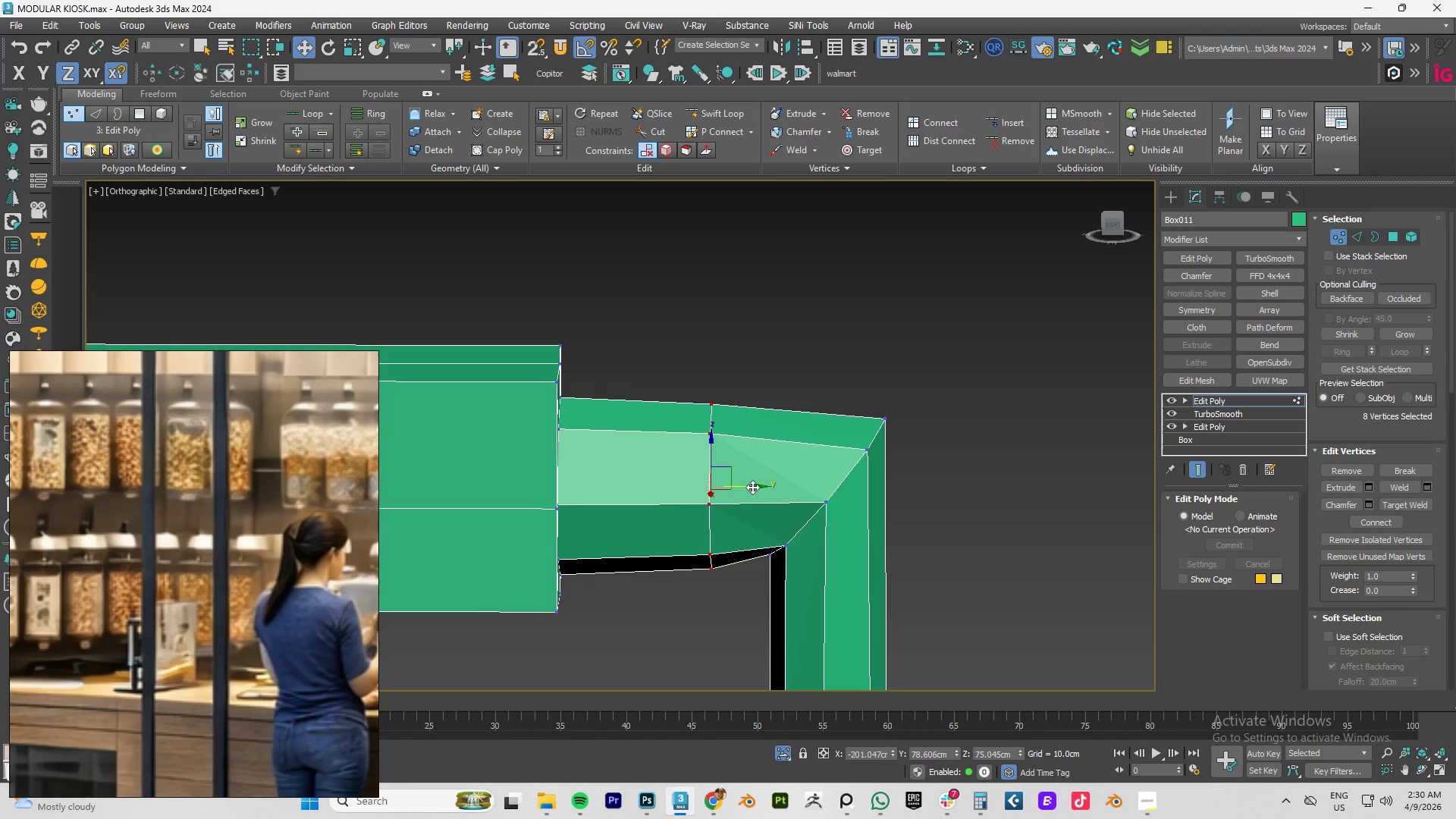 
left_click_drag(start_coordinate=[752, 484], to_coordinate=[713, 488])
 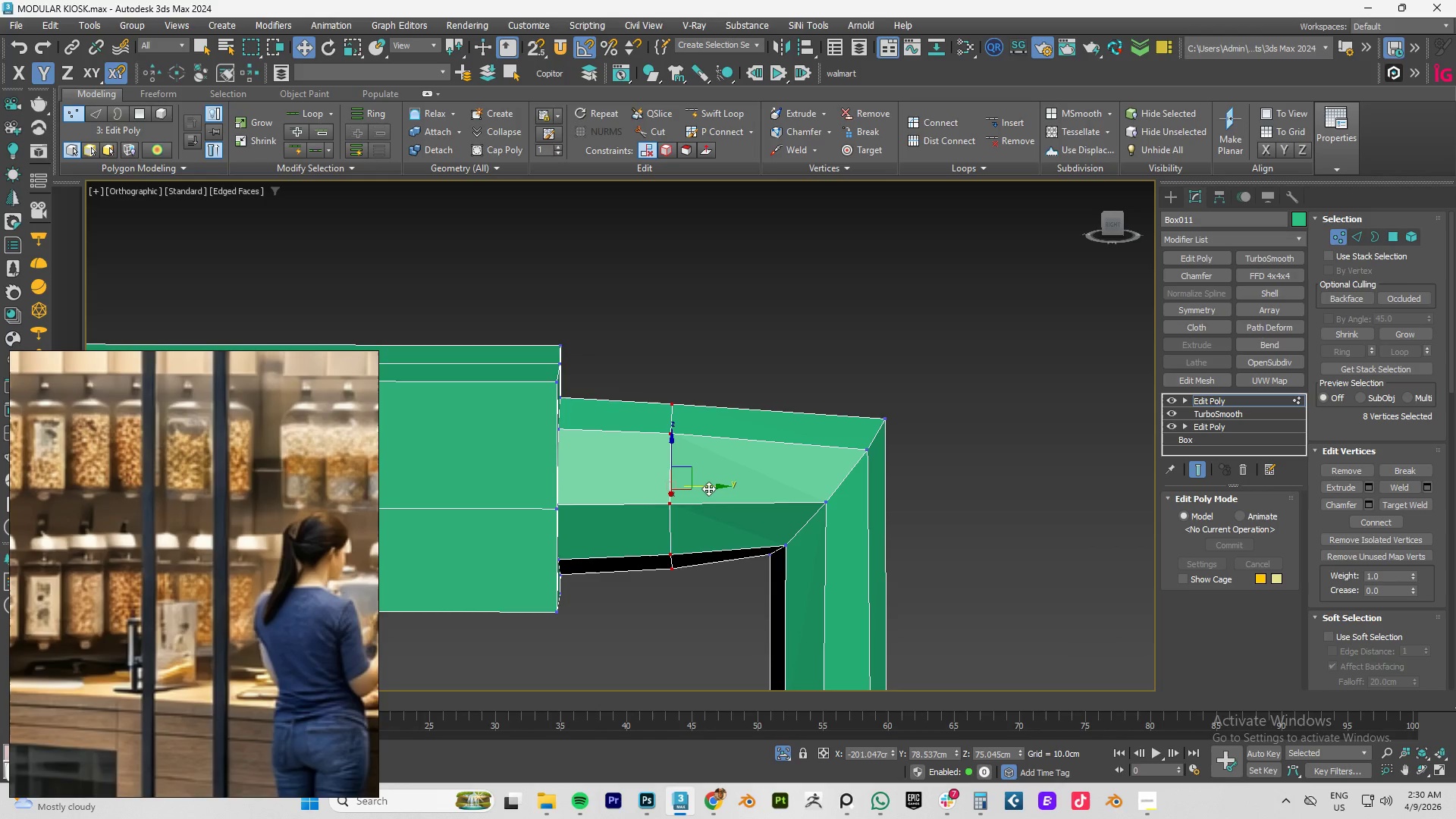 
key(2)
 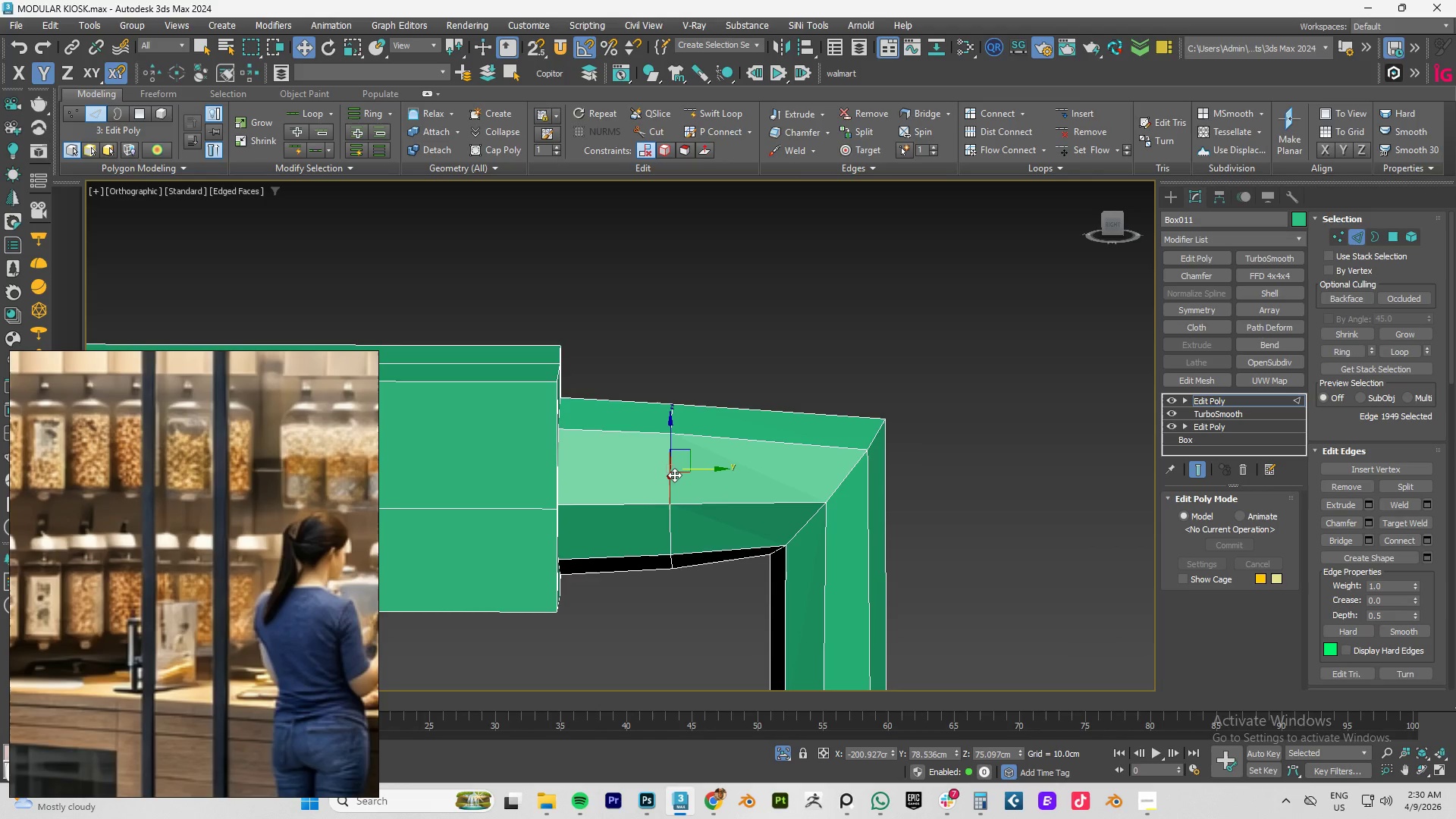 
double_click([674, 475])
 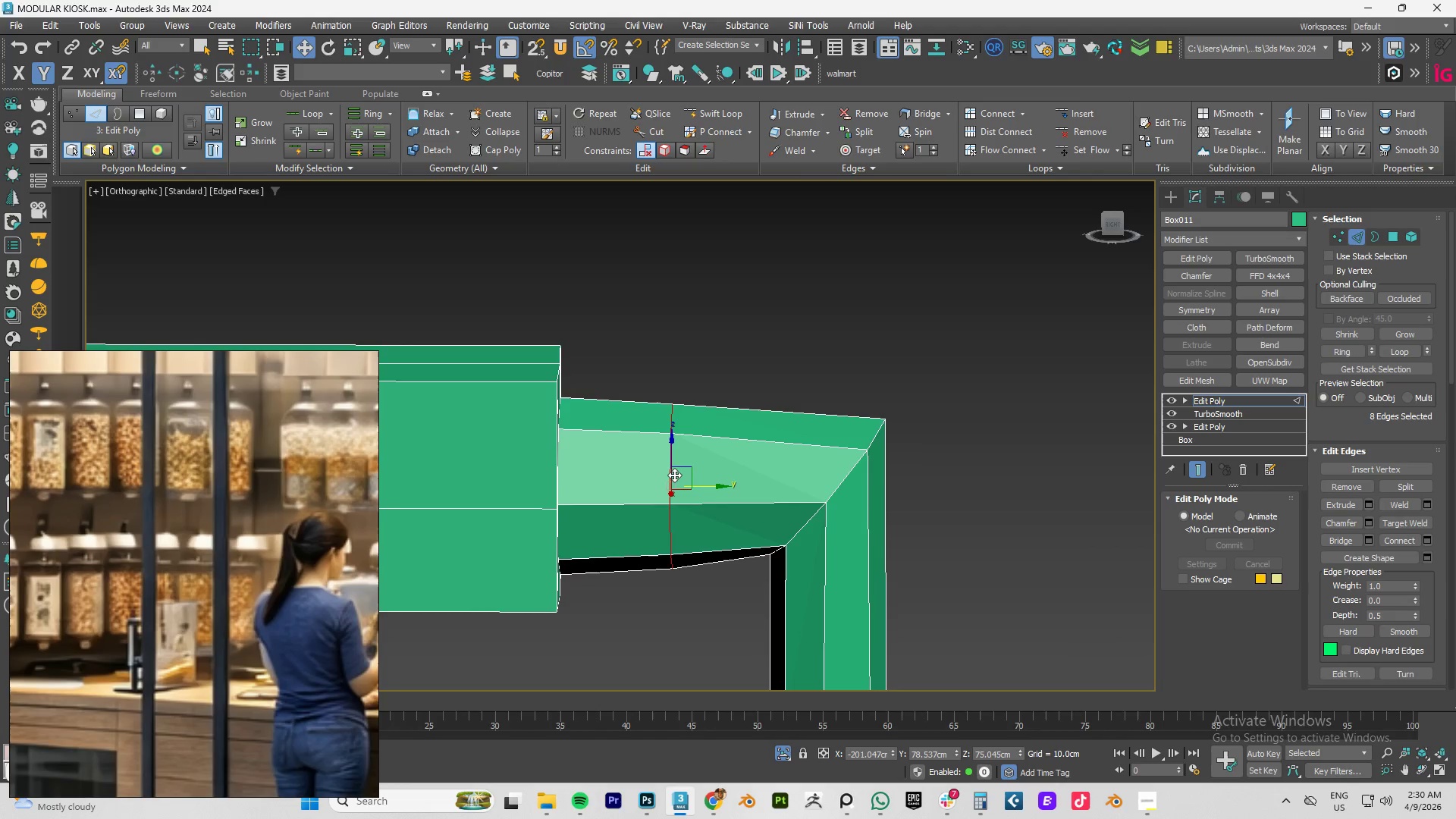 
key(Space)
 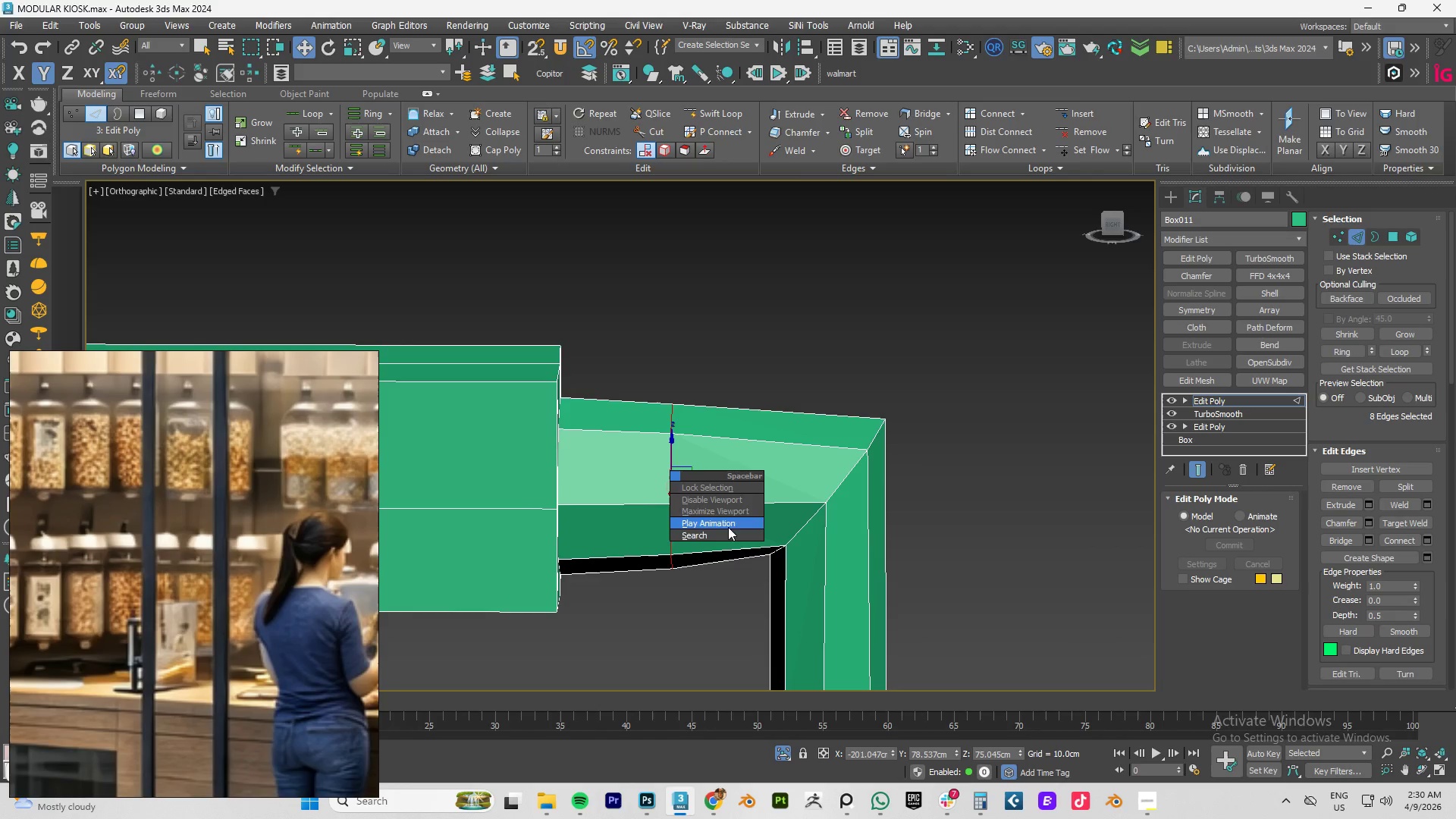 
left_click([720, 534])
 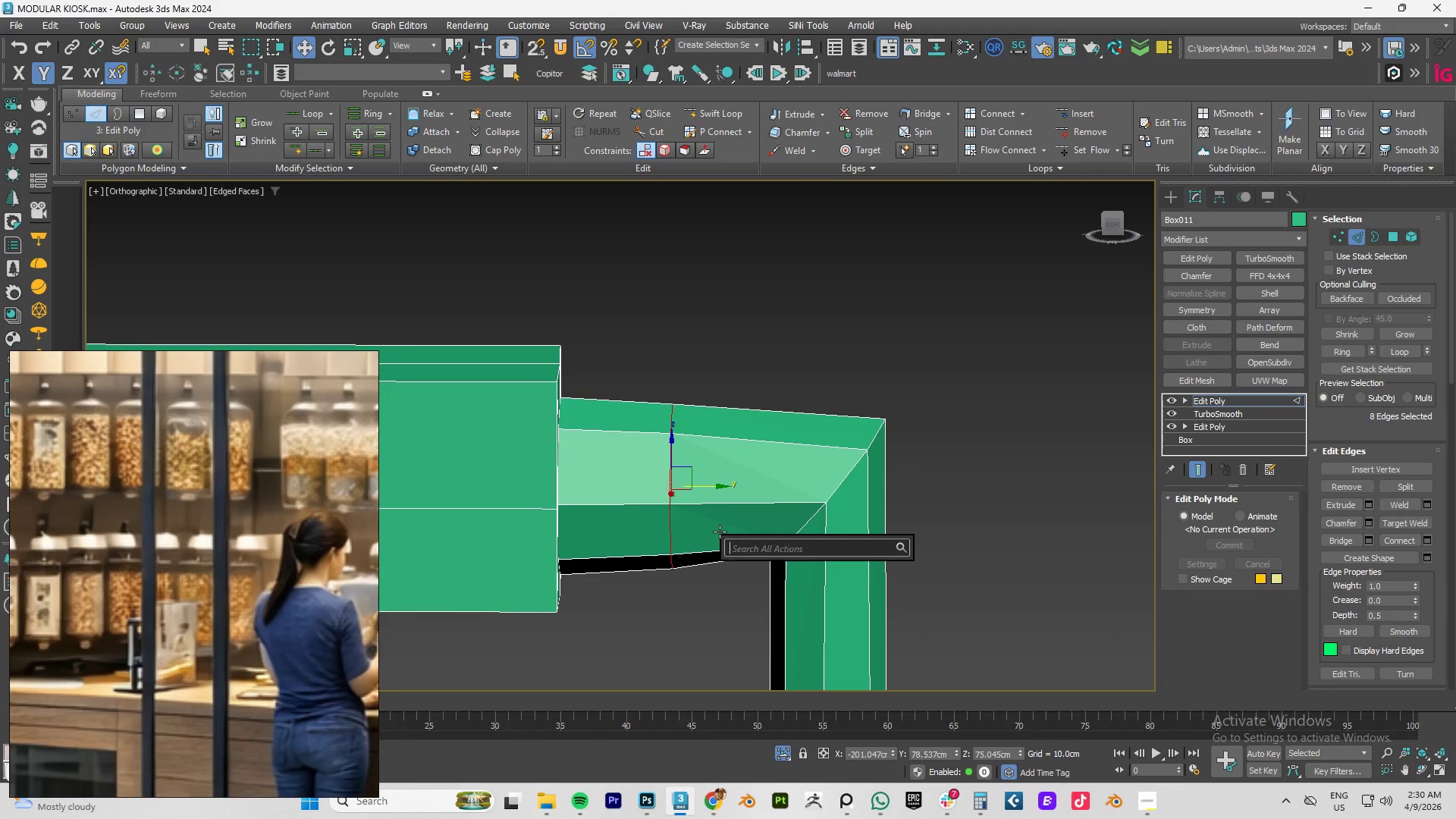 
type(regula)
 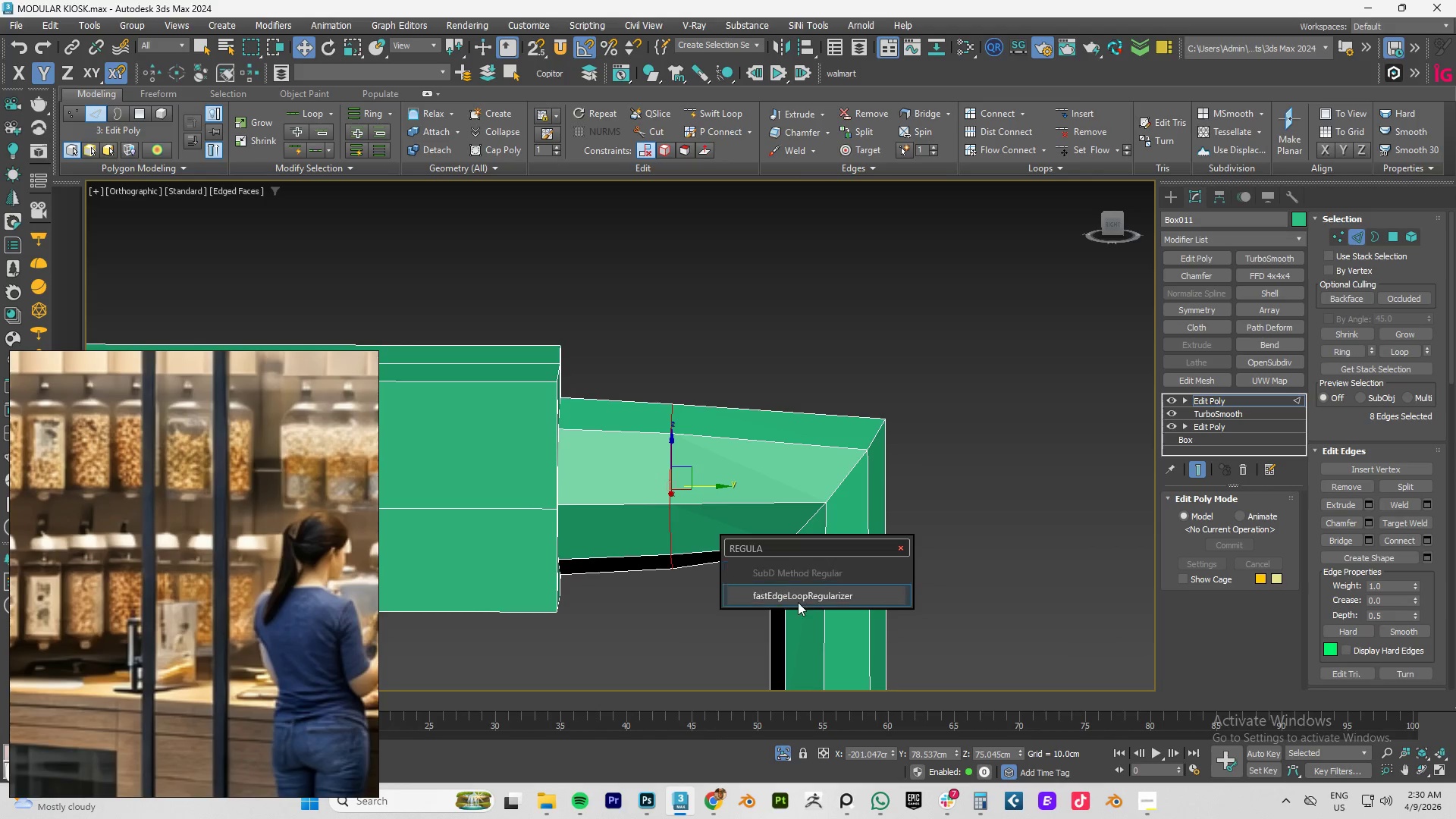 
left_click([802, 592])
 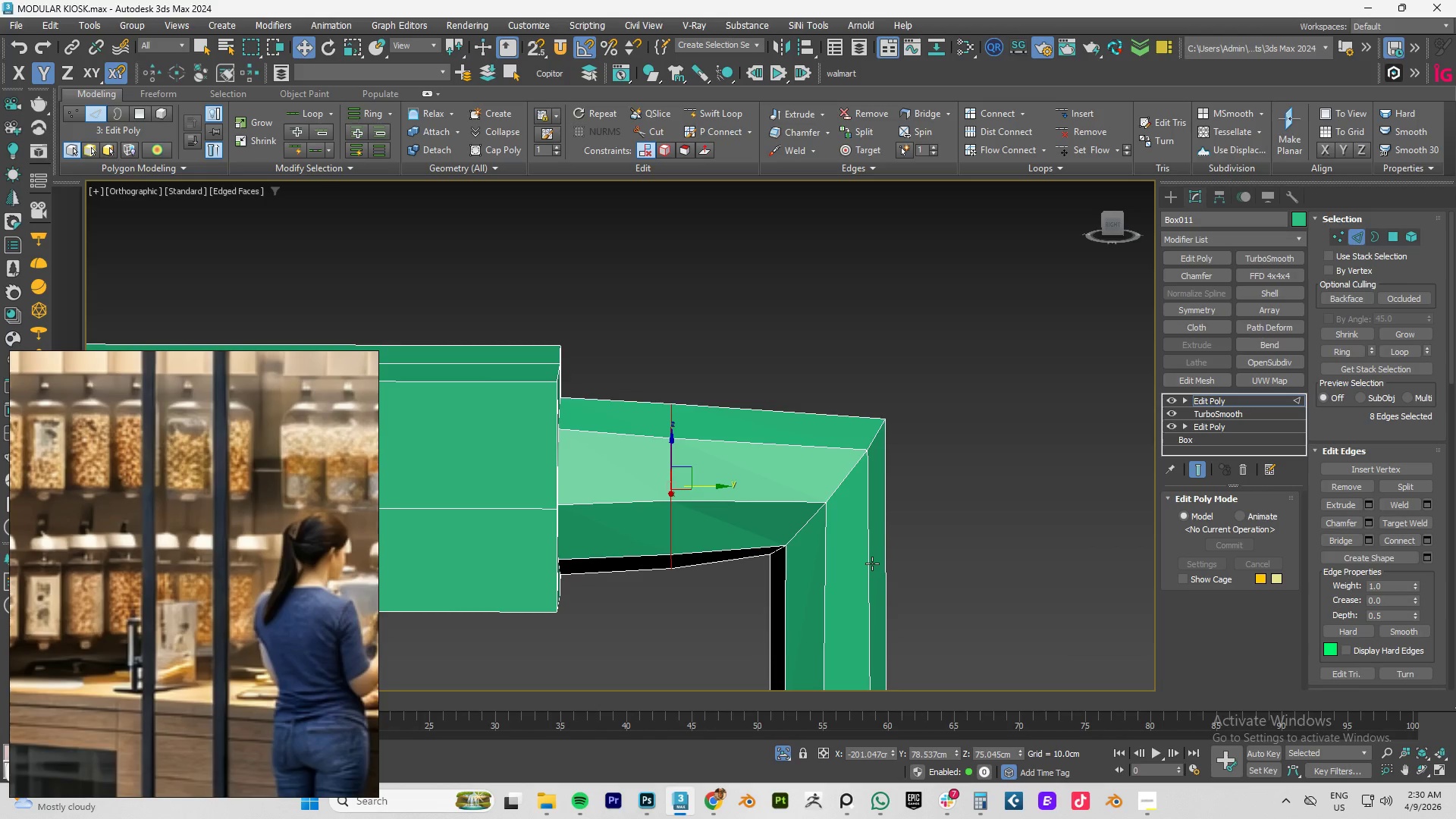 
hold_key(key=AltLeft, duration=1.52)
 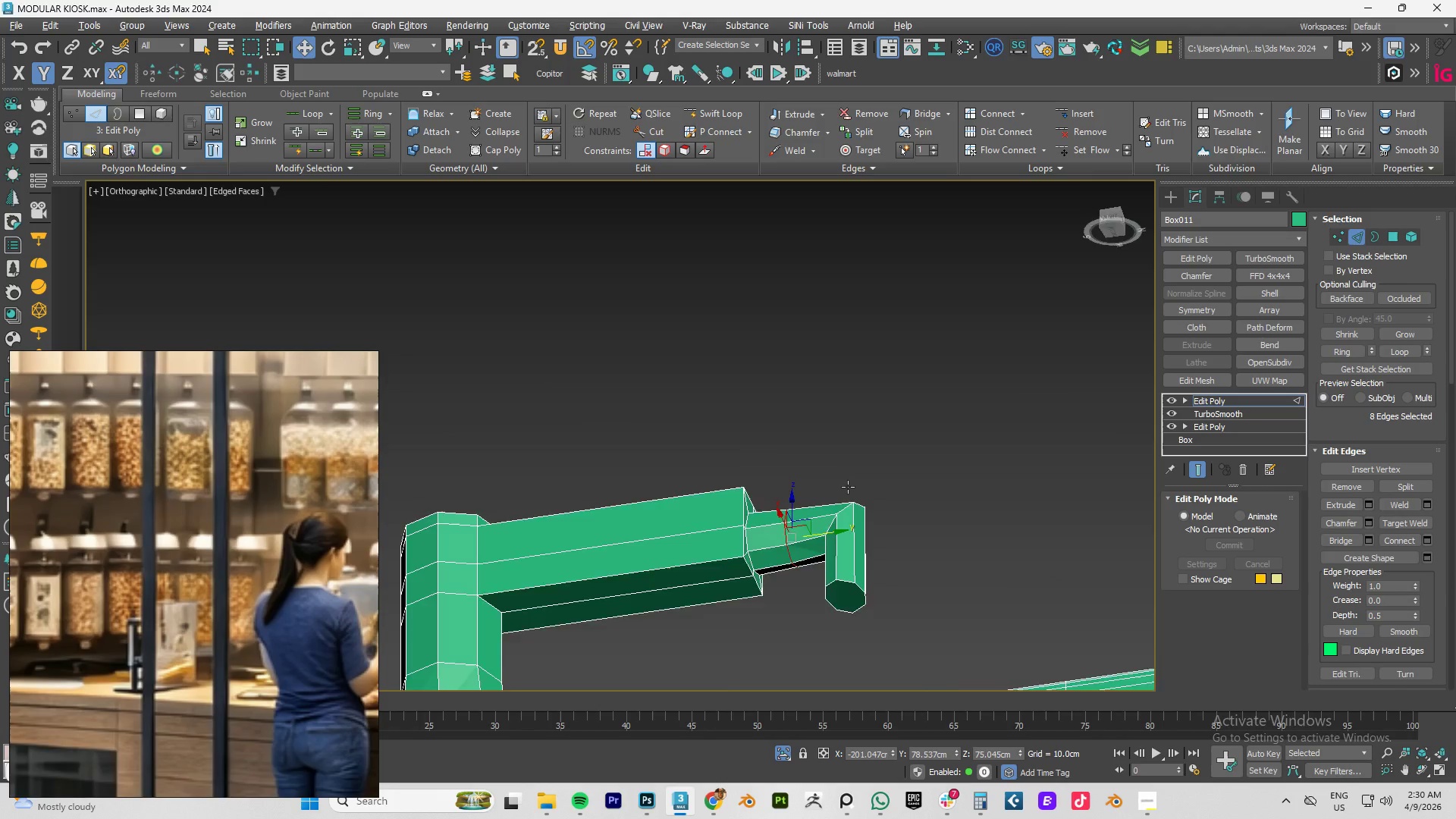 
scroll: coordinate [858, 566], scroll_direction: down, amount: 3.0
 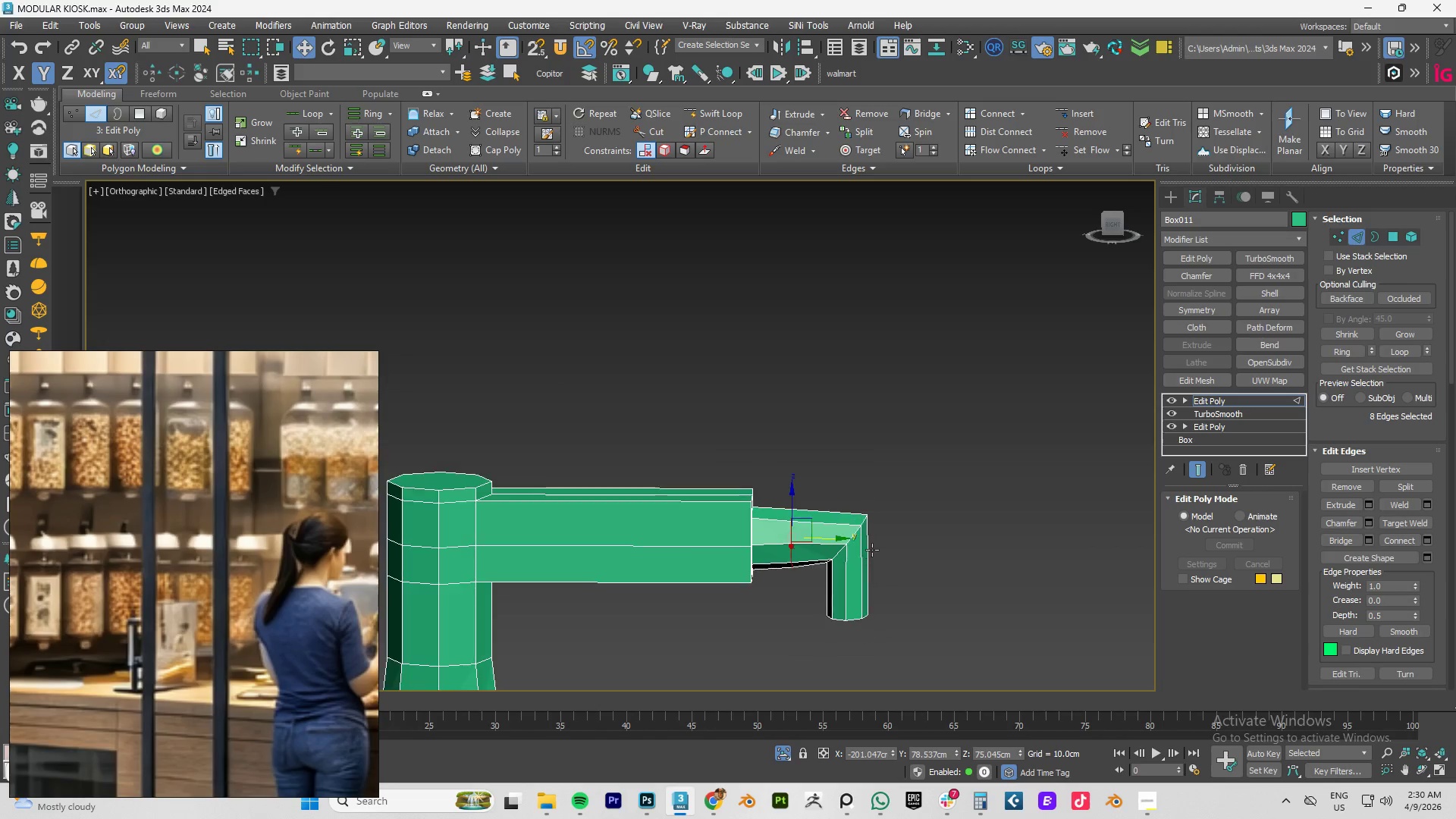 
hold_key(key=AltLeft, duration=0.92)
 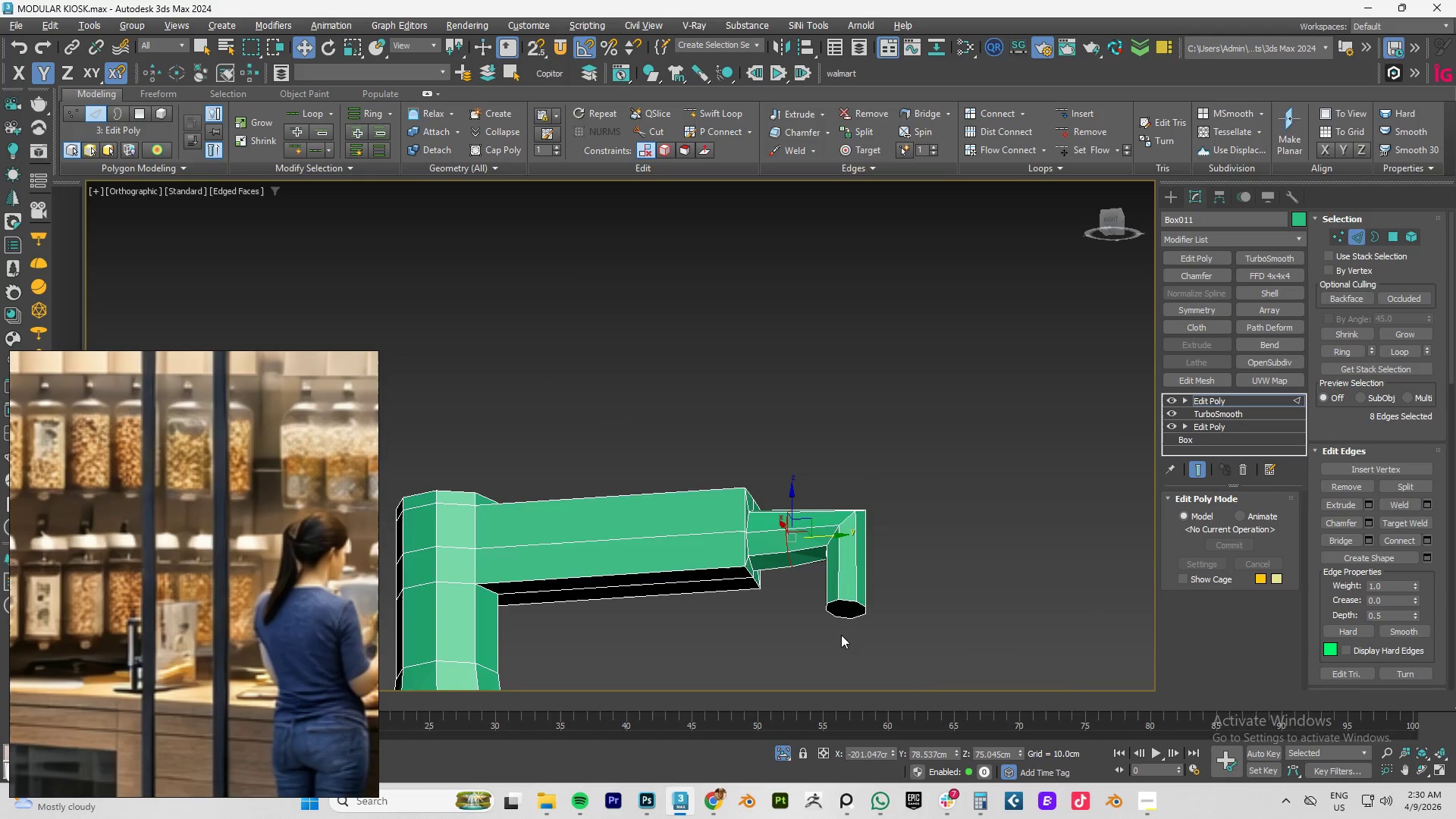 
scroll: coordinate [843, 604], scroll_direction: up, amount: 4.0
 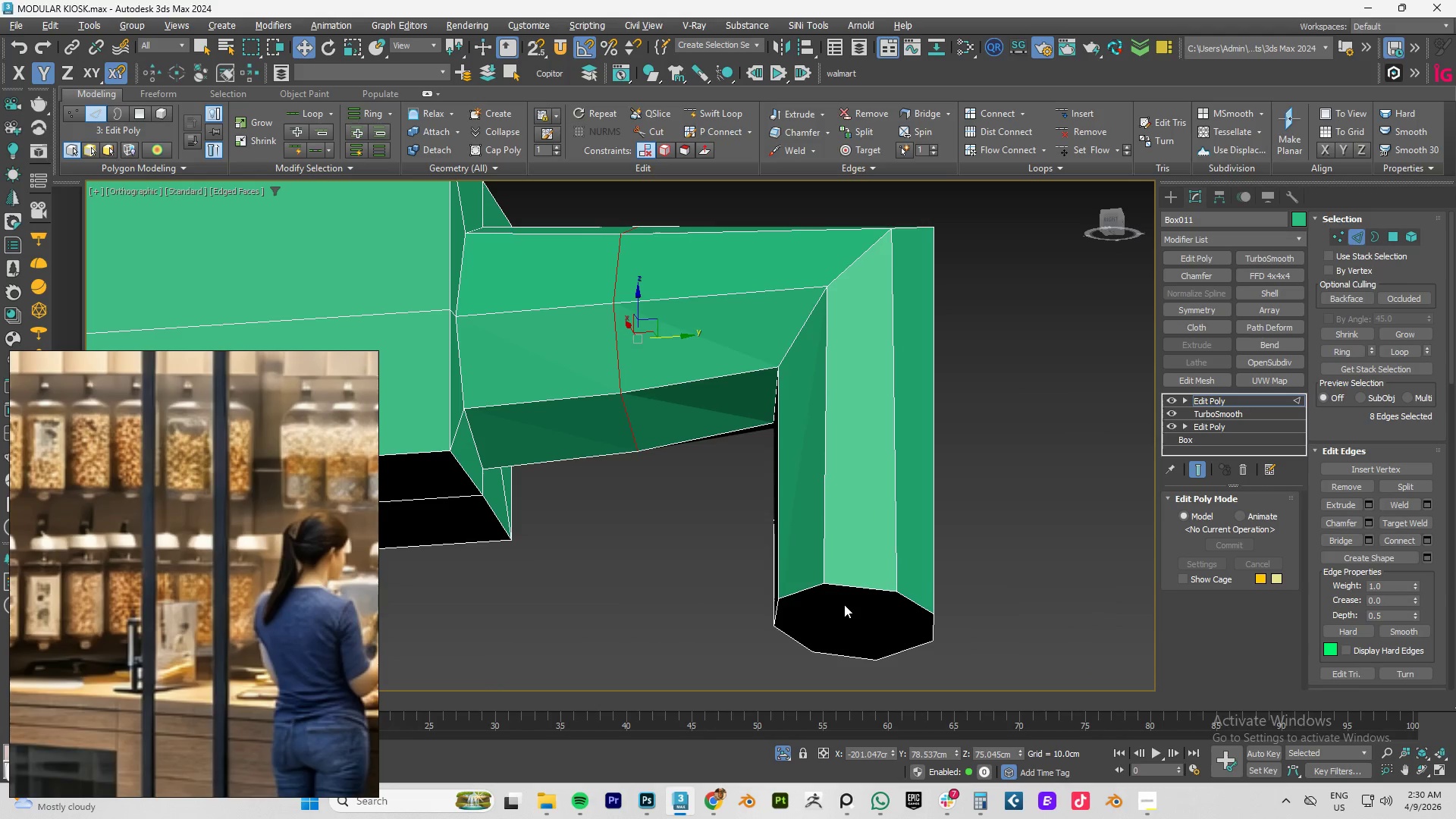 
key(4)
 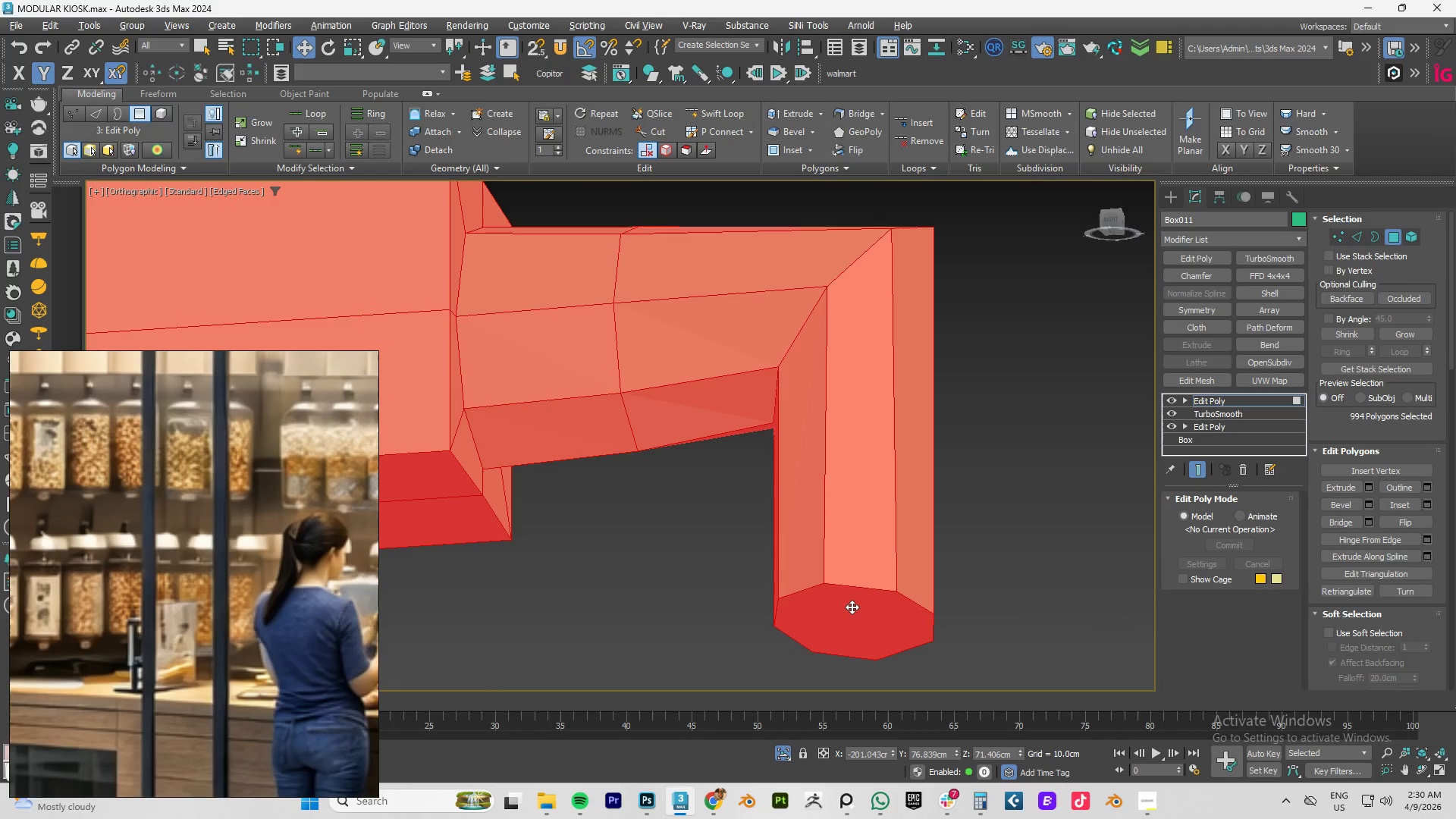 
left_click([852, 607])
 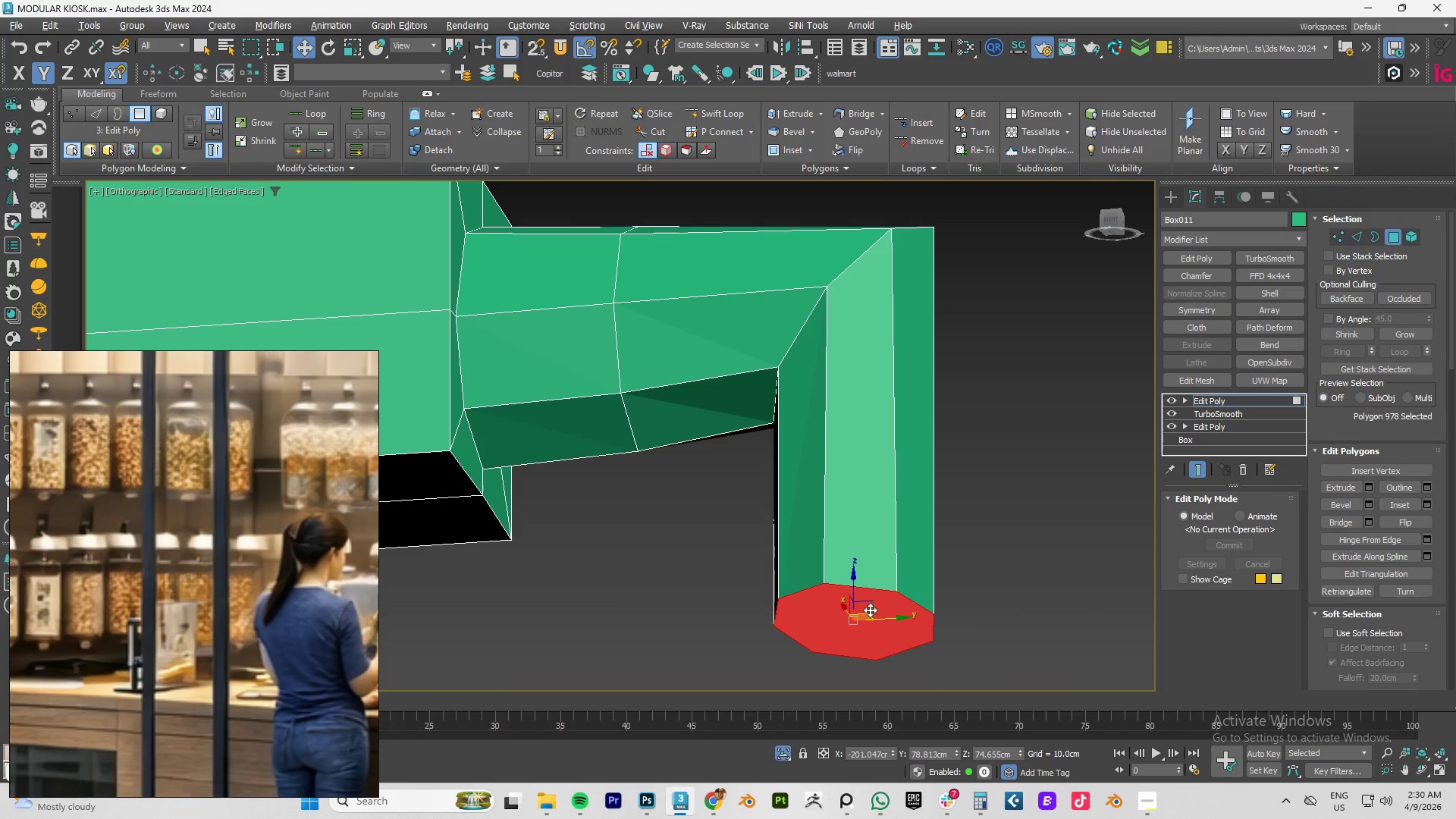 
key(R)
 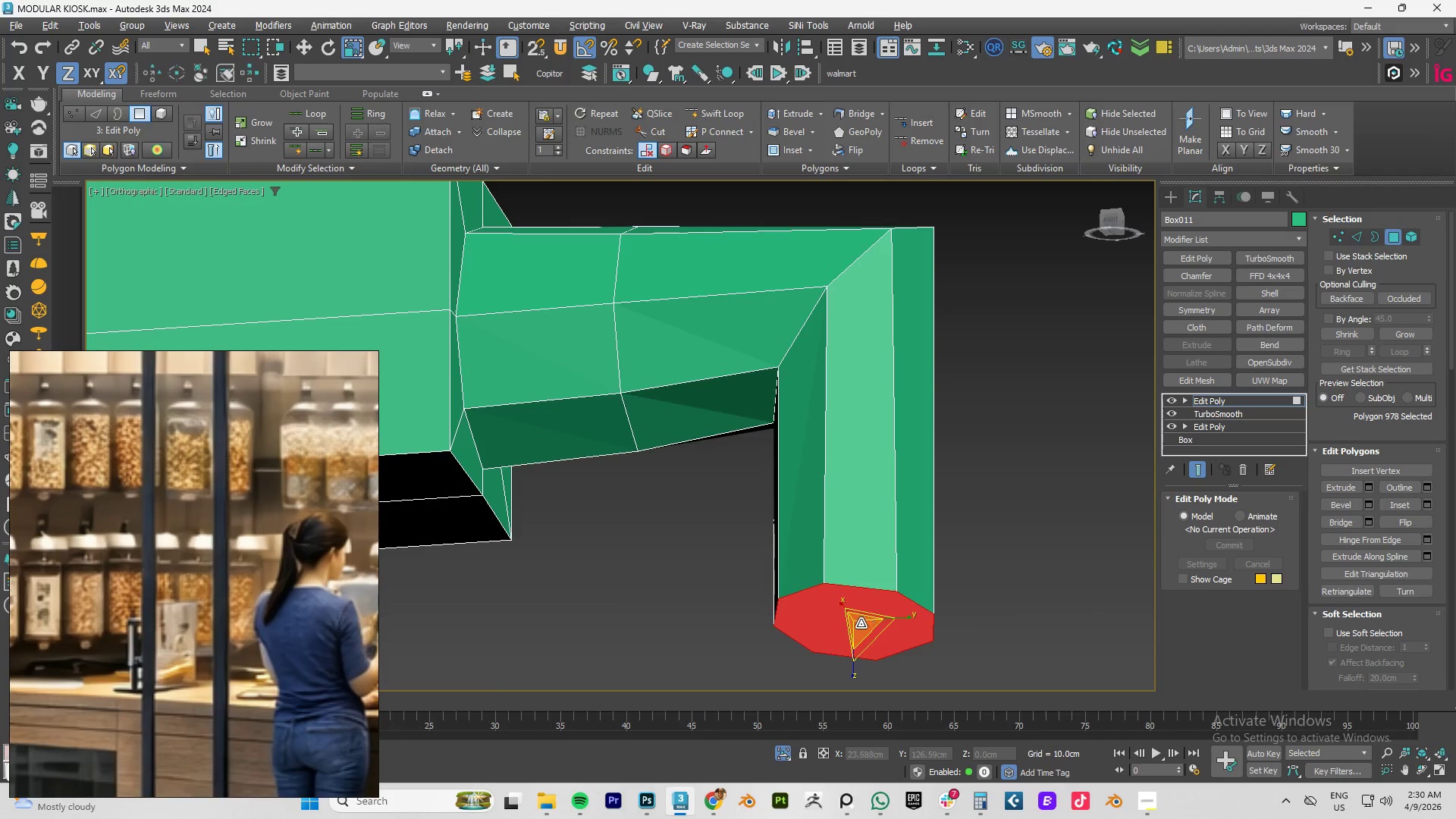 
hold_key(key=ShiftLeft, duration=1.5)
left_click_drag(start_coordinate=[861, 626], to_coordinate=[852, 663])
 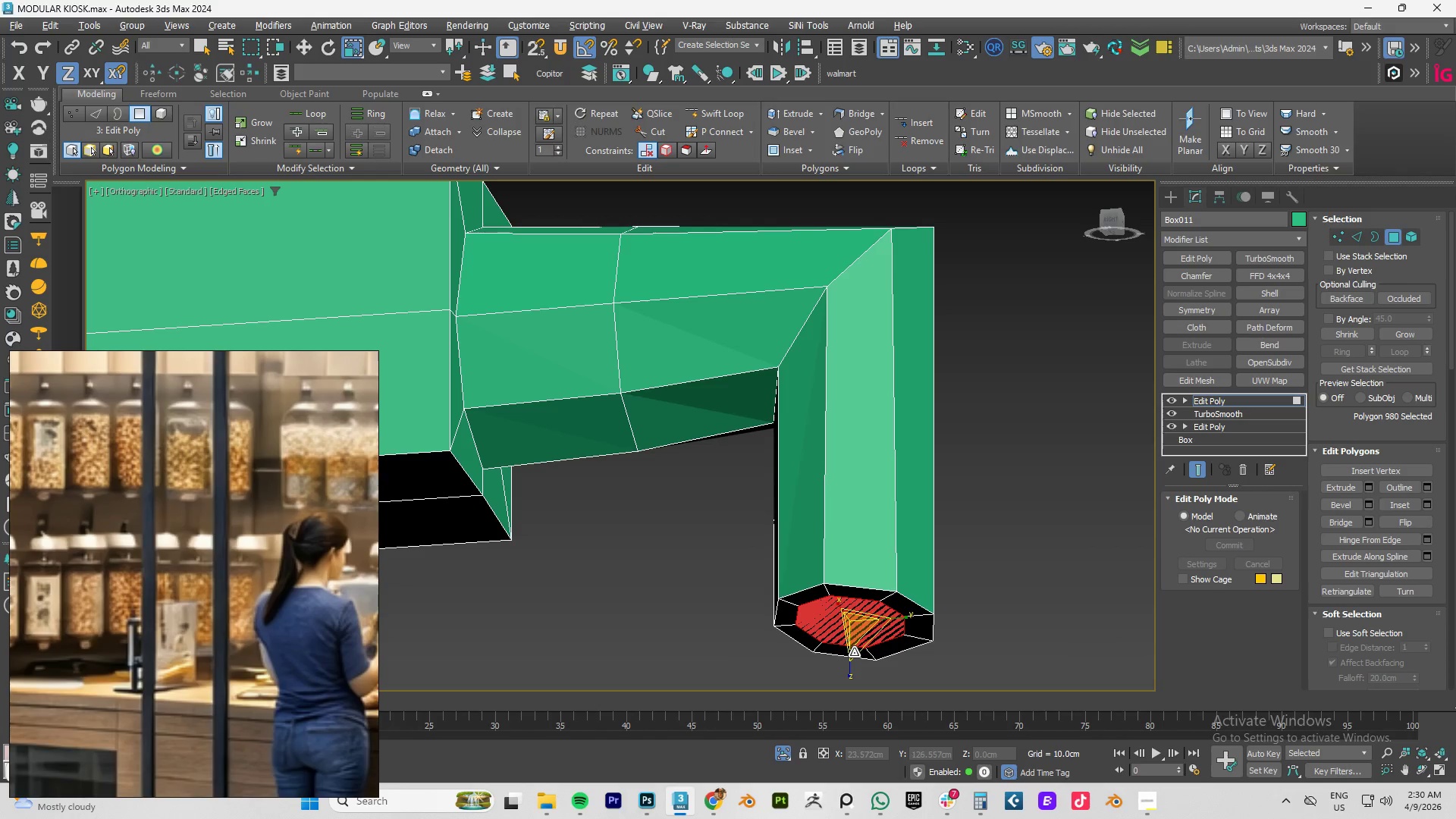 
hold_key(key=ShiftLeft, duration=0.92)
 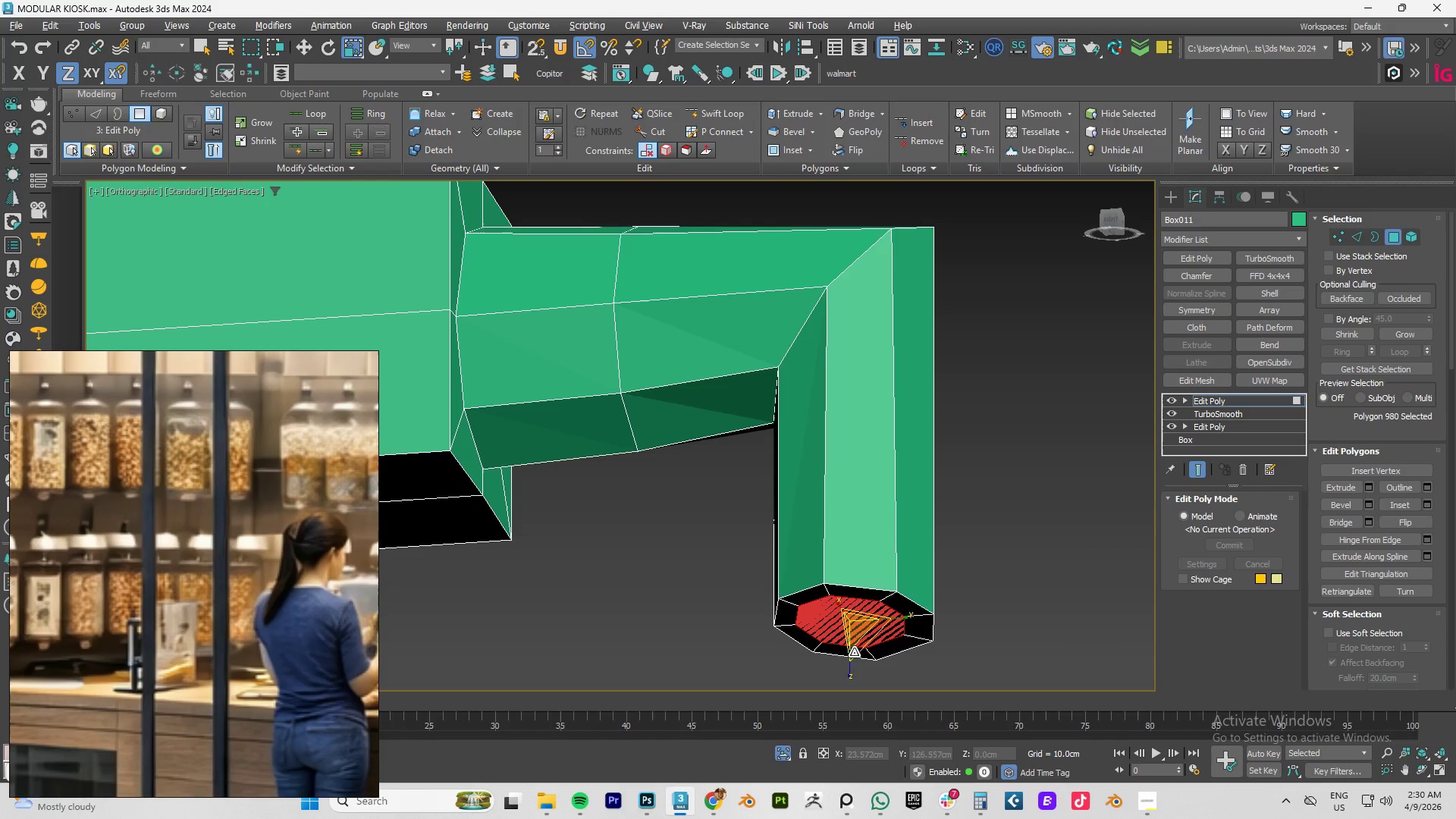 
hold_key(key=ShiftLeft, duration=1.92)
 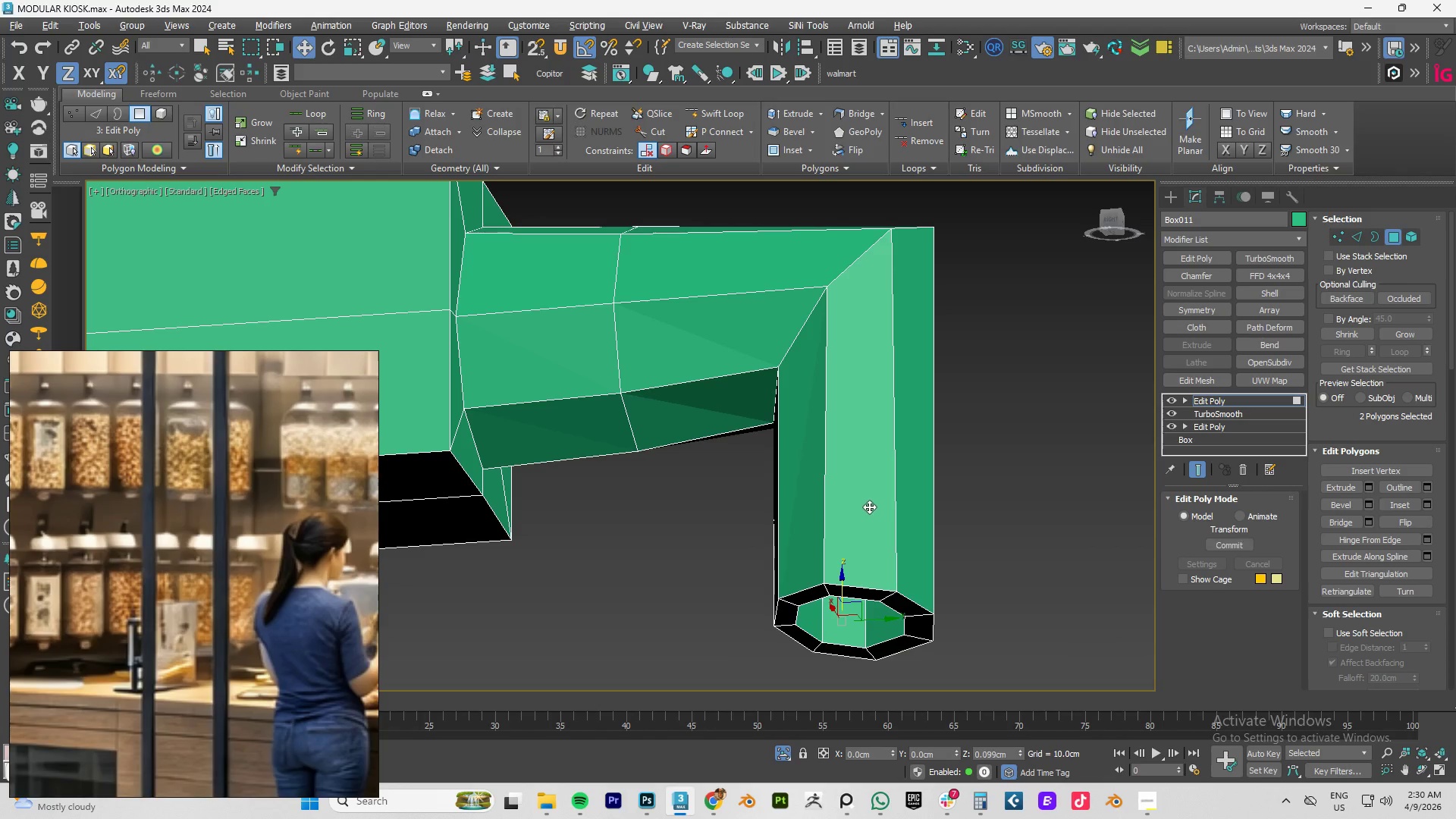 
key(W)
 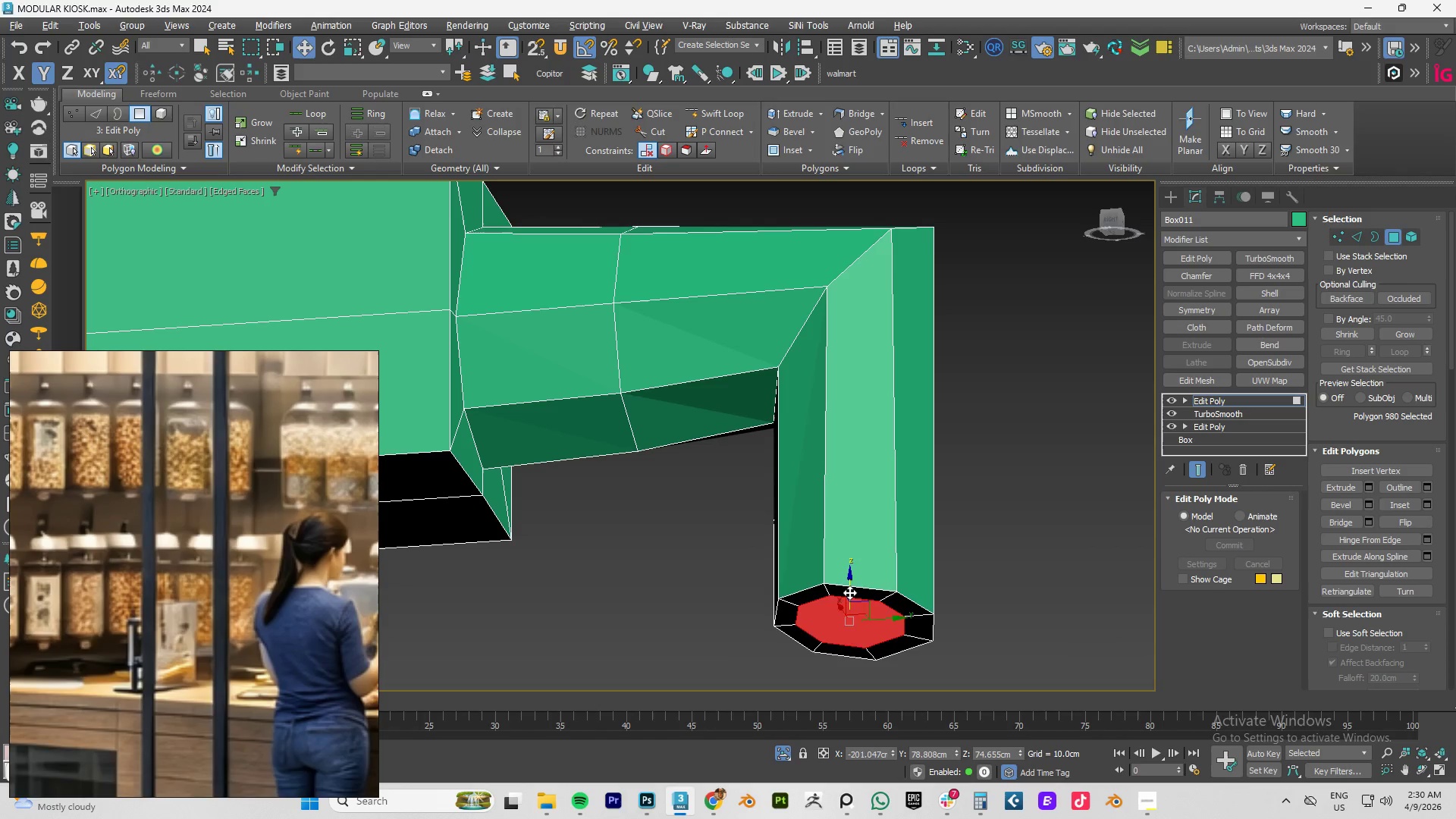 
left_click_drag(start_coordinate=[849, 585], to_coordinate=[880, 447])
 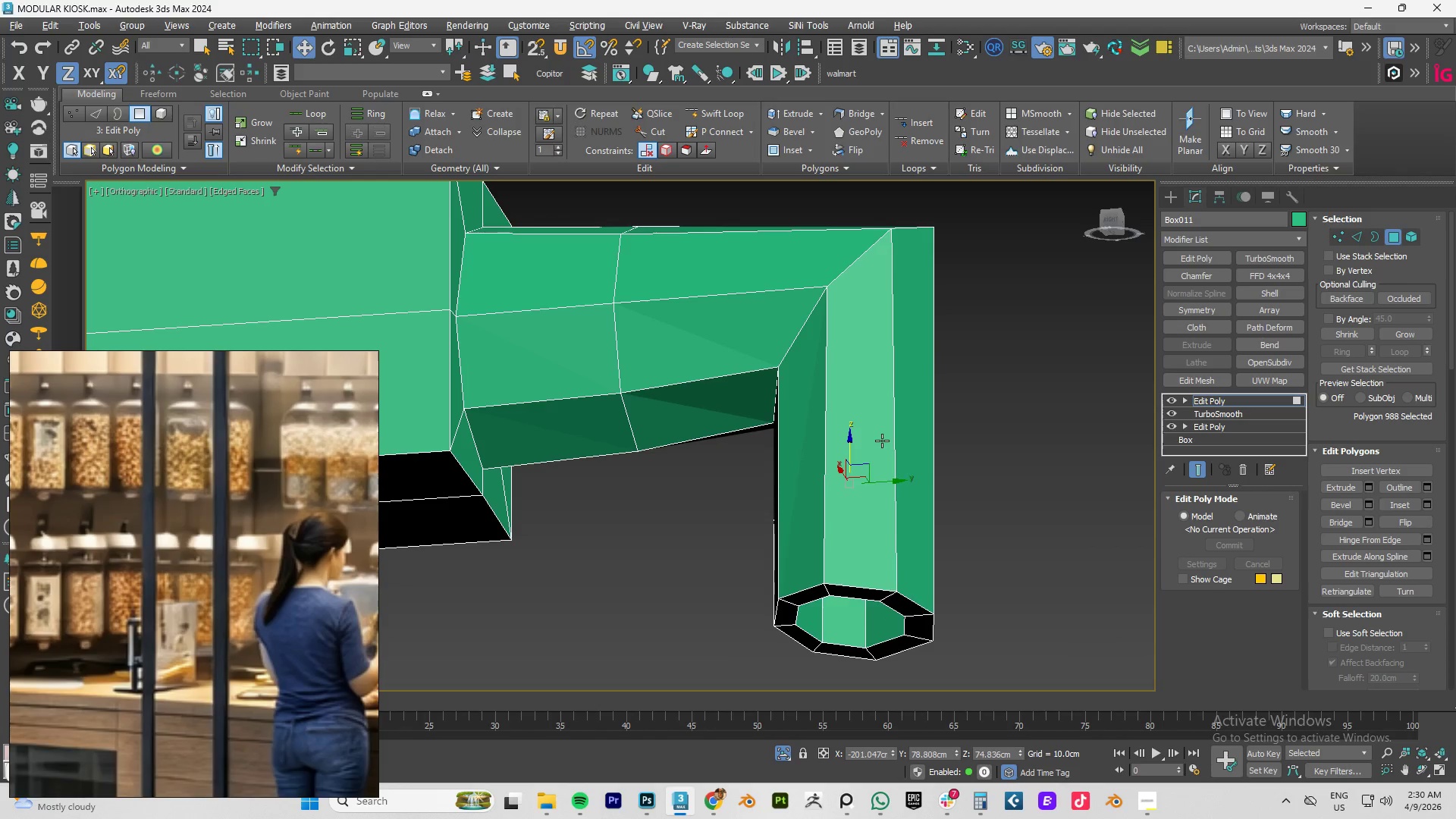 
hold_key(key=ShiftLeft, duration=1.52)
 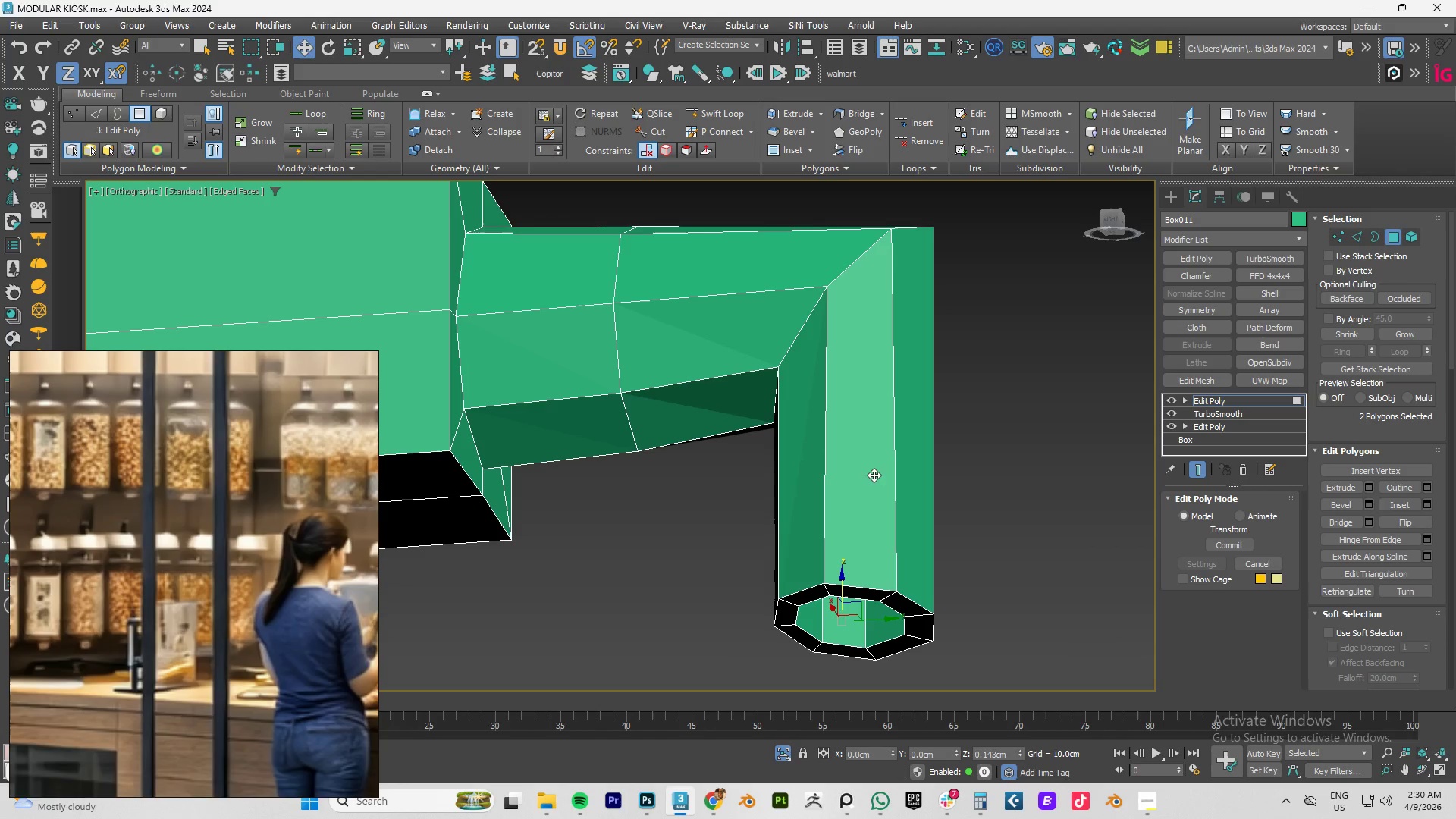 
hold_key(key=ShiftLeft, duration=1.3)
 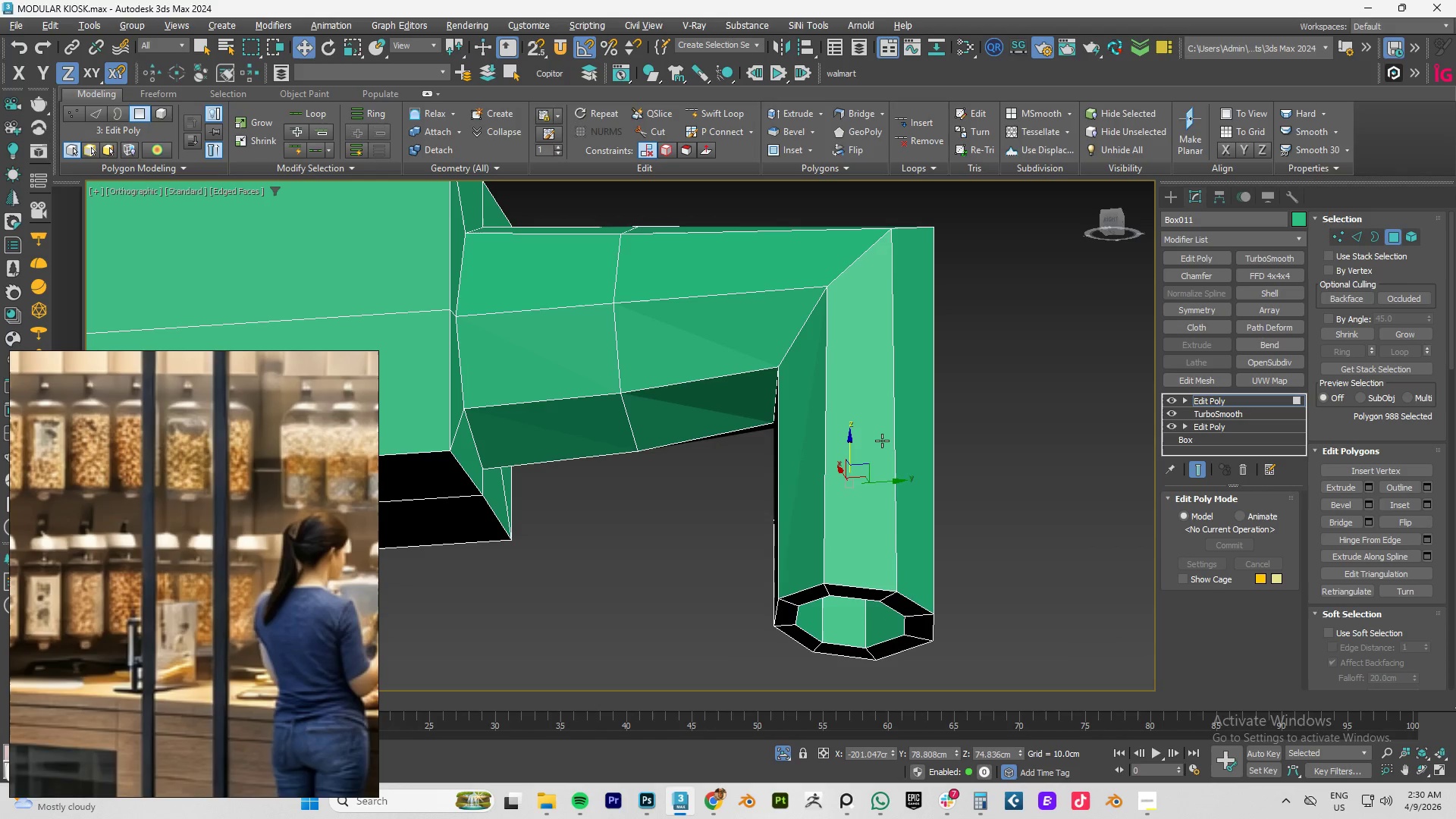 
key(Delete)
 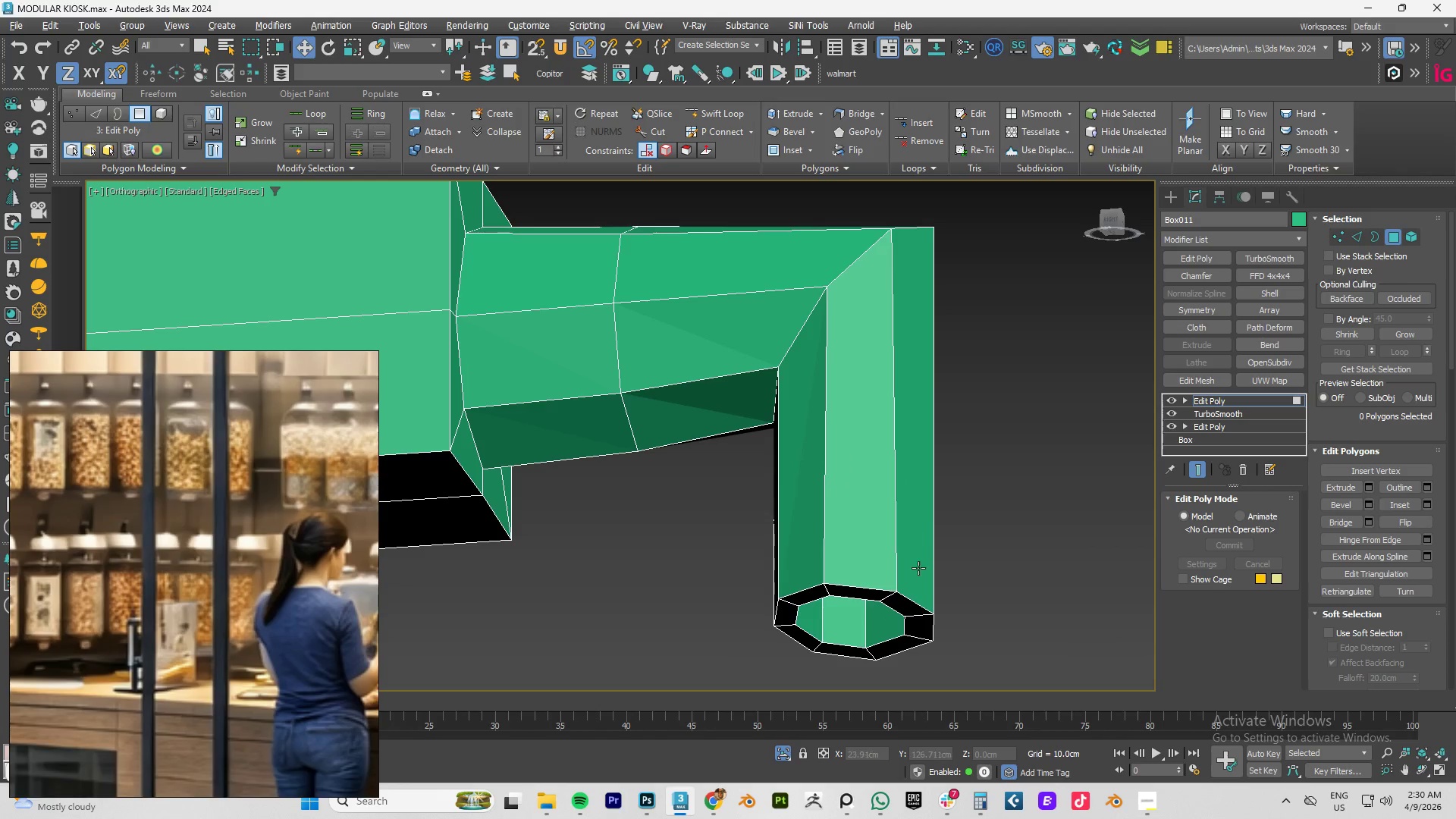 
hold_key(key=AltLeft, duration=0.62)
 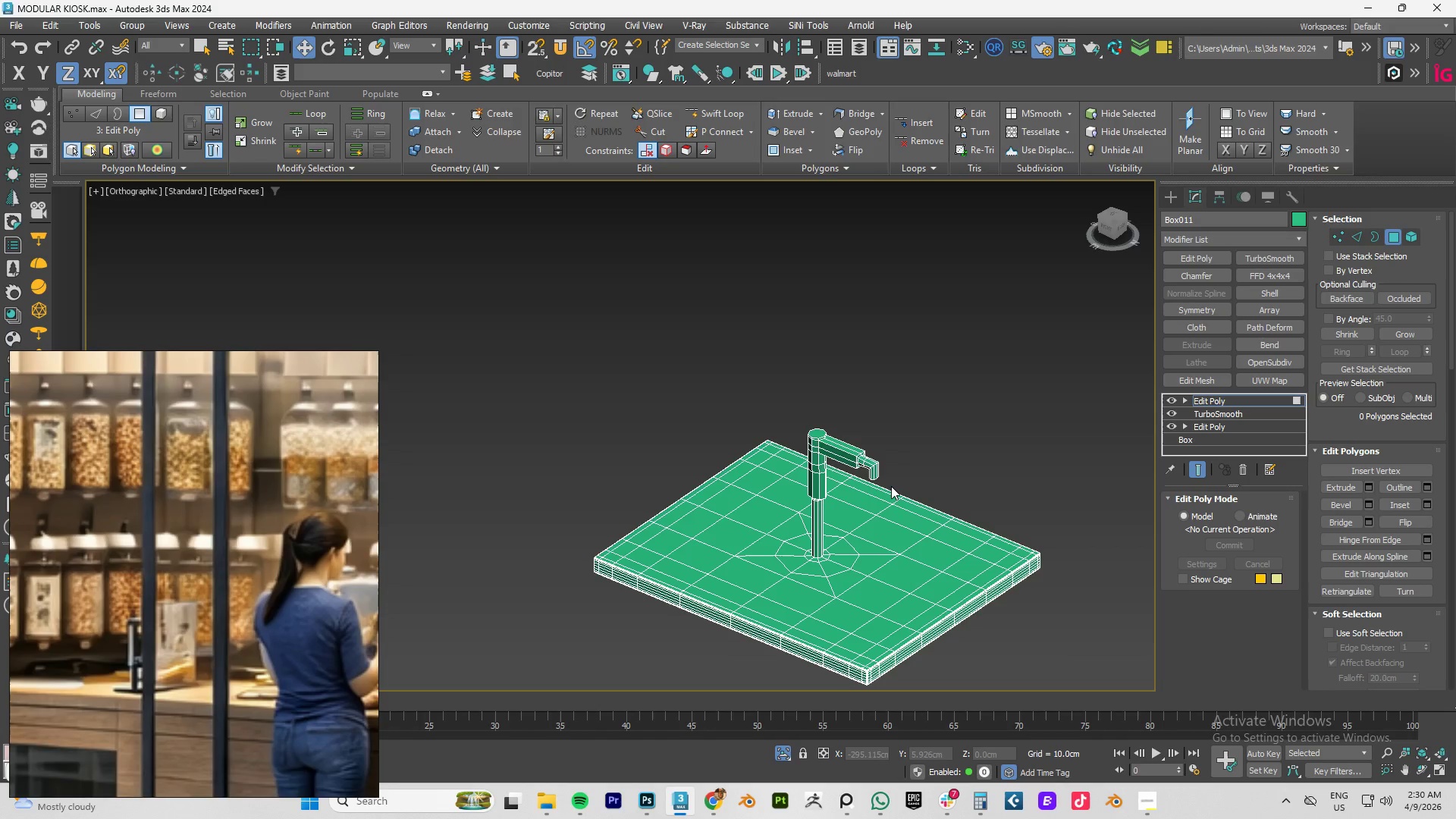 
scroll: coordinate [896, 589], scroll_direction: down, amount: 9.0
 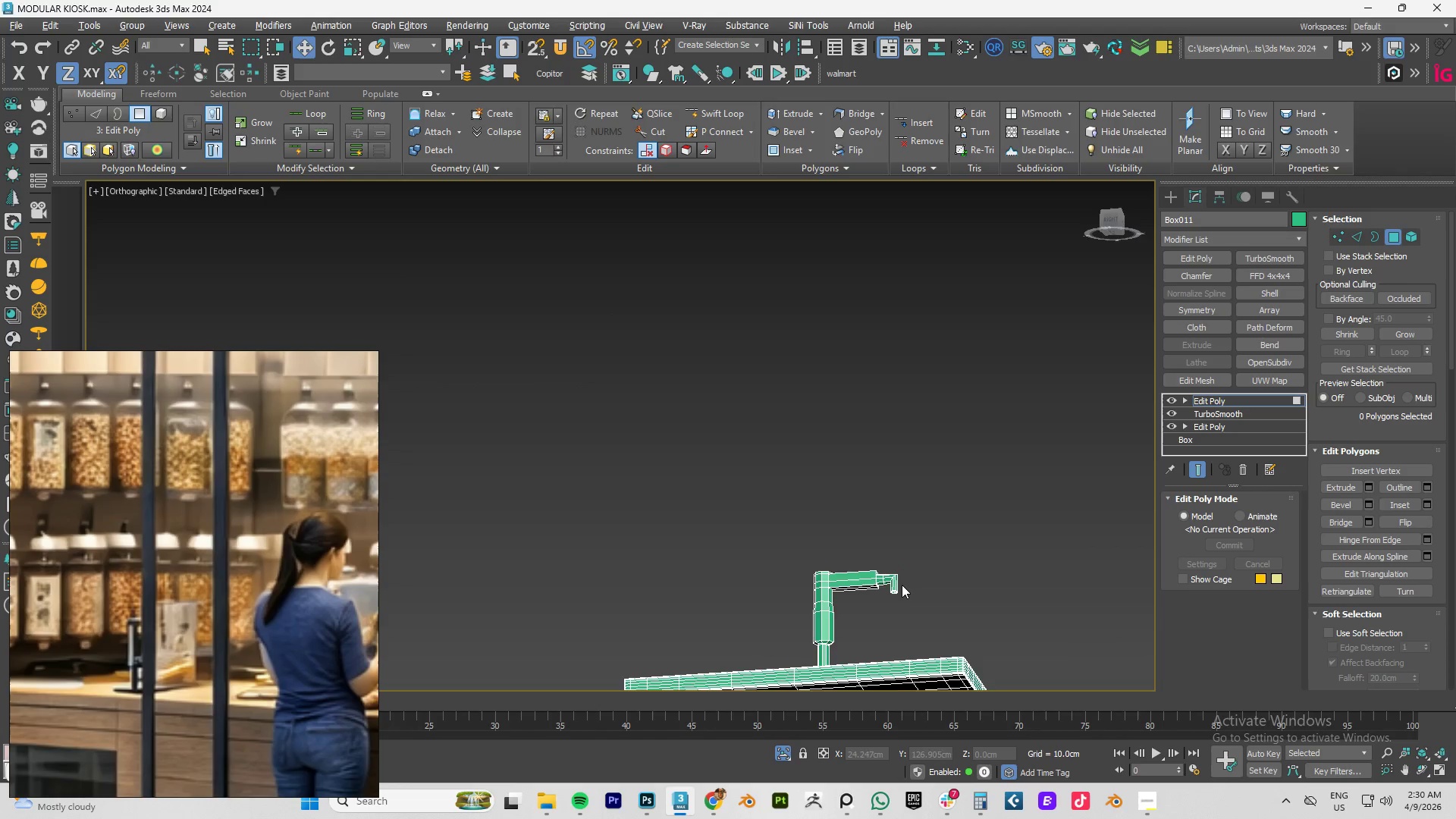 
key(F4)
 